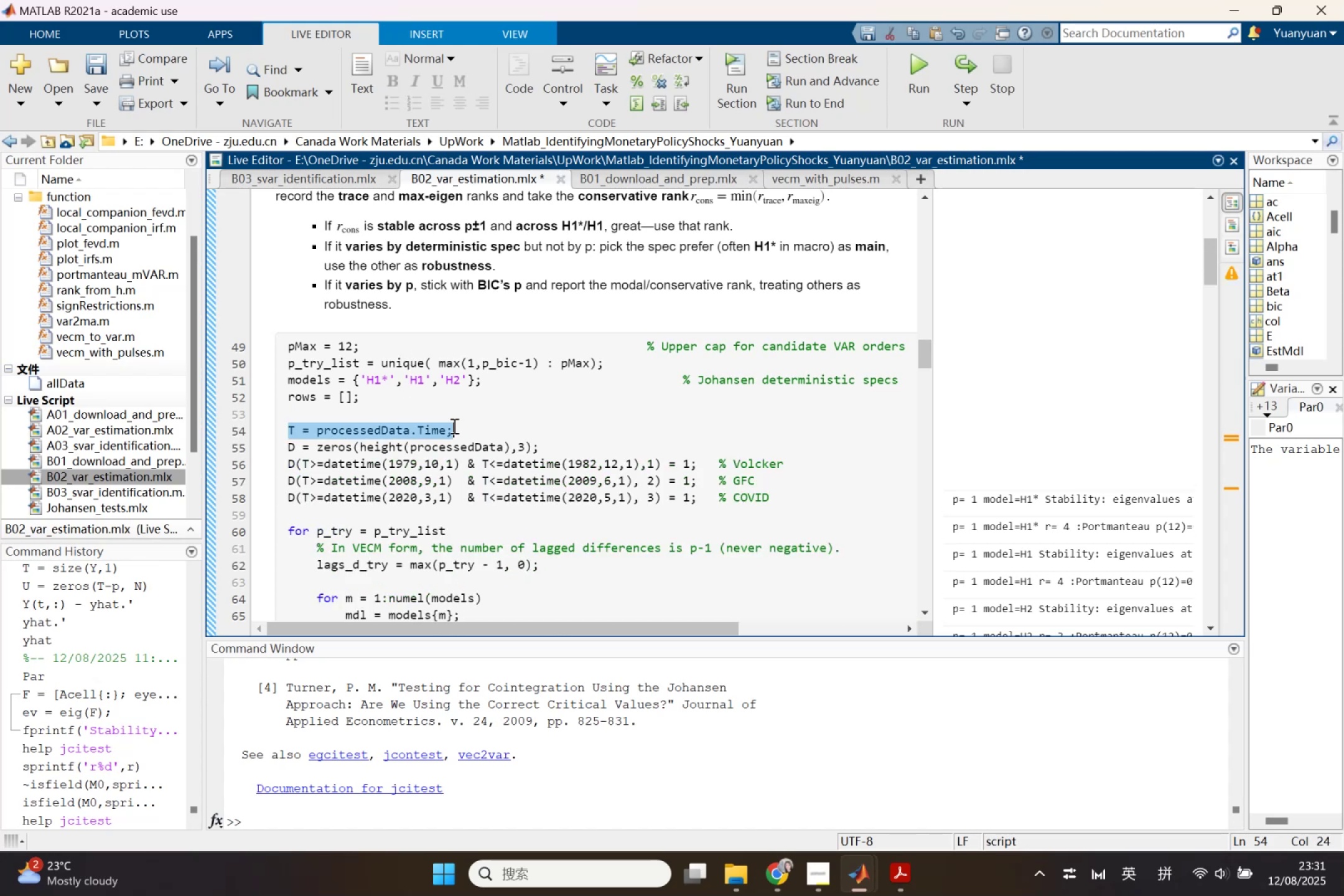 
left_click_drag(start_coordinate=[306, 465], to_coordinate=[303, 464])
 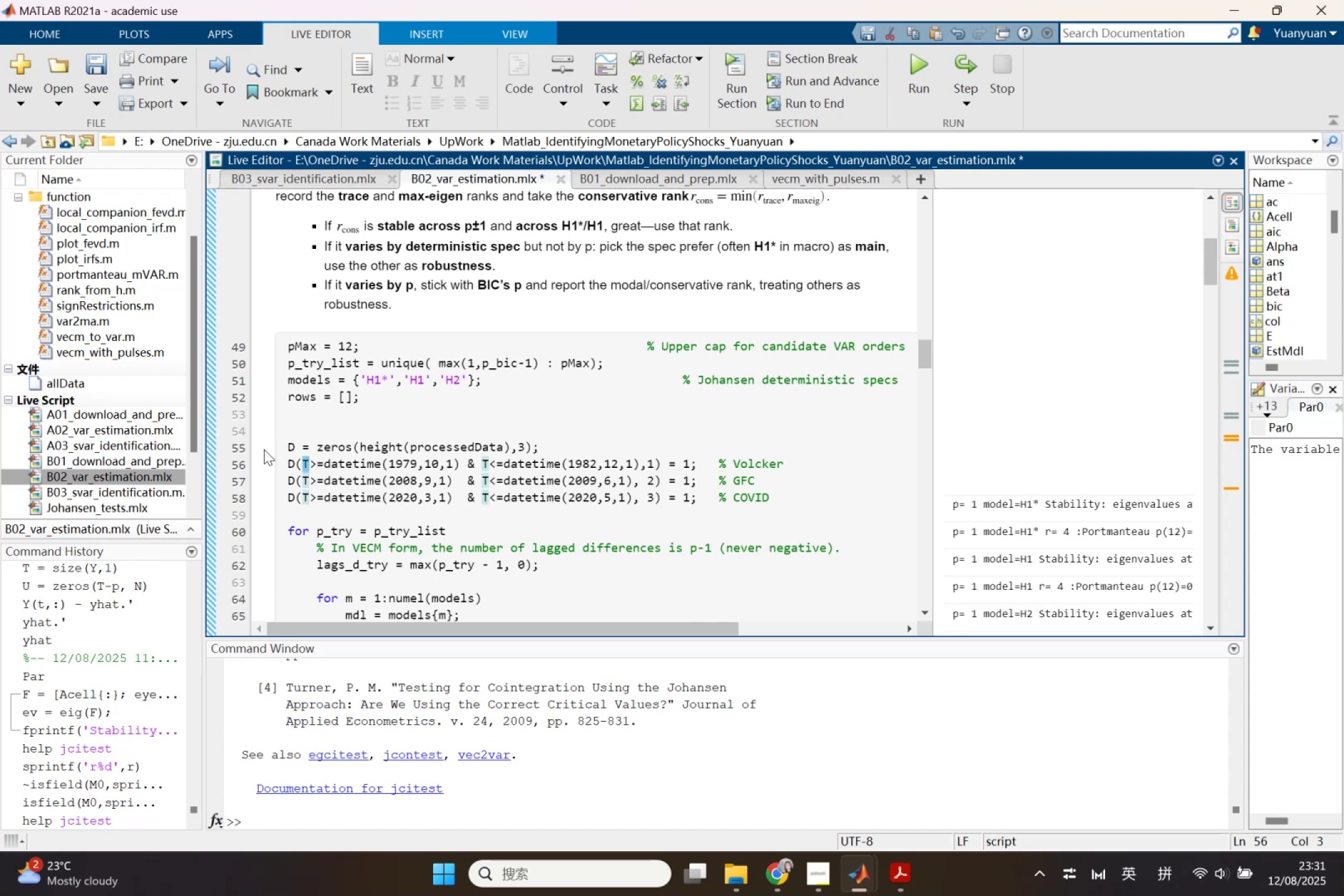 
type(tt)
 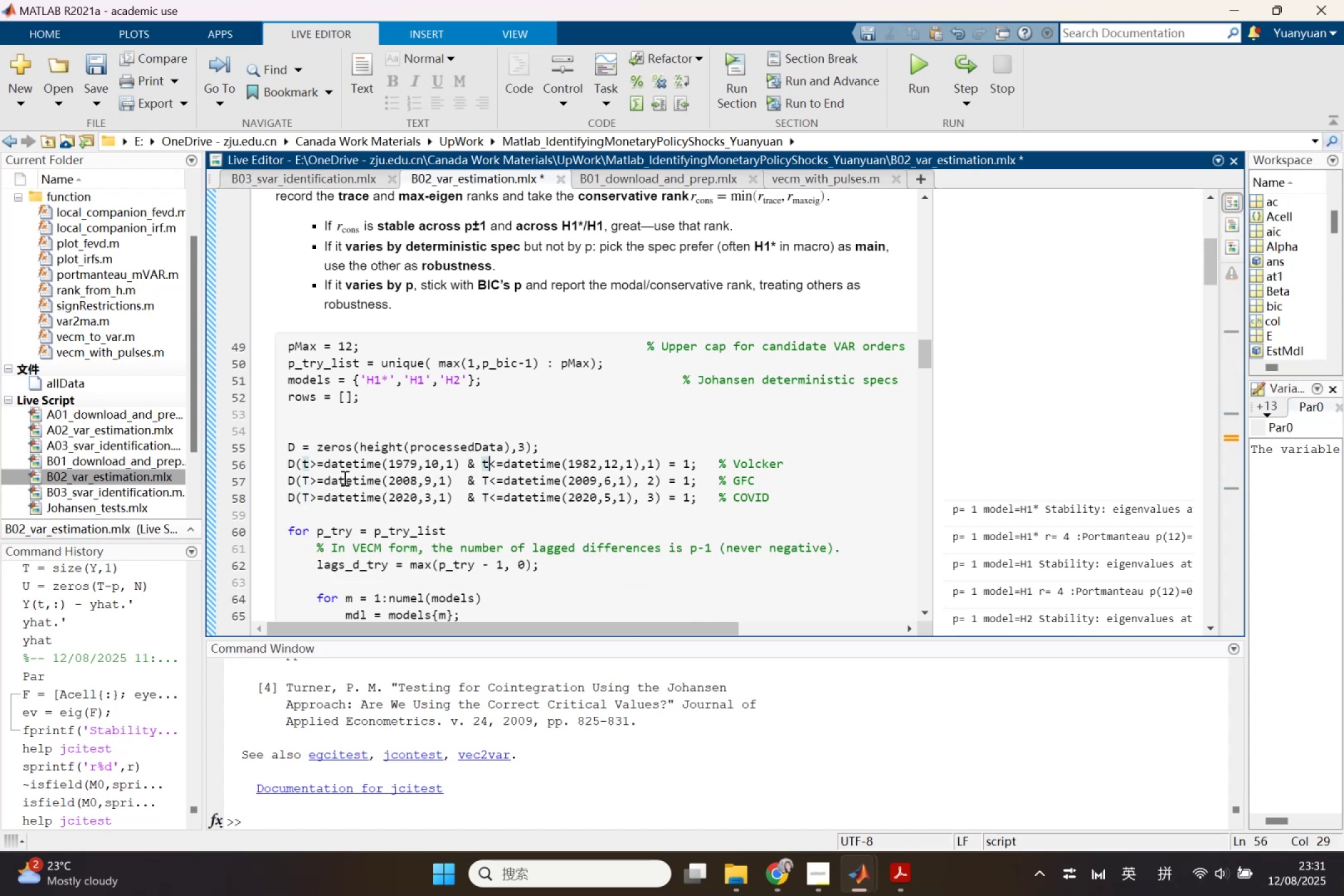 
left_click_drag(start_coordinate=[483, 459], to_coordinate=[488, 459])
 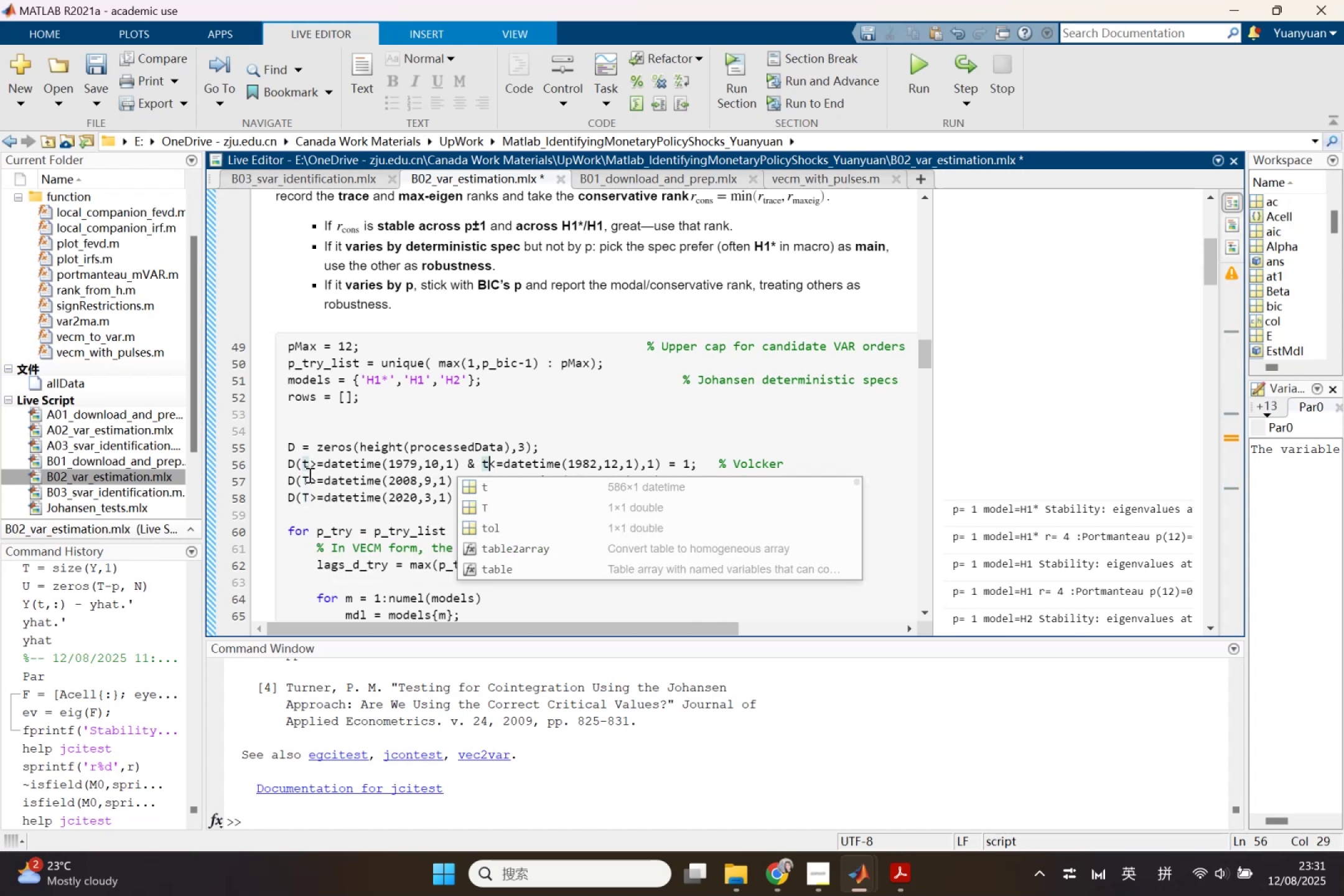 
left_click_drag(start_coordinate=[309, 475], to_coordinate=[304, 475])
 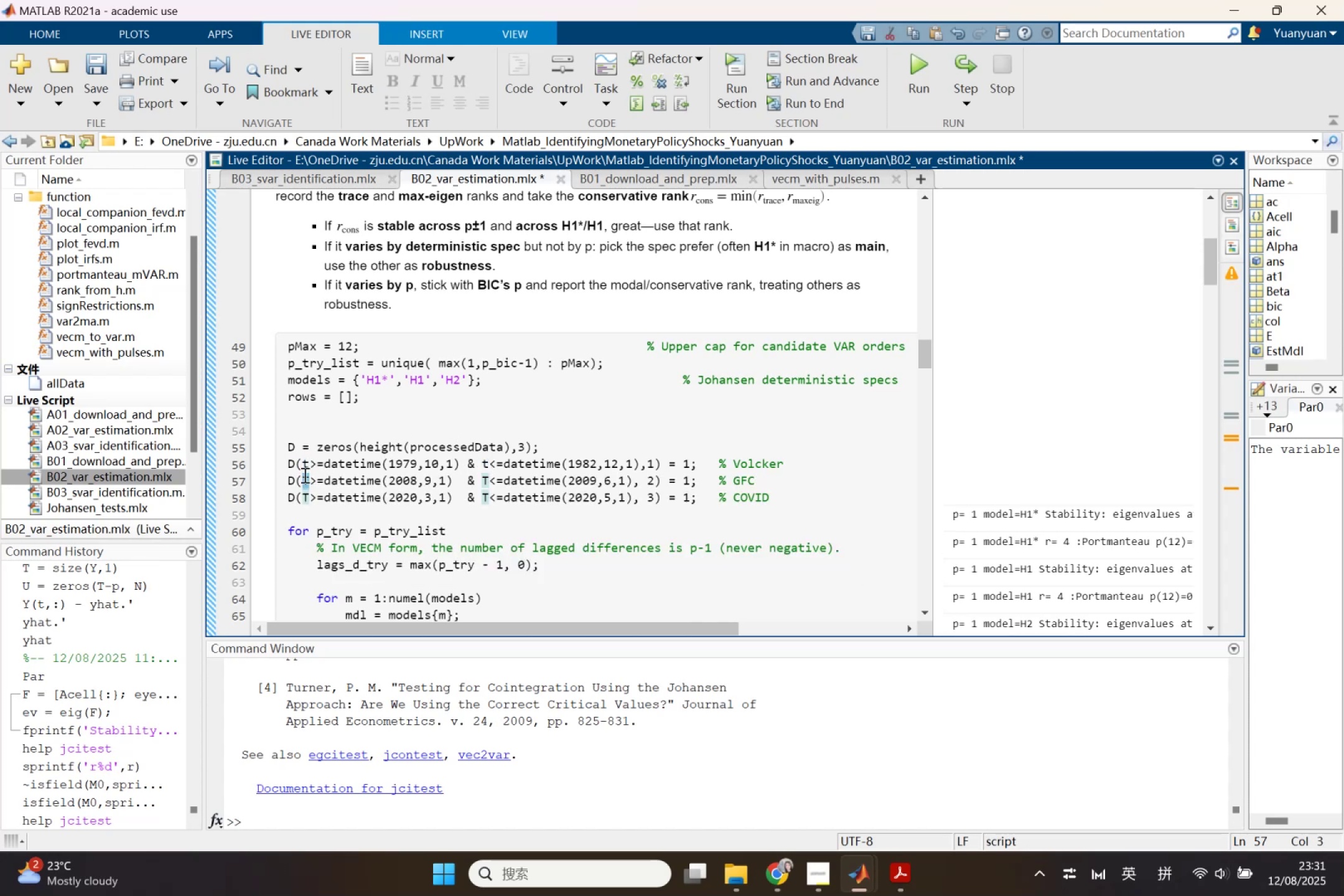 
key(T)
 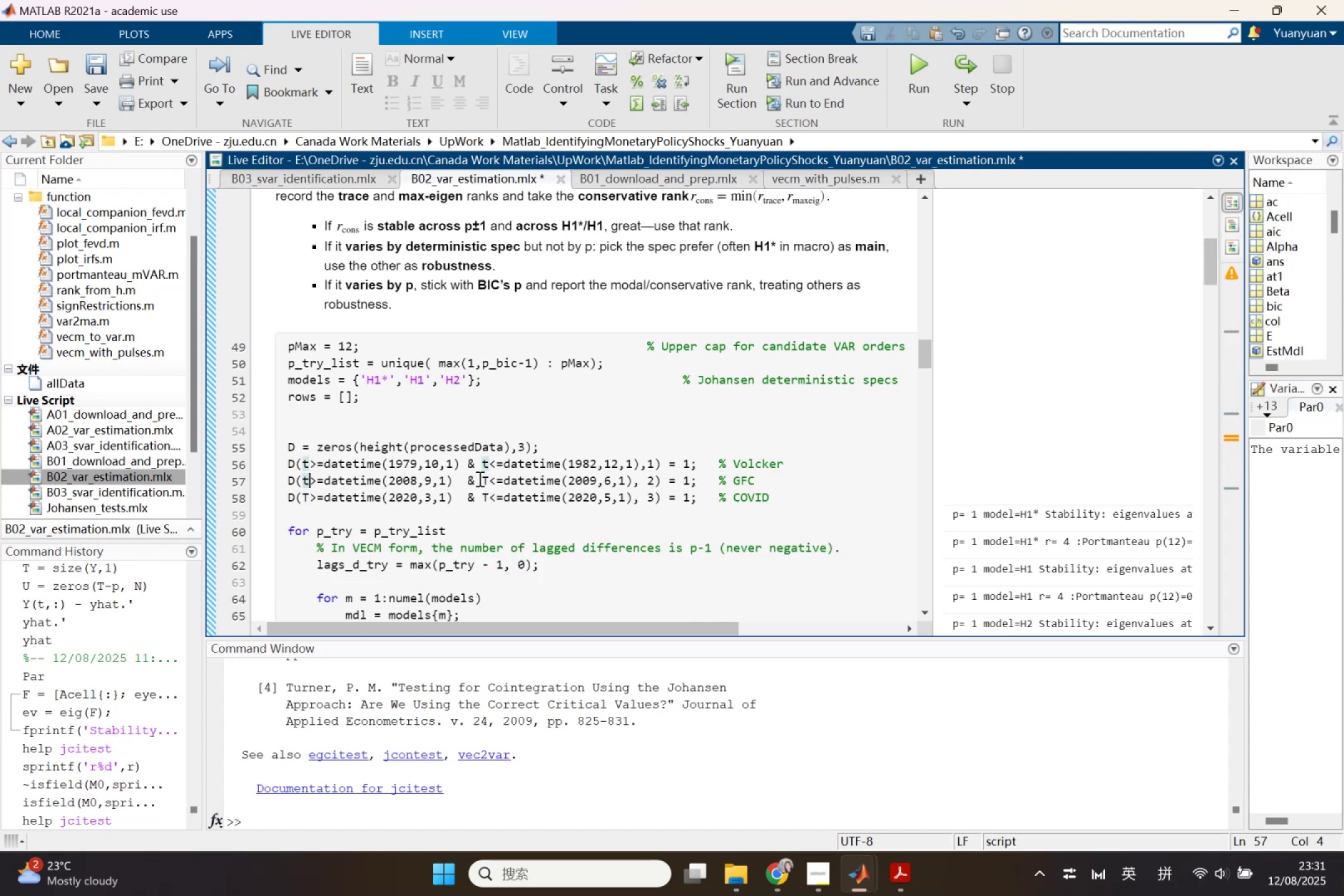 
left_click_drag(start_coordinate=[479, 478], to_coordinate=[487, 479])
 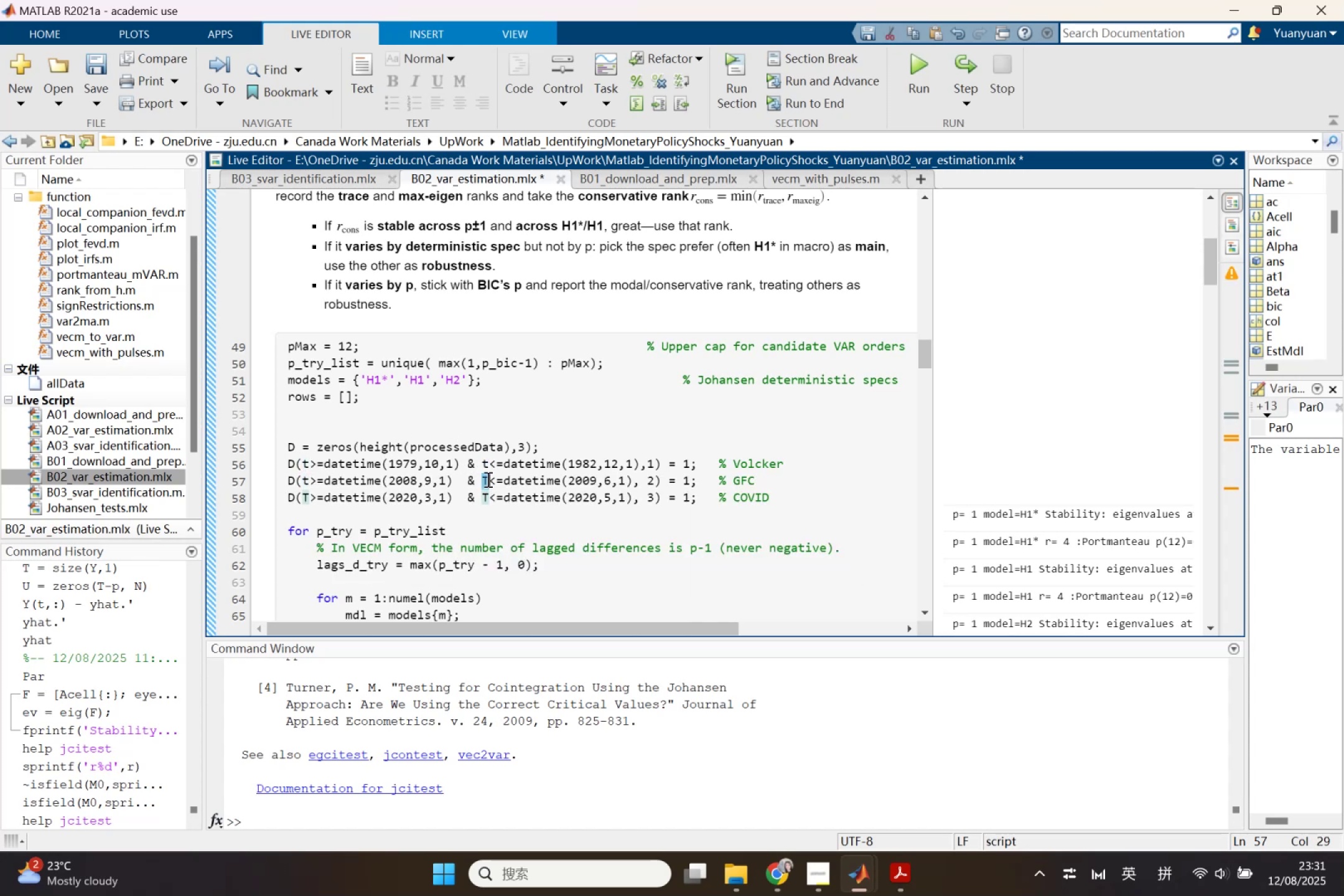 
hold_key(key=T, duration=1.73)
 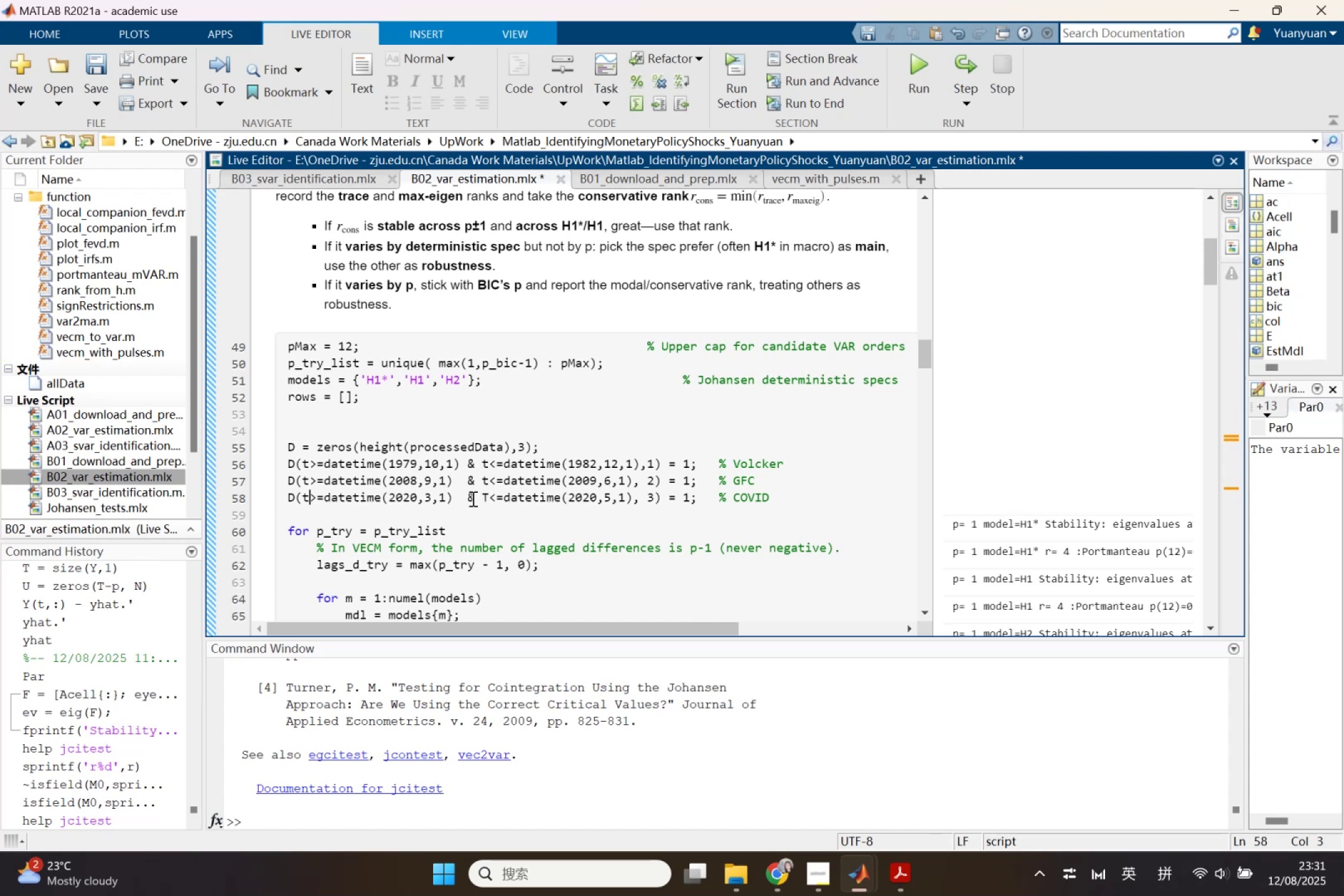 
left_click_drag(start_coordinate=[308, 495], to_coordinate=[302, 496])
 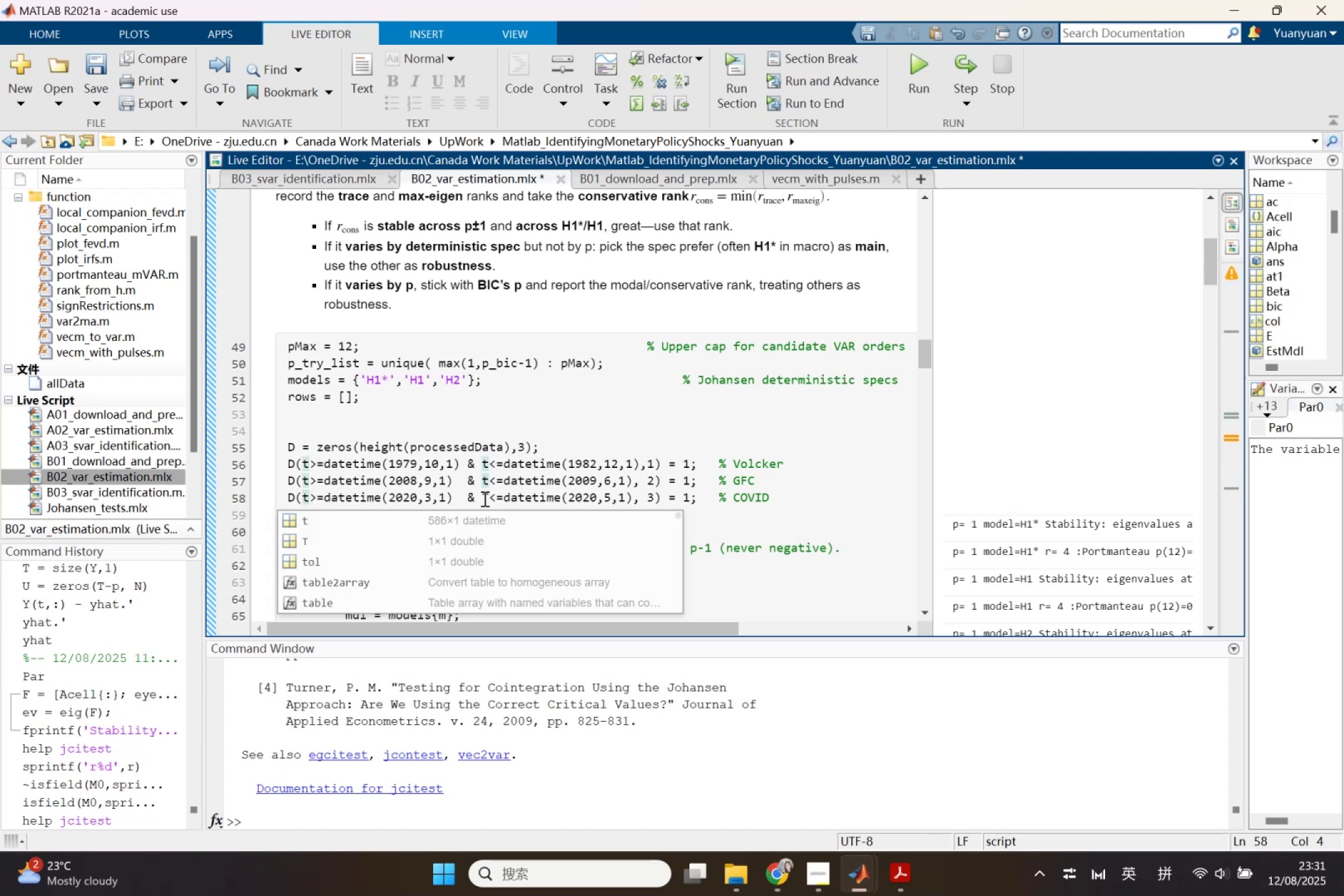 
left_click_drag(start_coordinate=[483, 498], to_coordinate=[487, 498])
 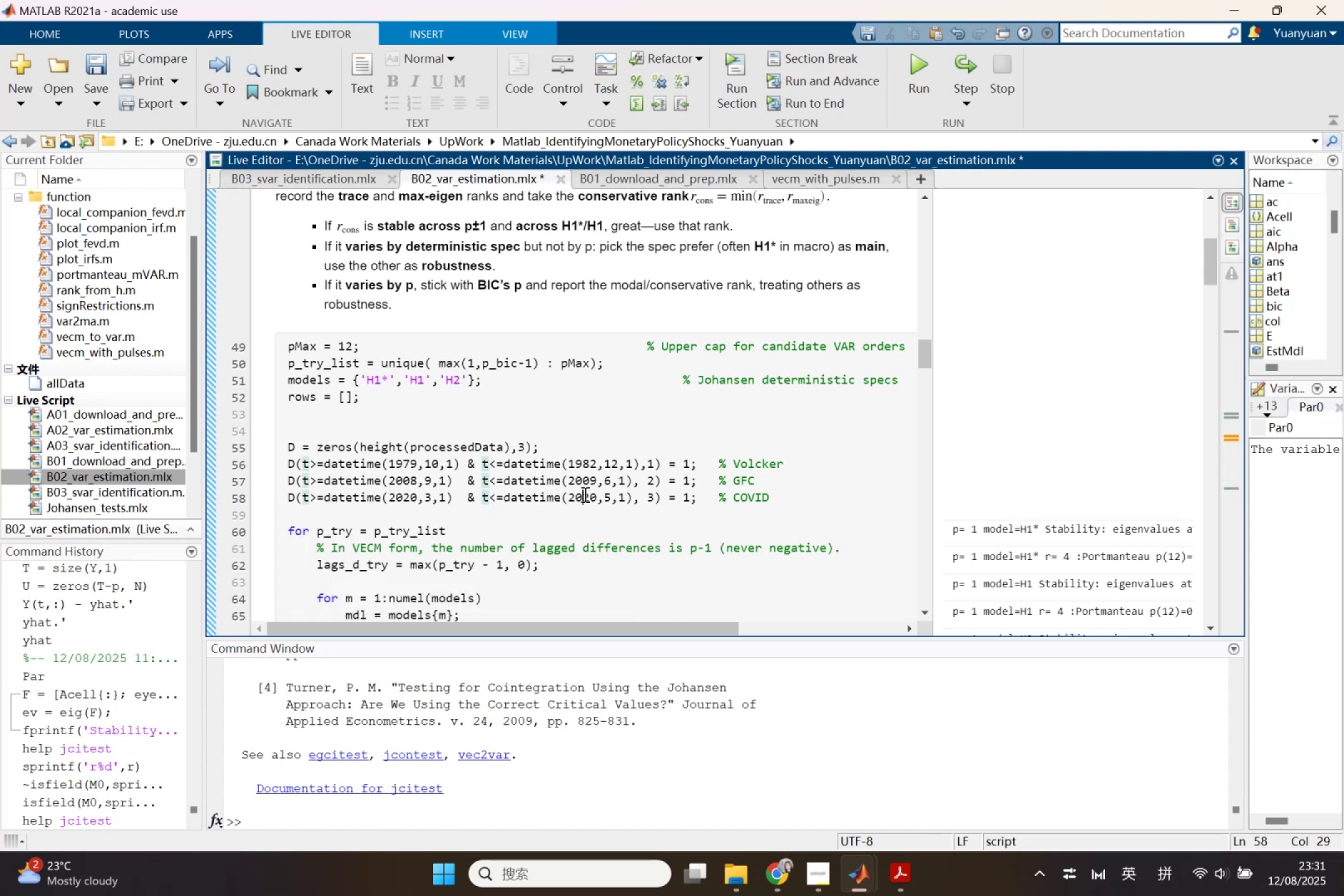 
key(T)
 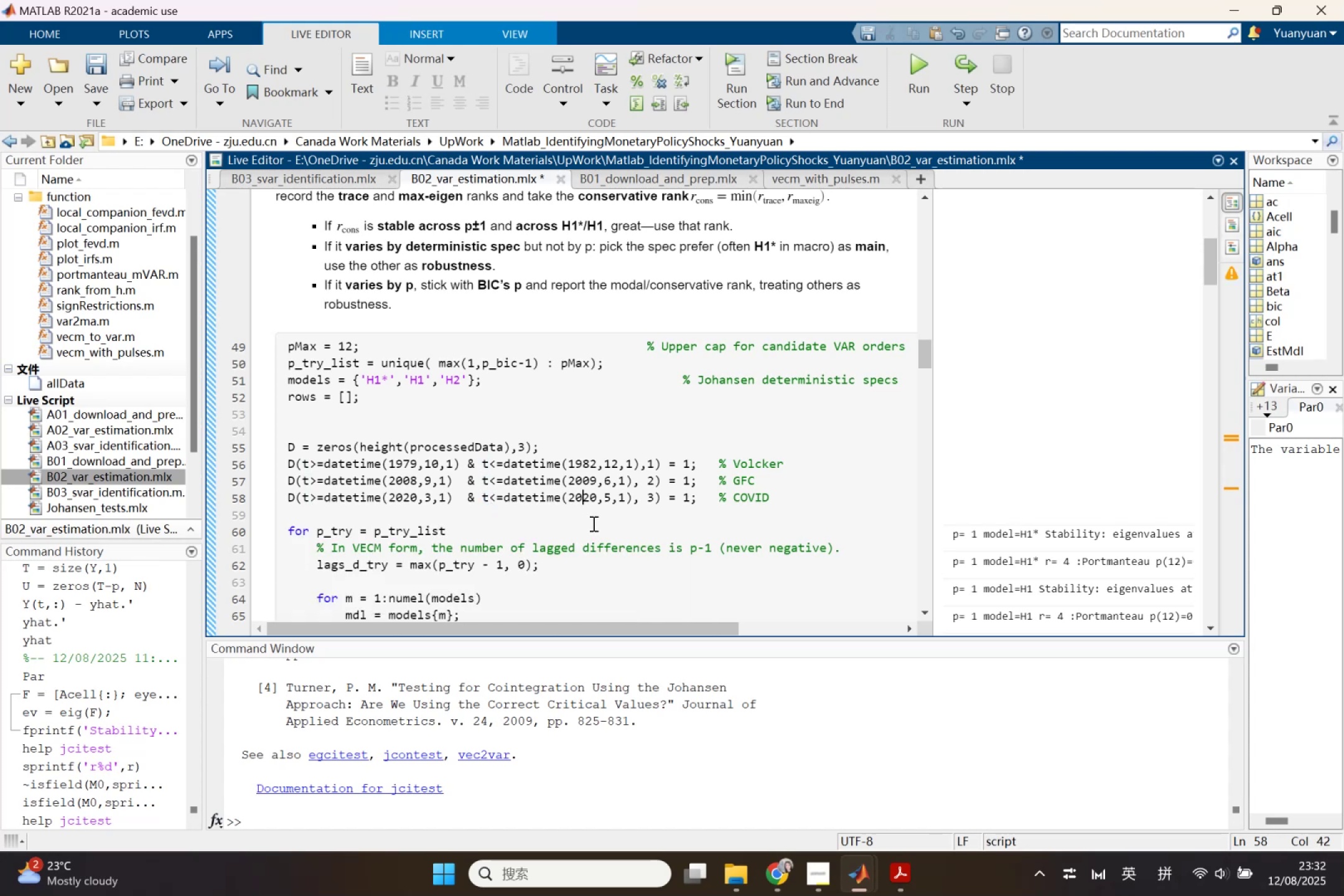 
wait(9.42)
 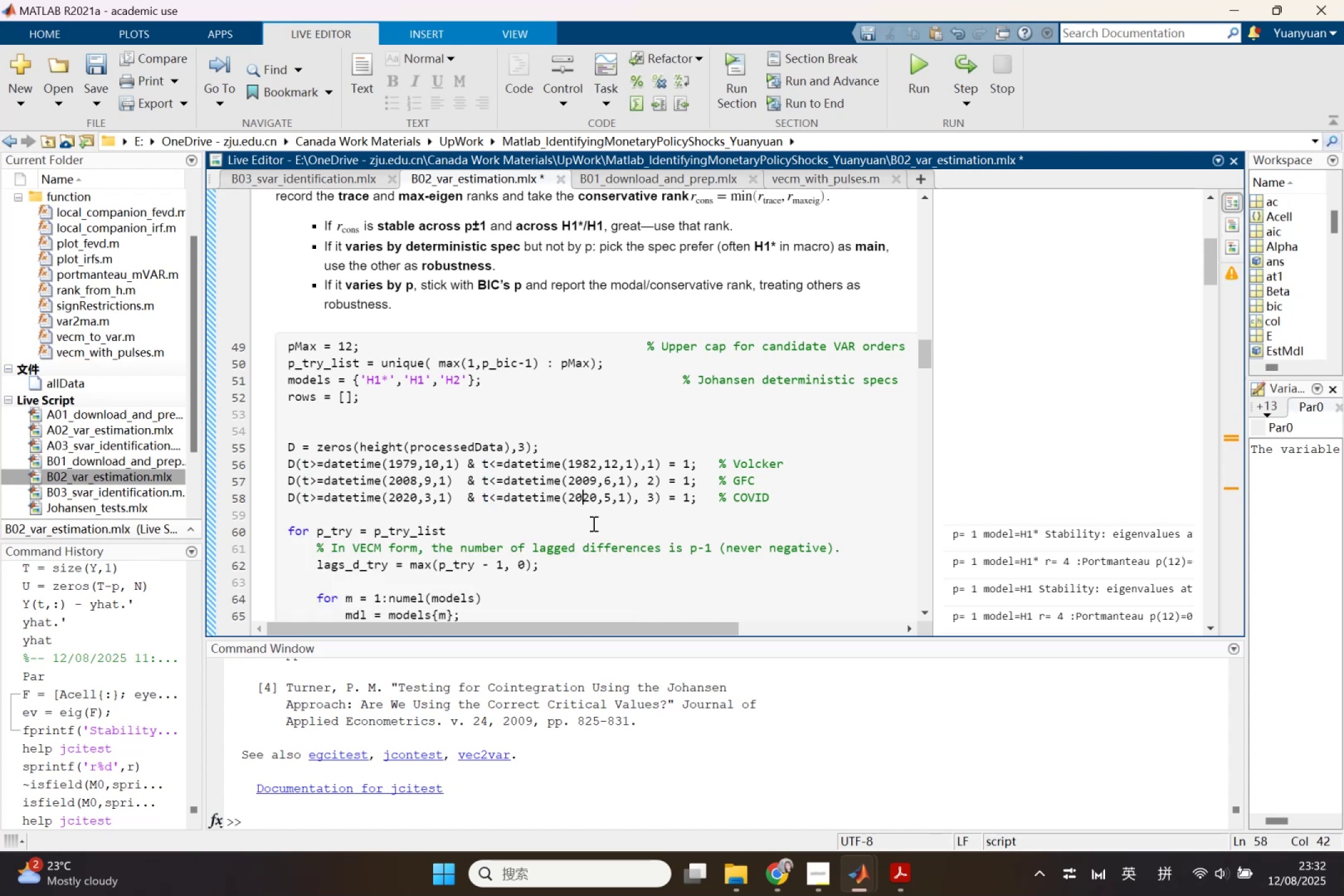 
left_click([775, 886])
 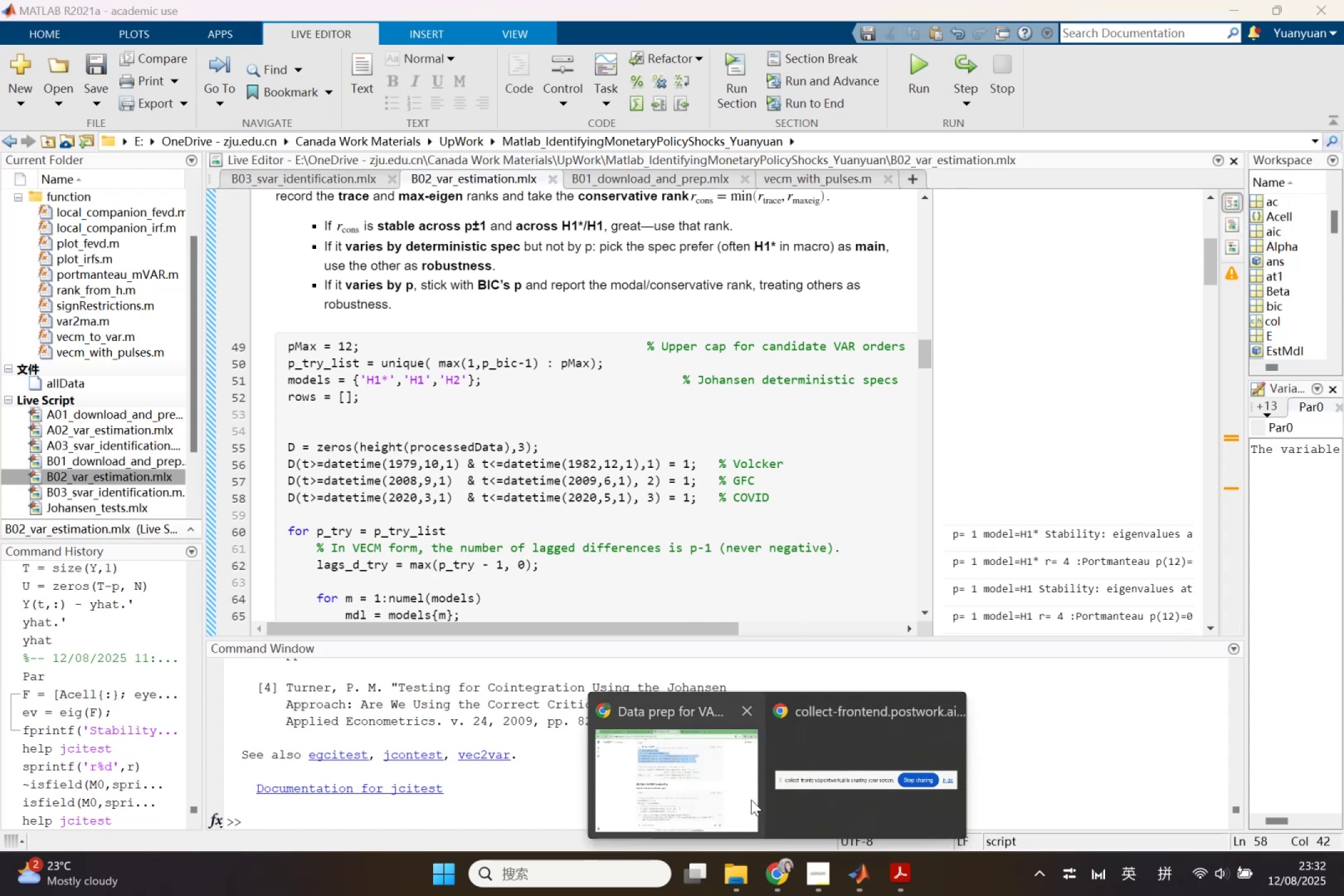 
left_click([751, 800])
 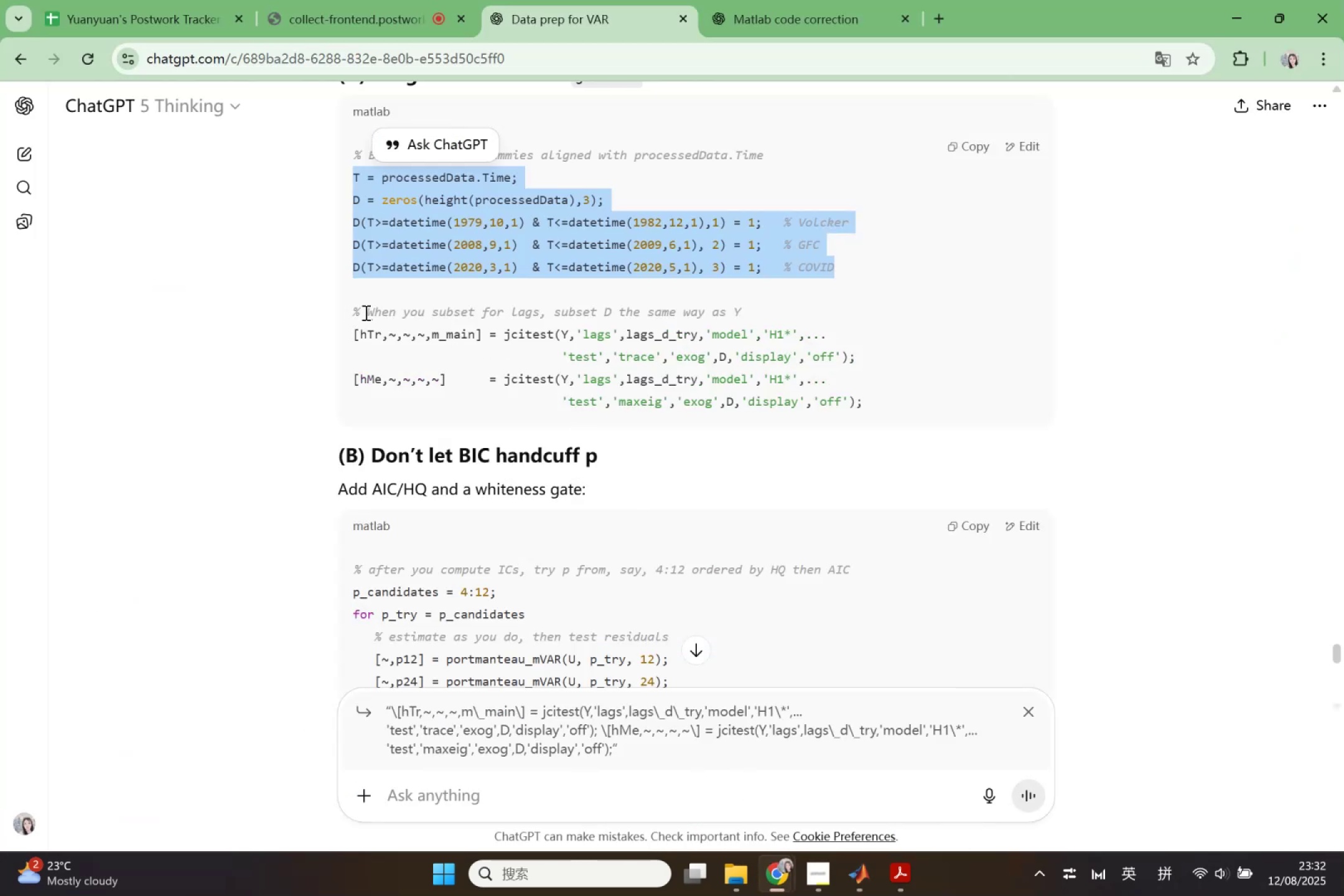 
left_click_drag(start_coordinate=[358, 309], to_coordinate=[889, 353])
 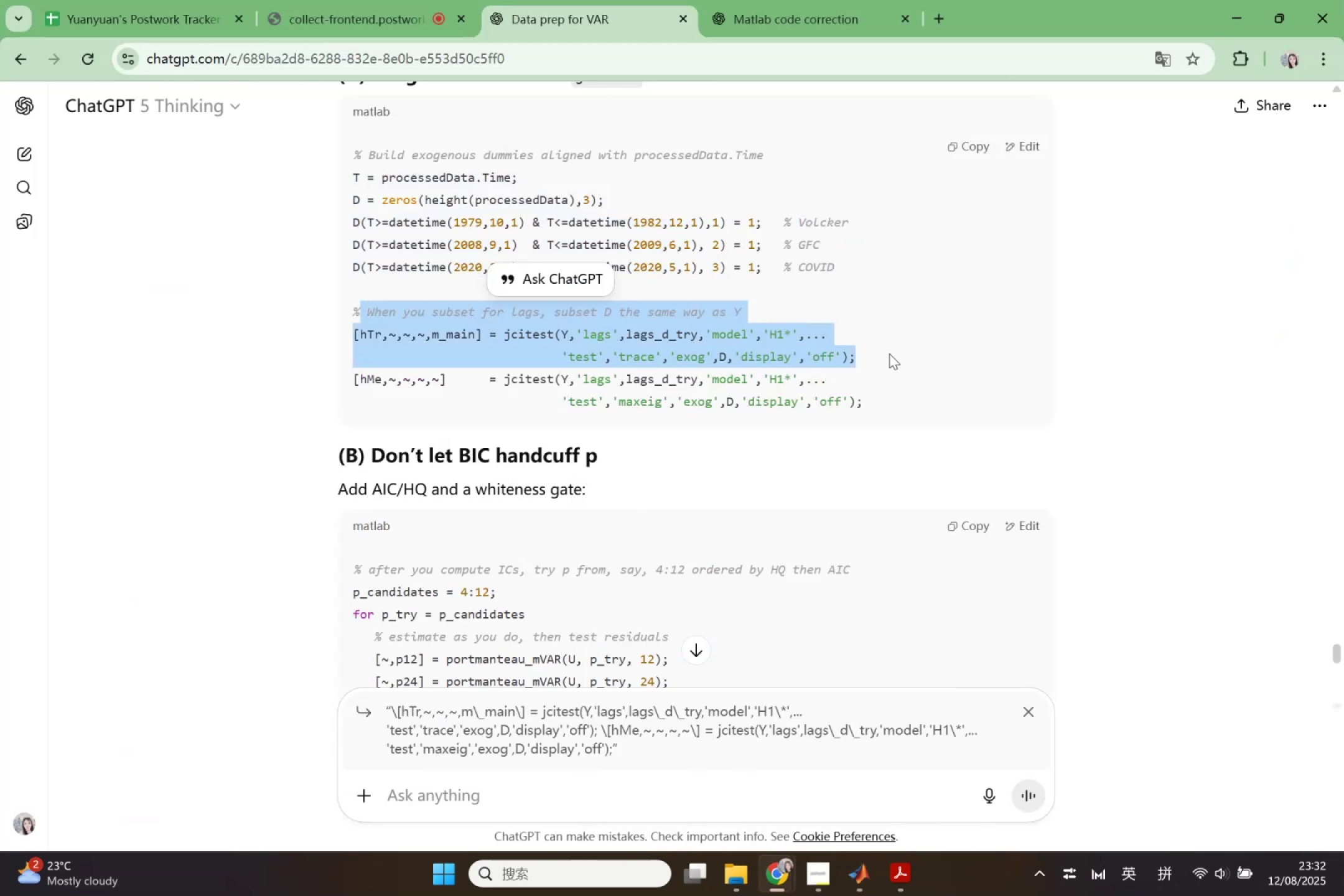 
key(Control+C)
 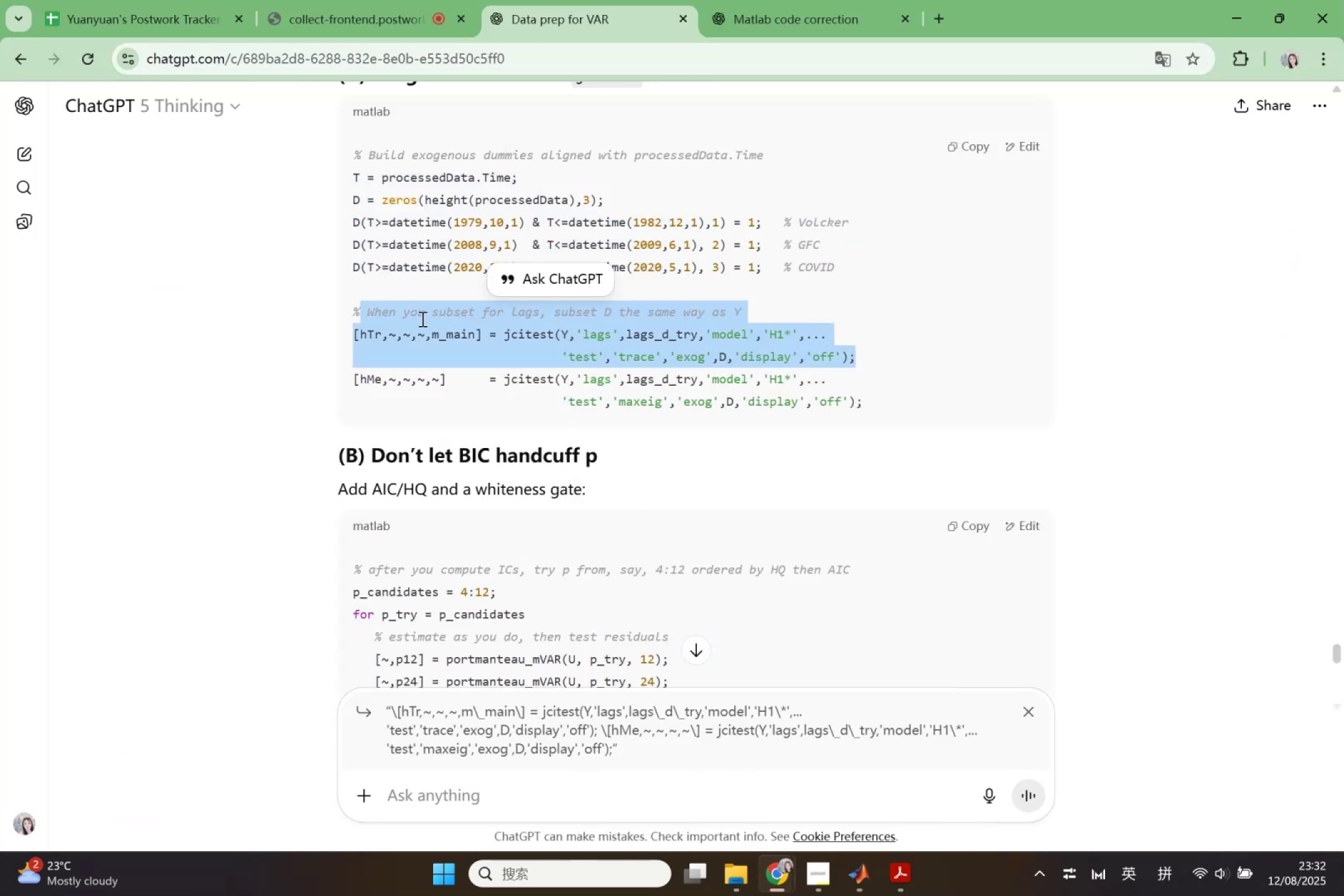 
left_click([357, 320])
 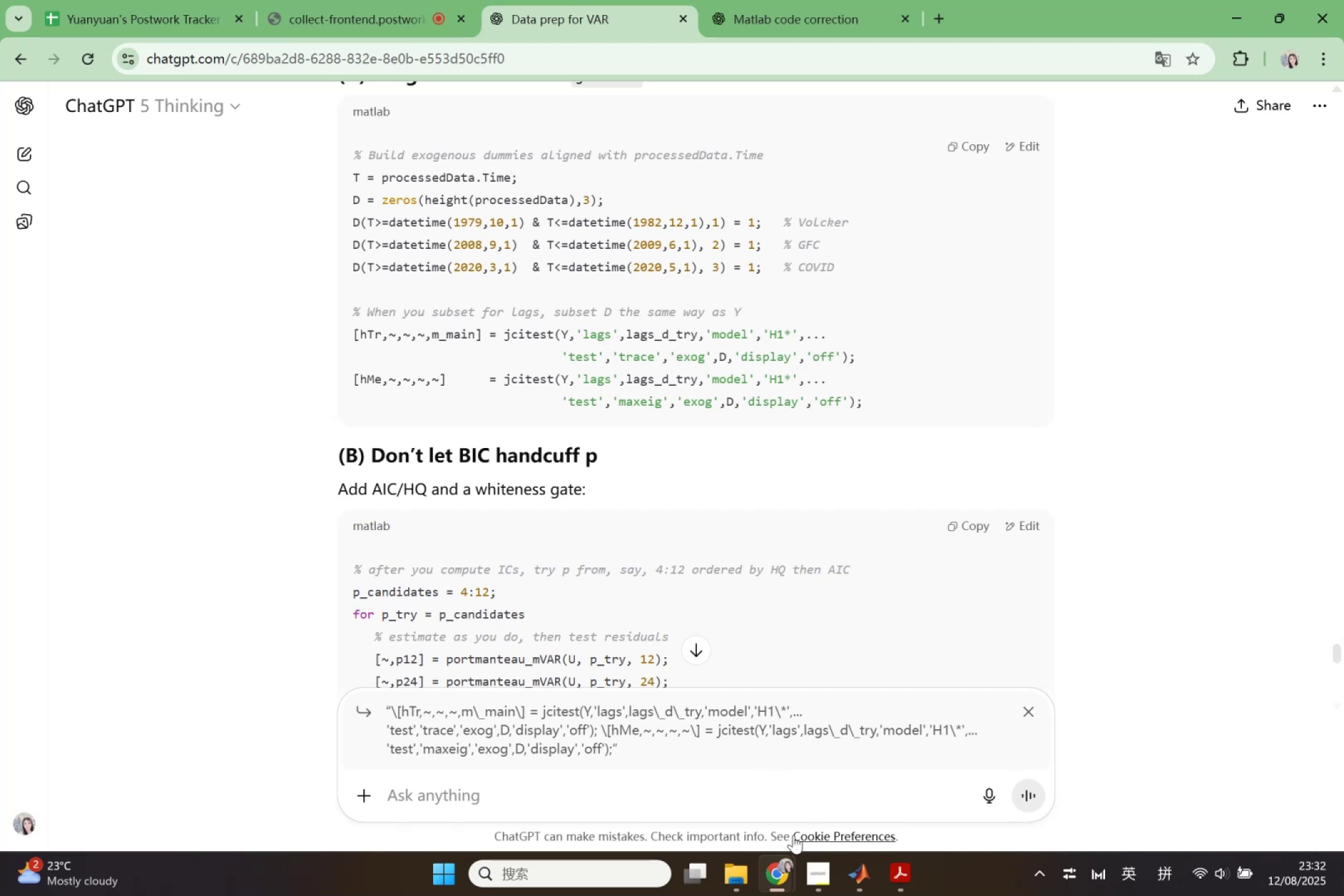 
left_click([773, 879])
 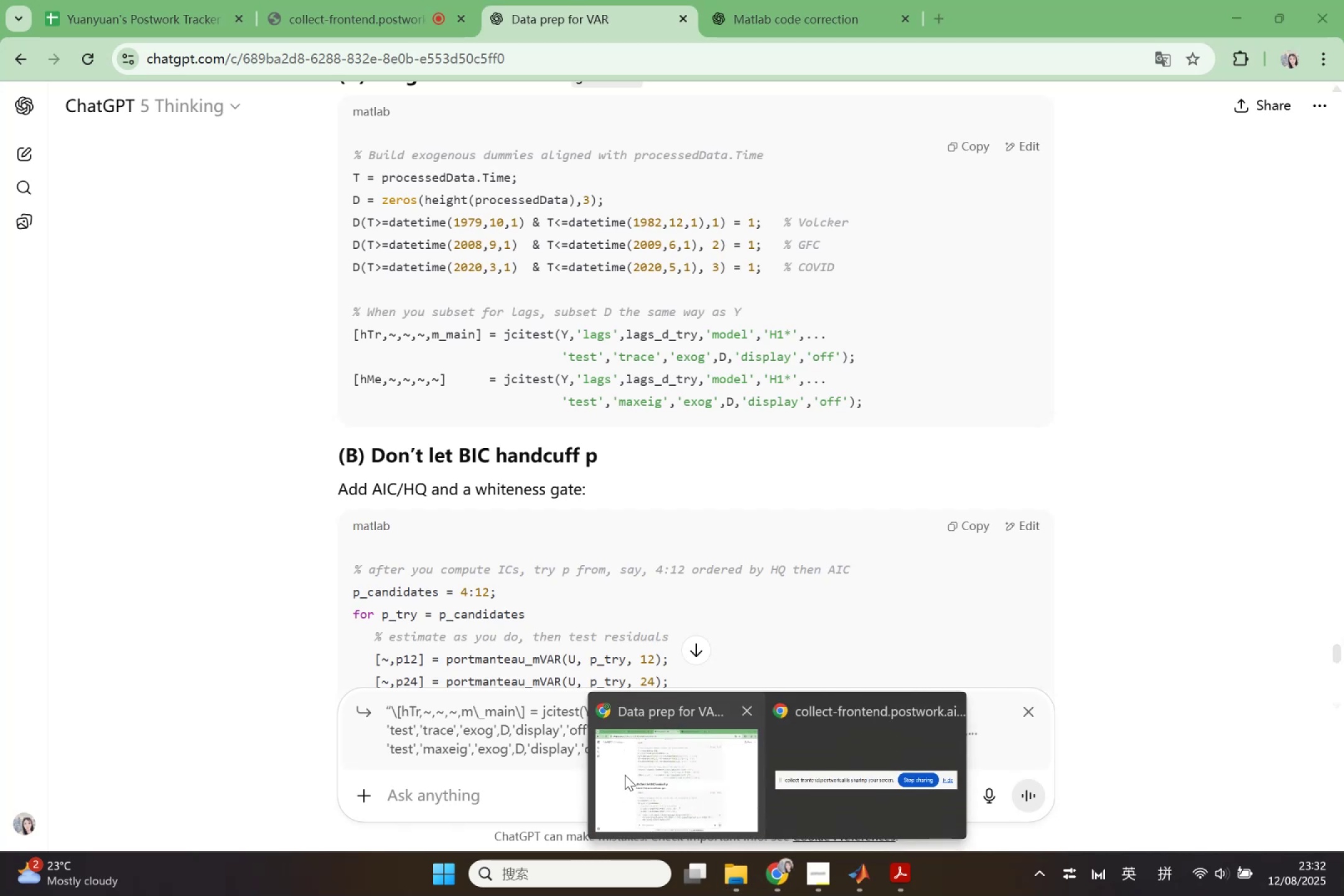 
left_click([625, 775])
 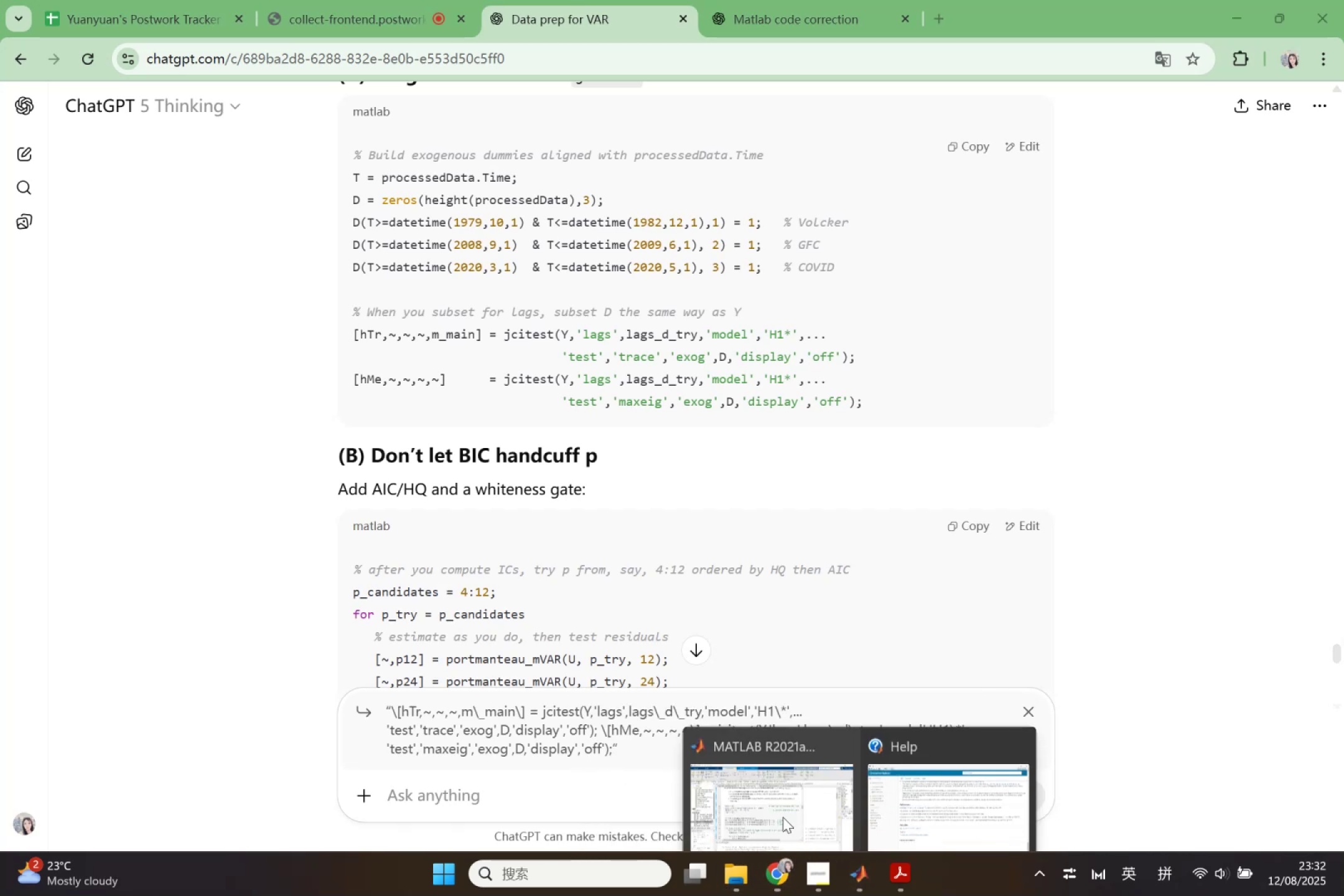 
left_click([754, 767])
 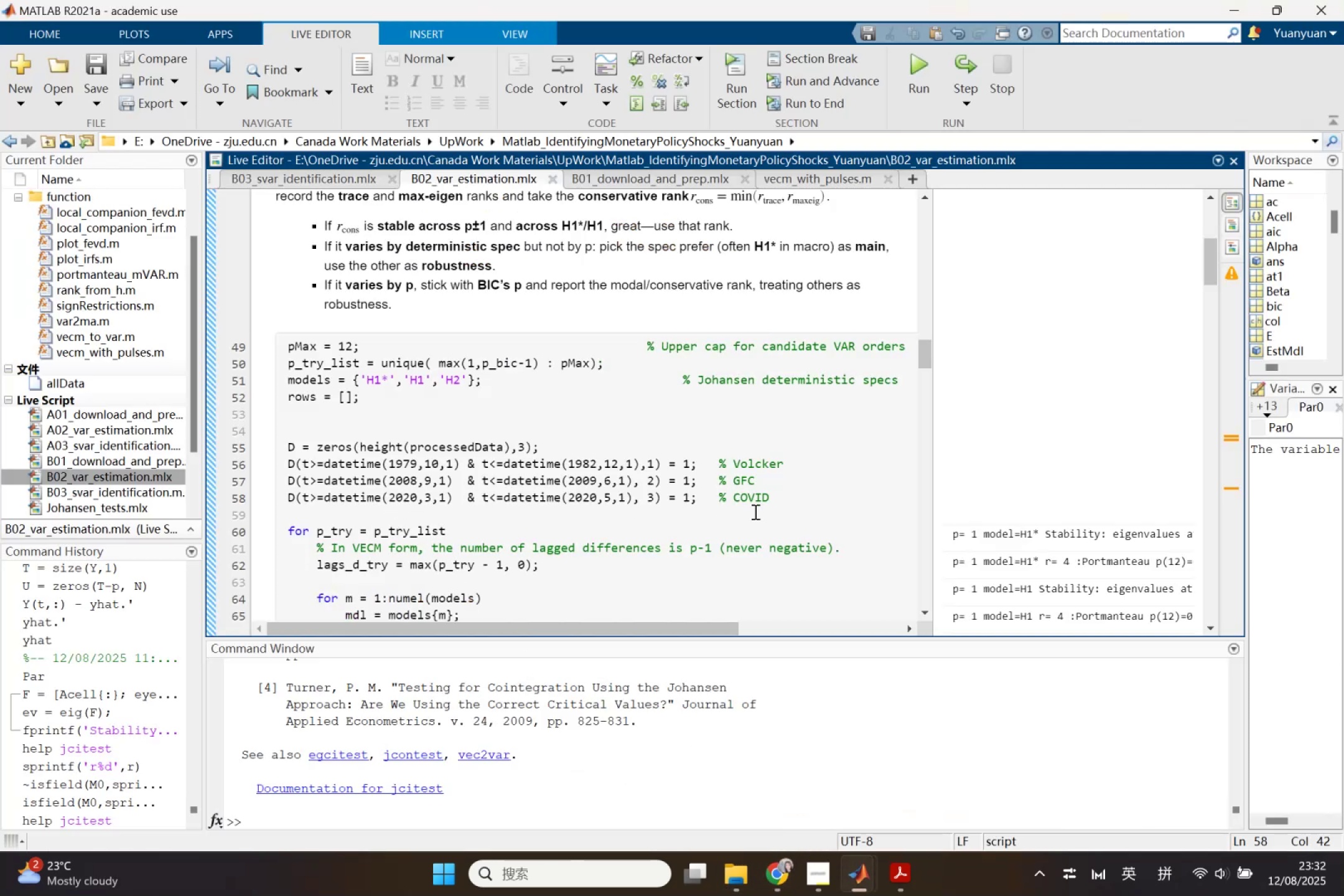 
left_click([811, 511])
 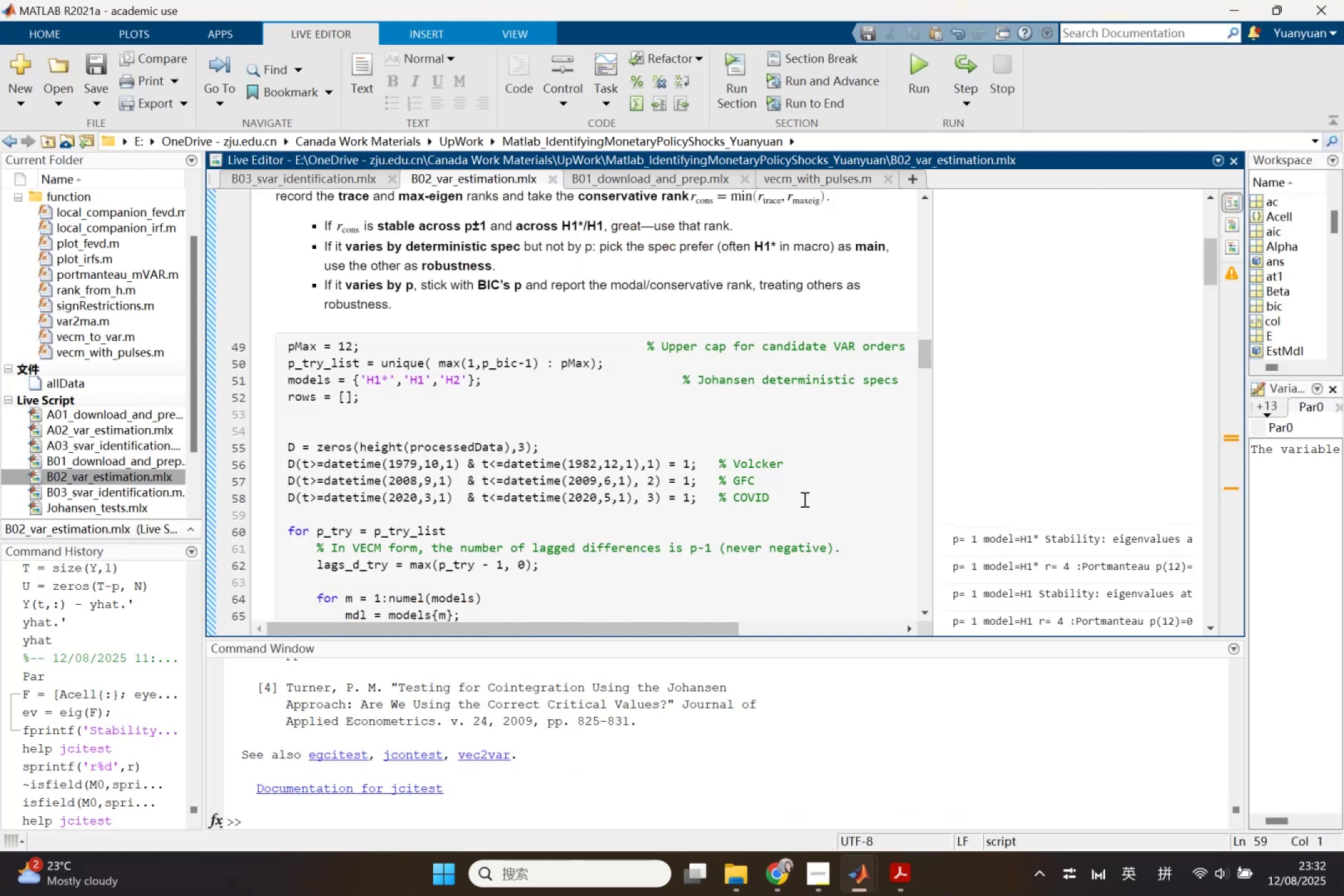 
left_click([803, 498])
 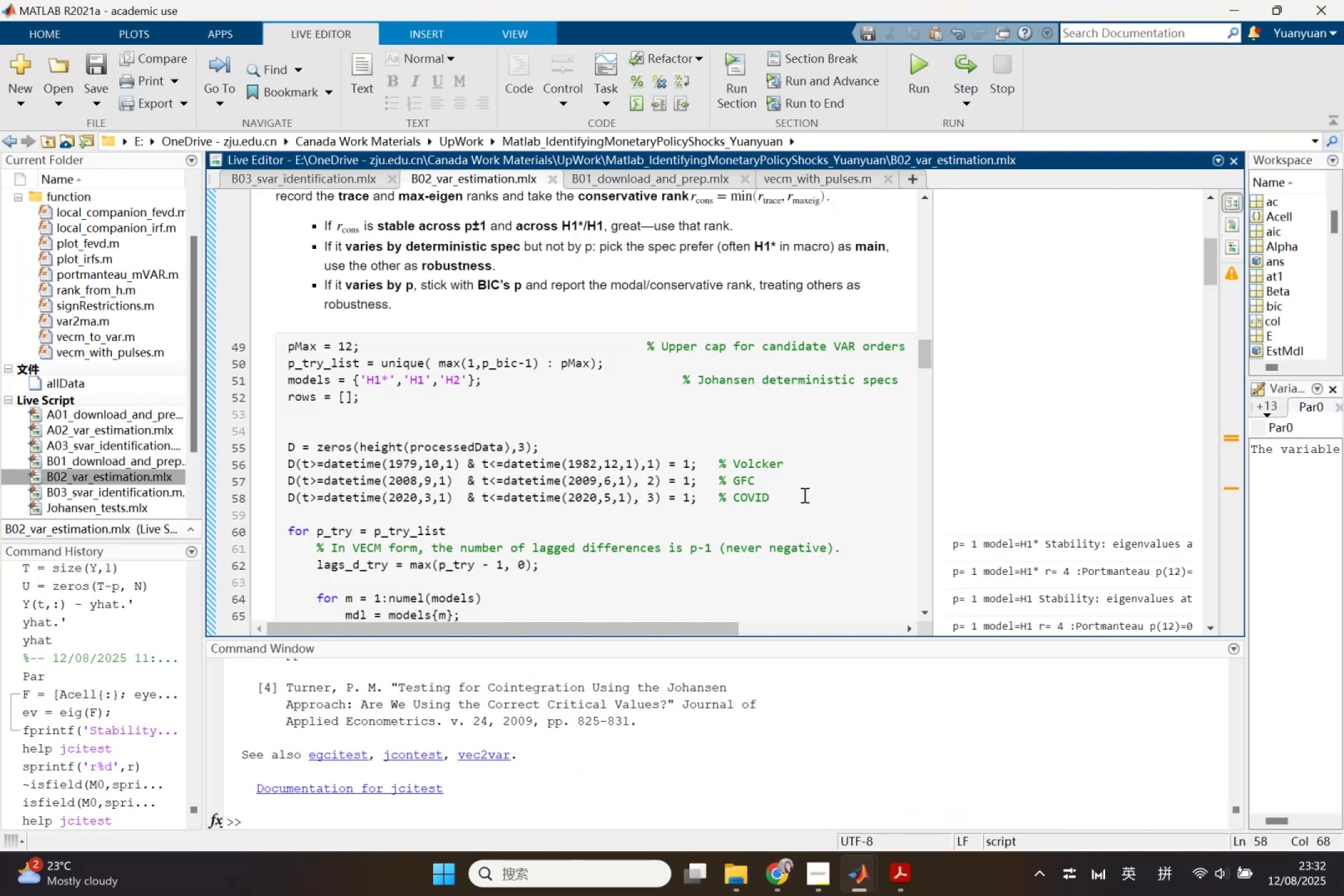 
key(Enter)
 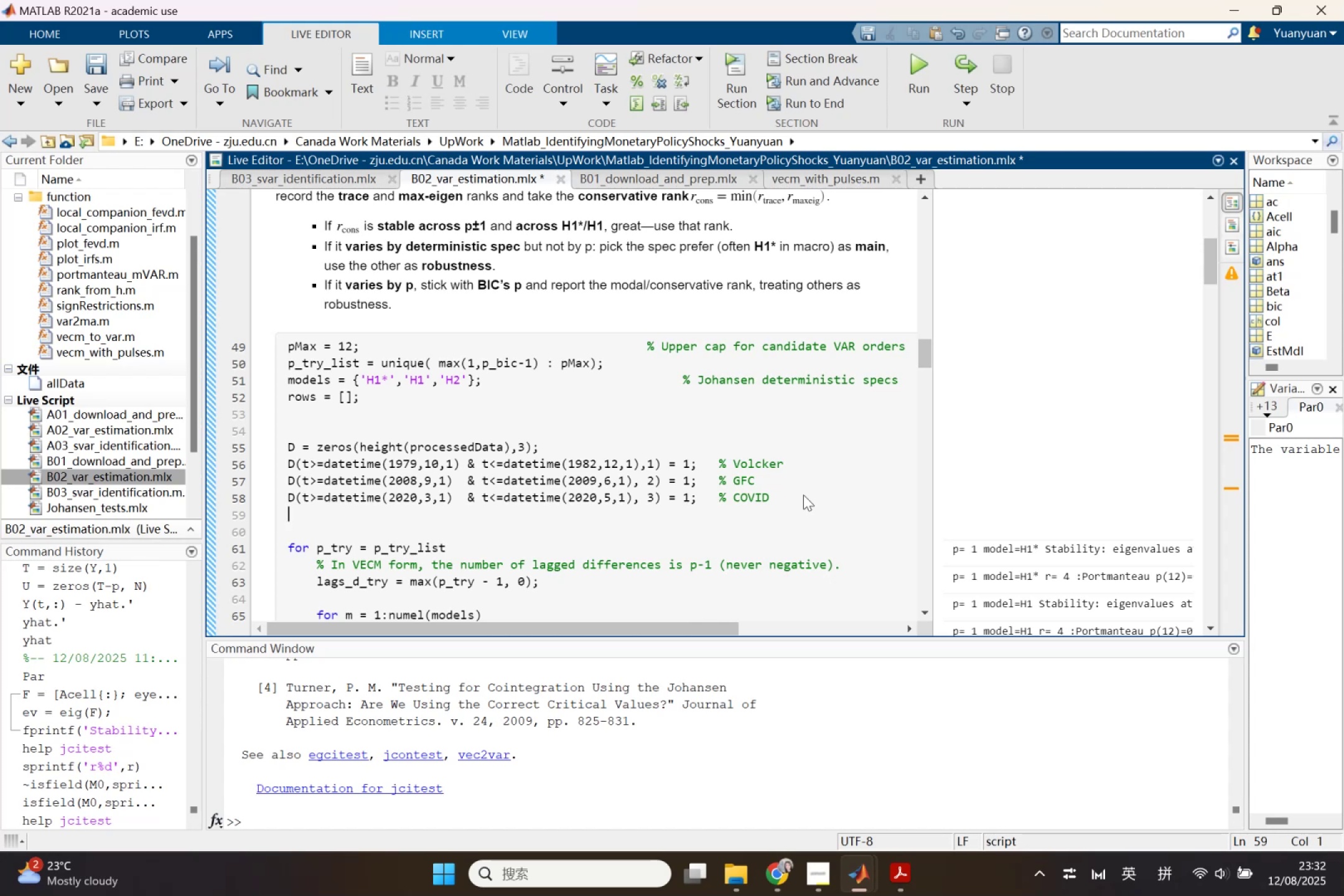 
key(Shift+ShiftRight)
 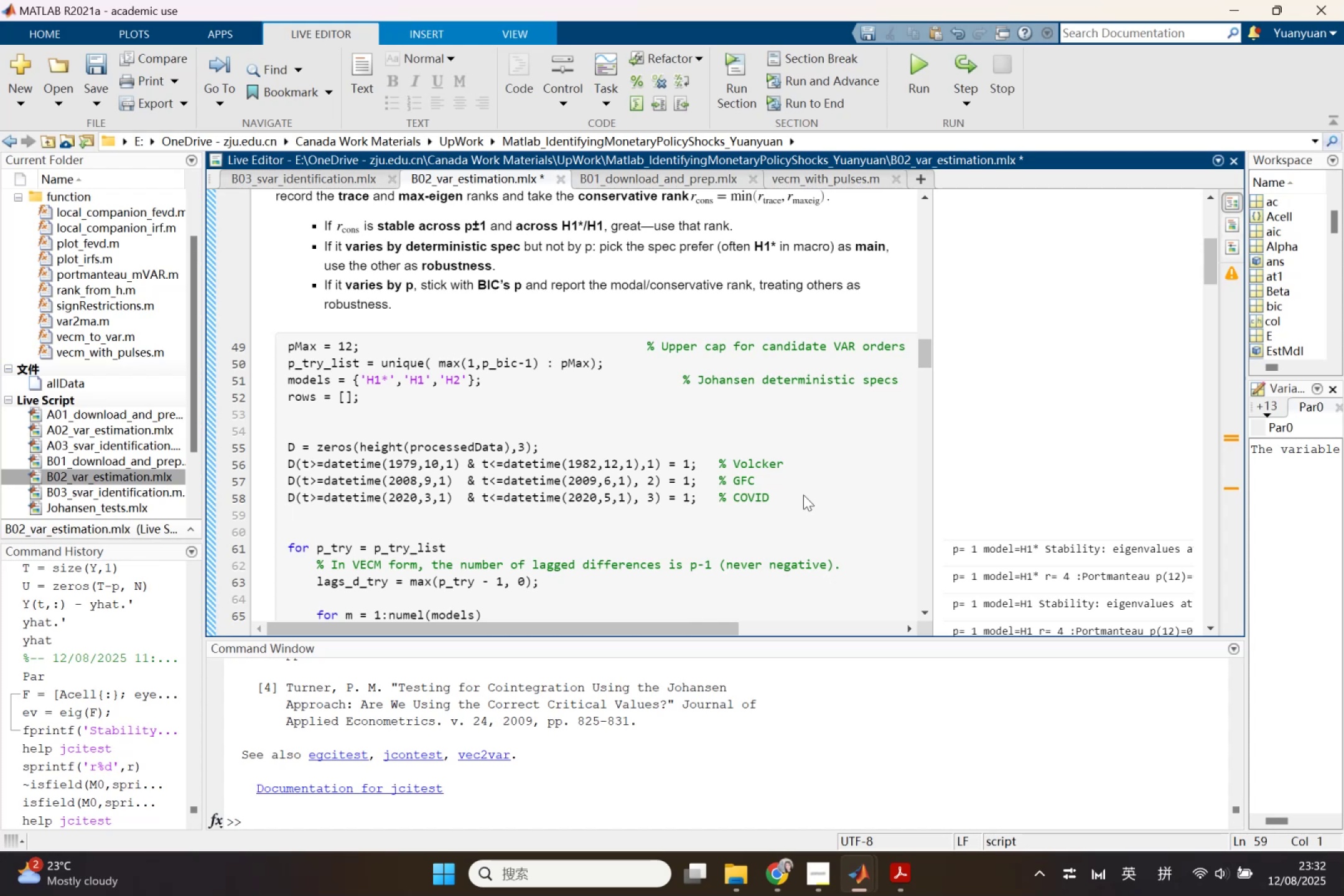 
hold_key(key=ControlLeft, duration=0.38)
 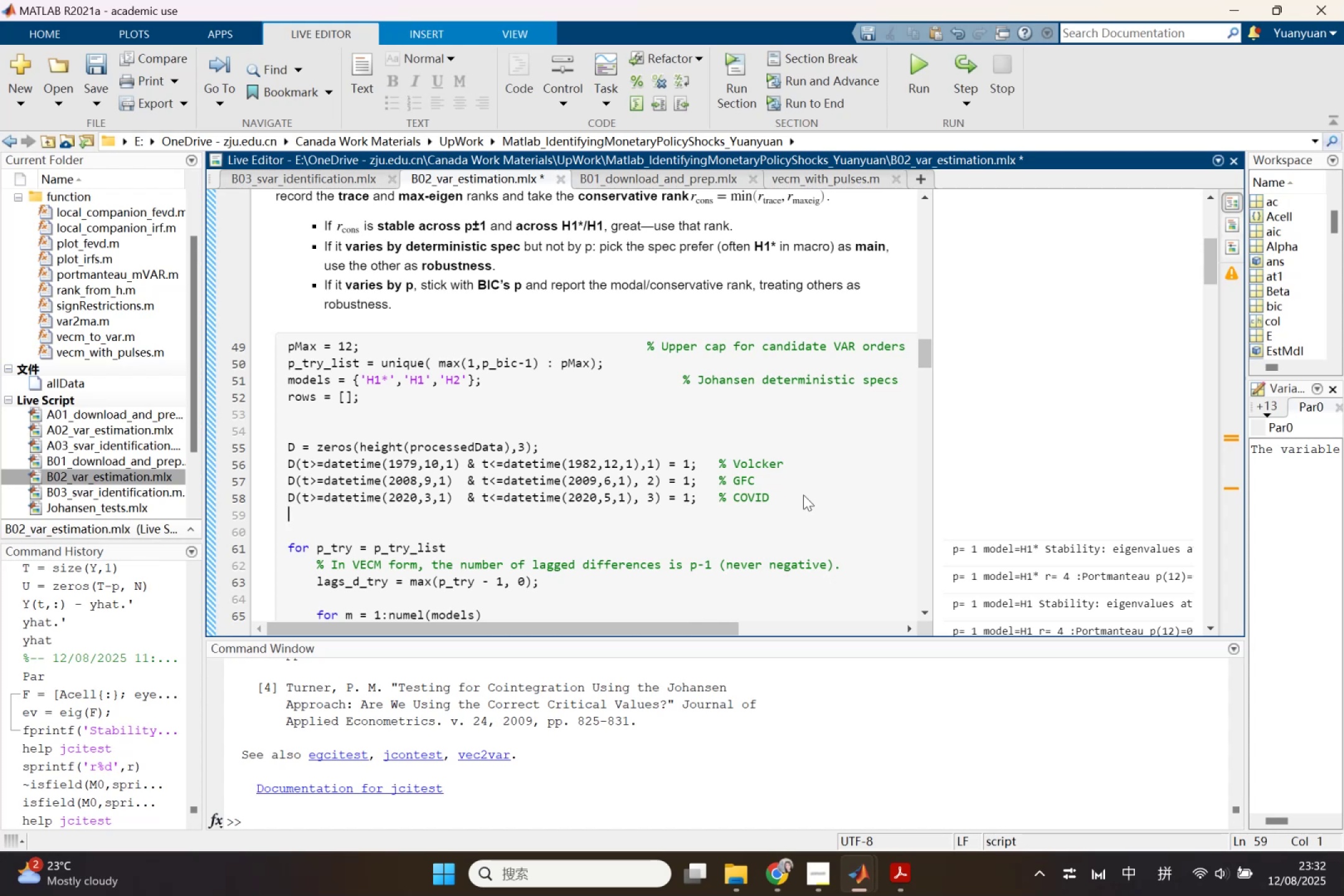 
key(Enter)
 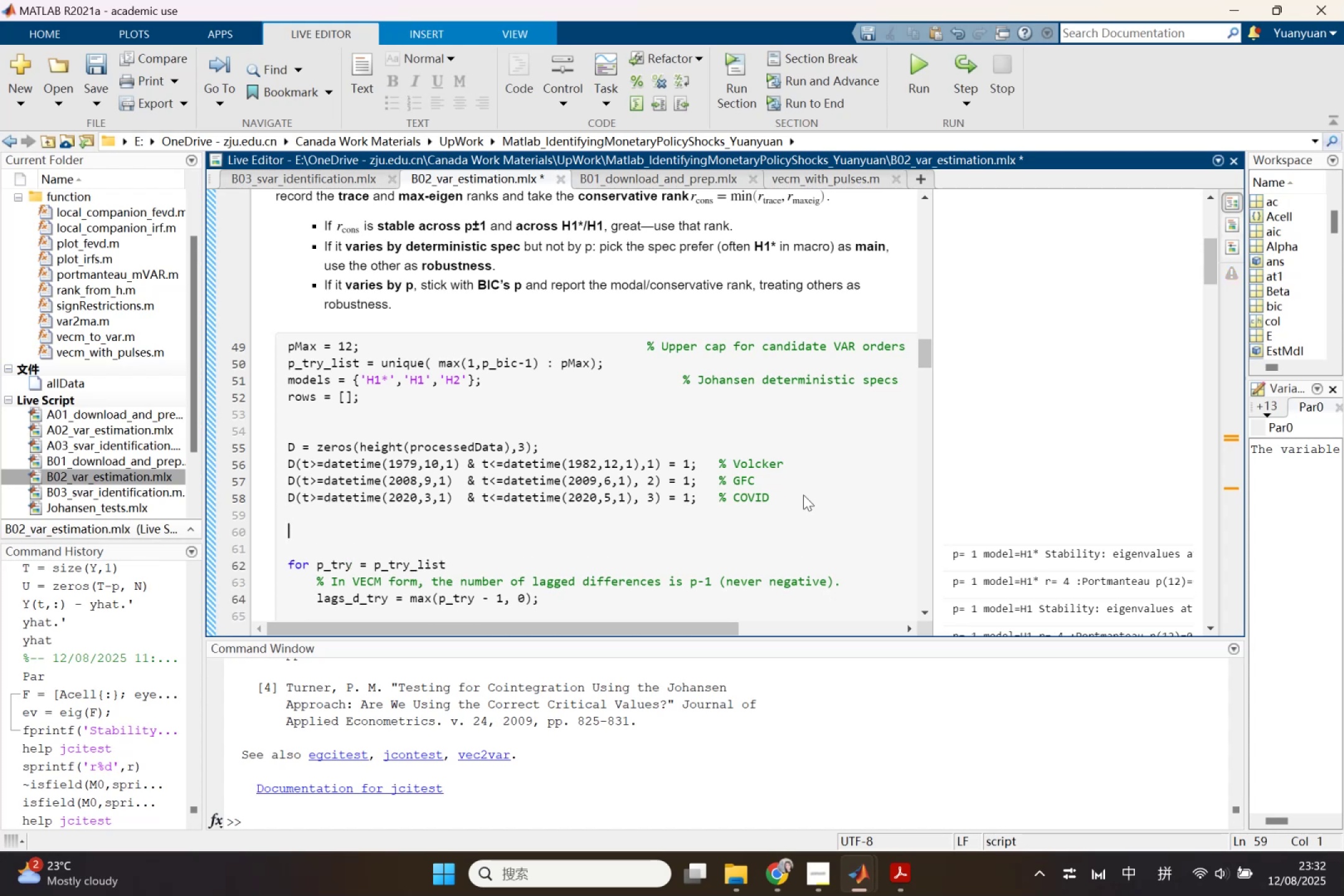 
key(Control+V)
 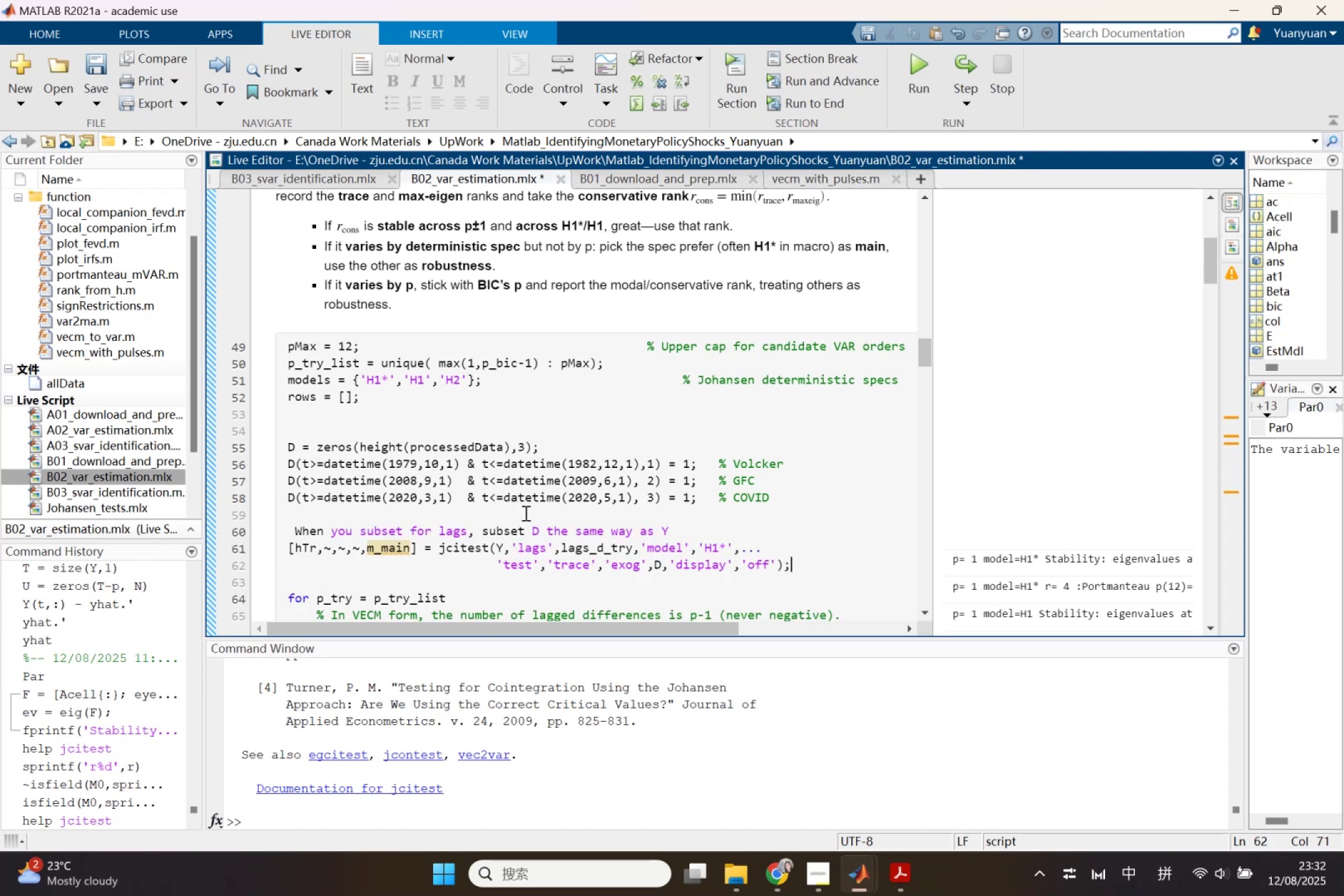 
left_click_drag(start_coordinate=[701, 531], to_coordinate=[239, 518])
 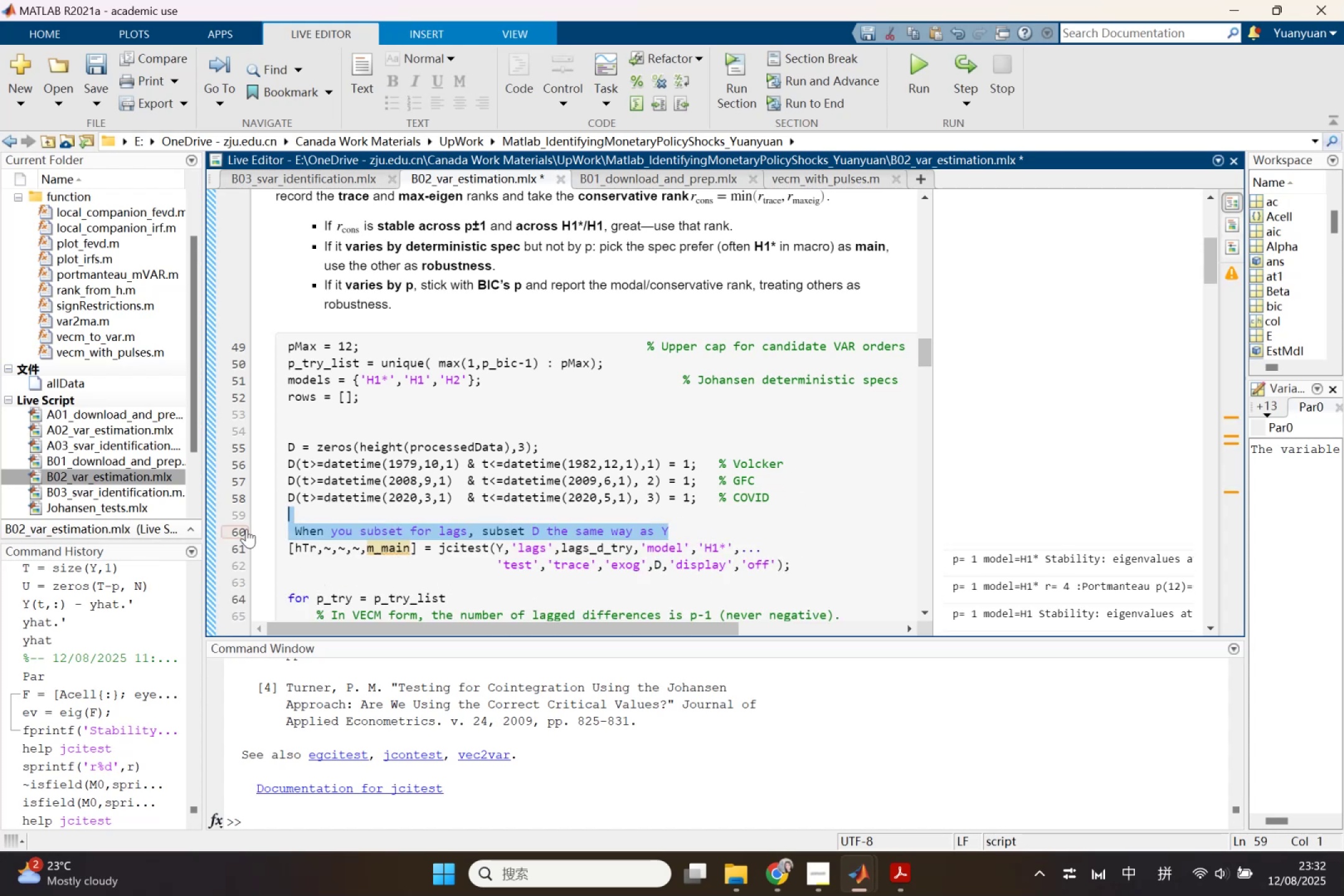 
key(Backspace)
 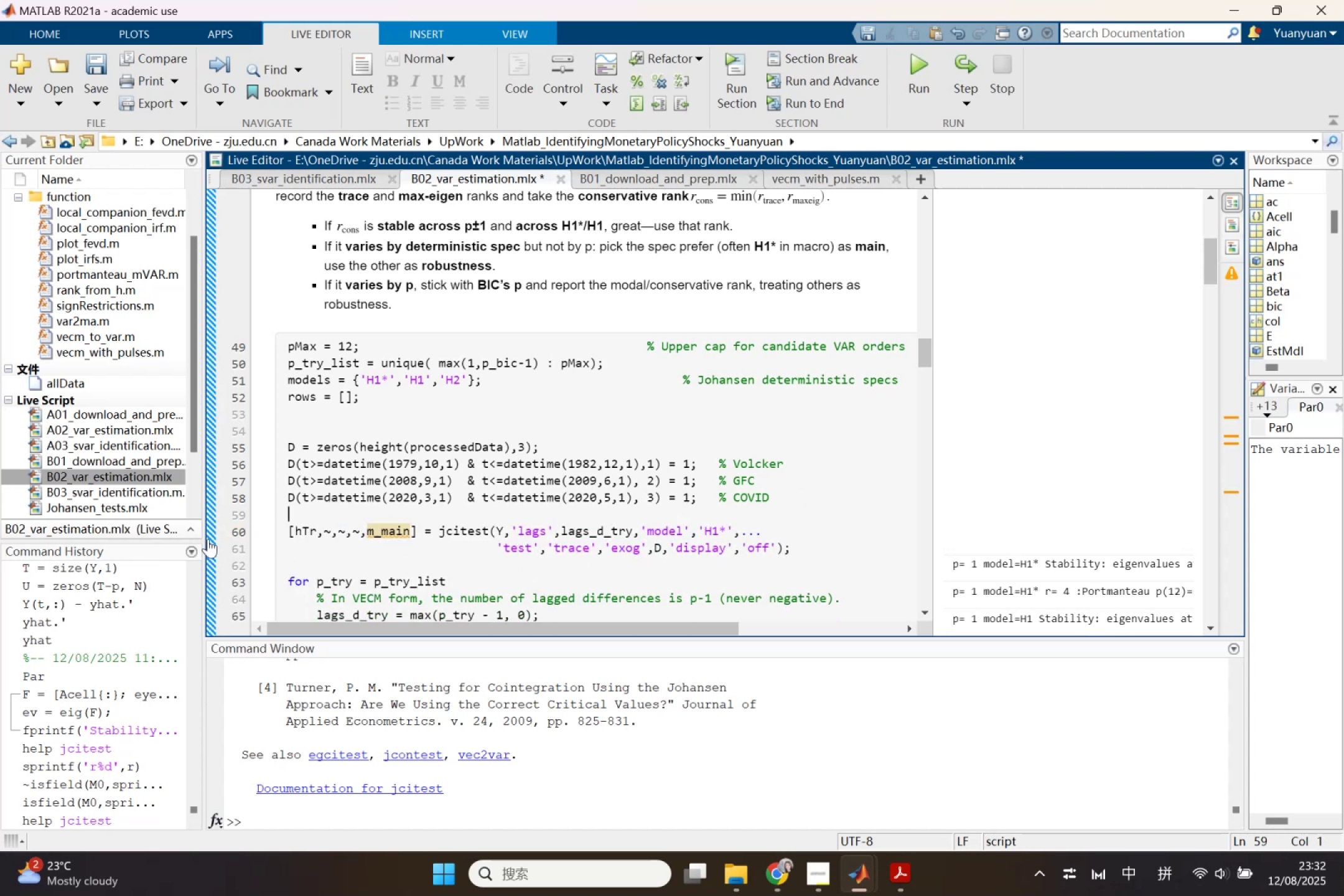 
left_click([208, 539])
 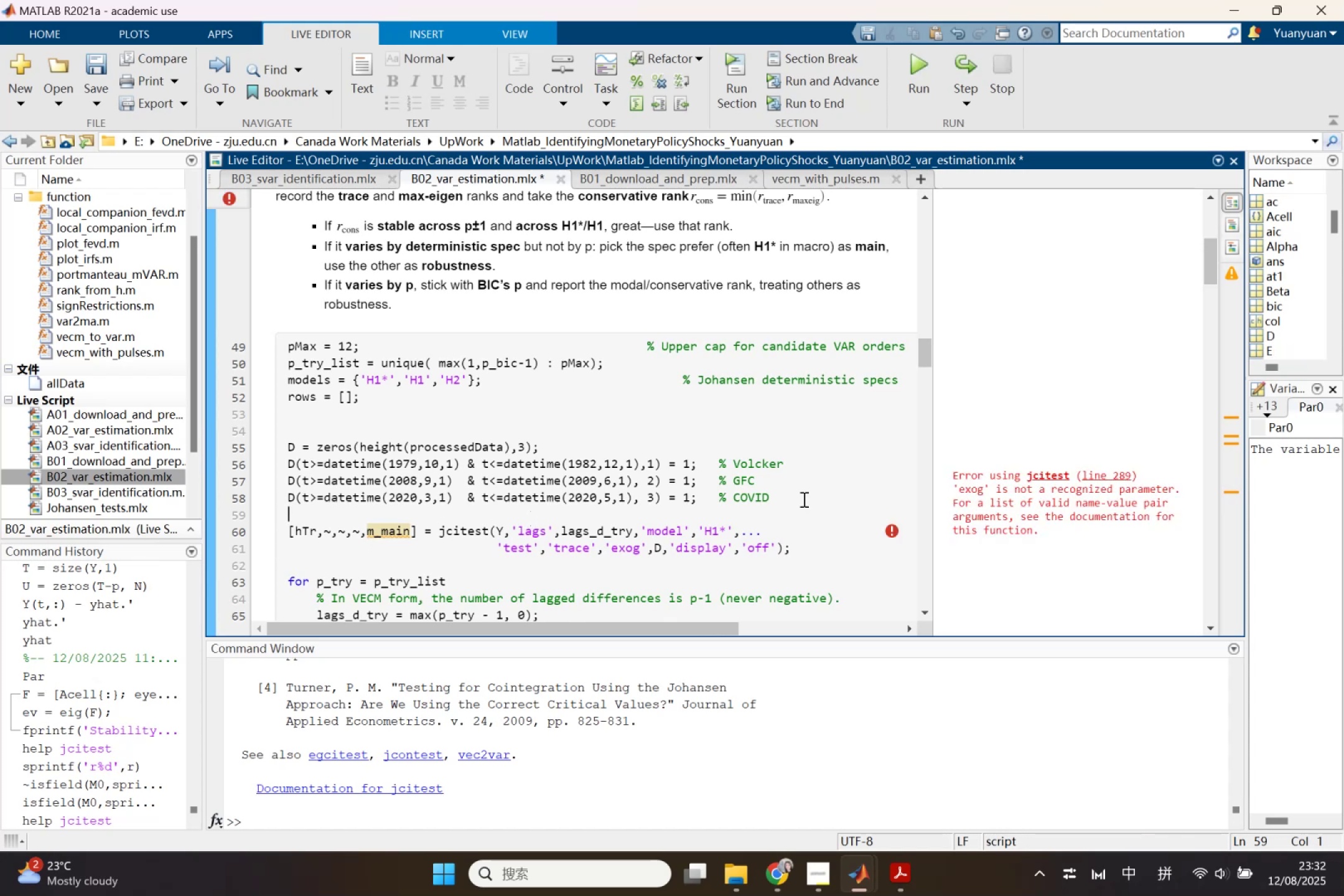 
left_click([955, 480])
 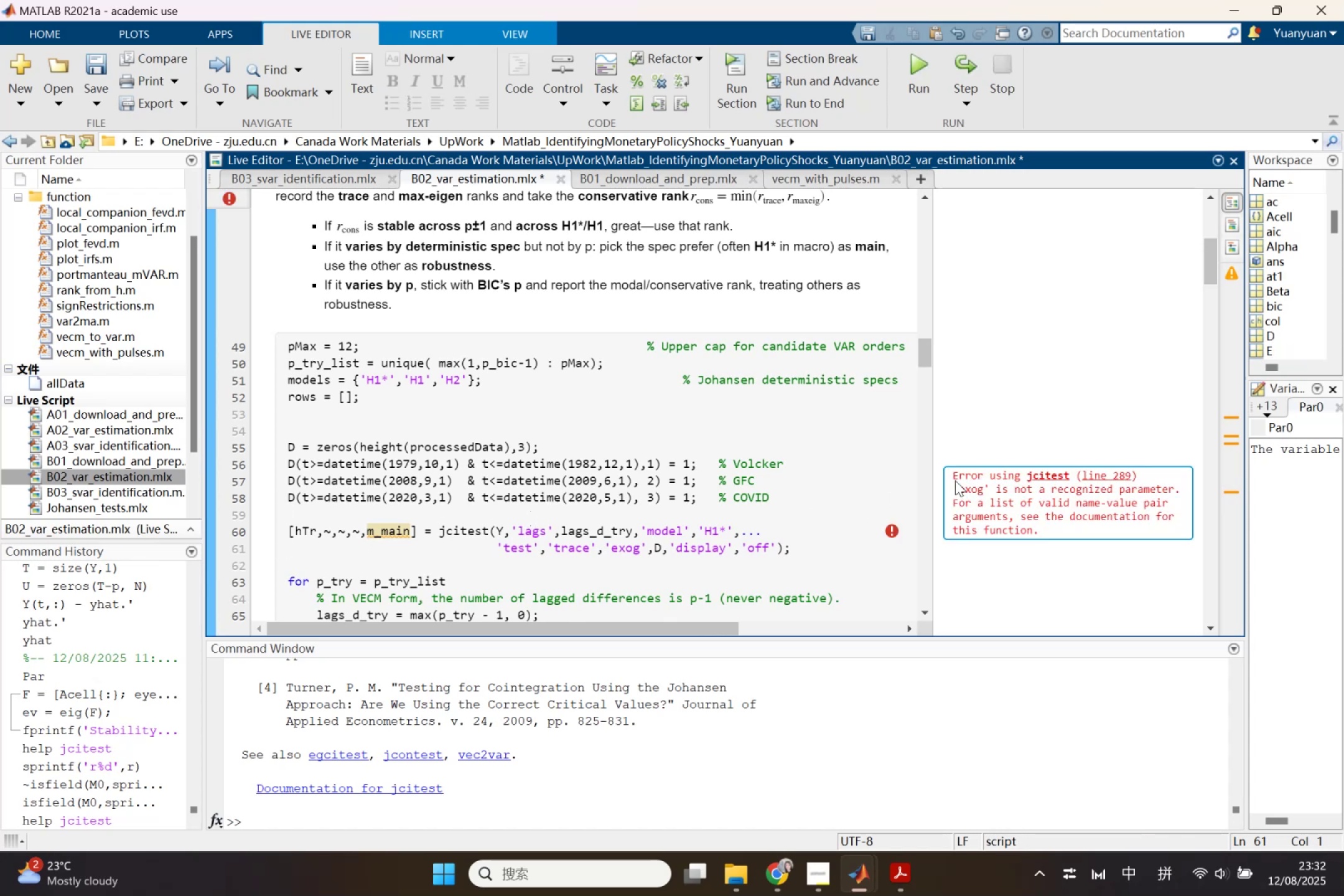 
right_click([955, 480])
 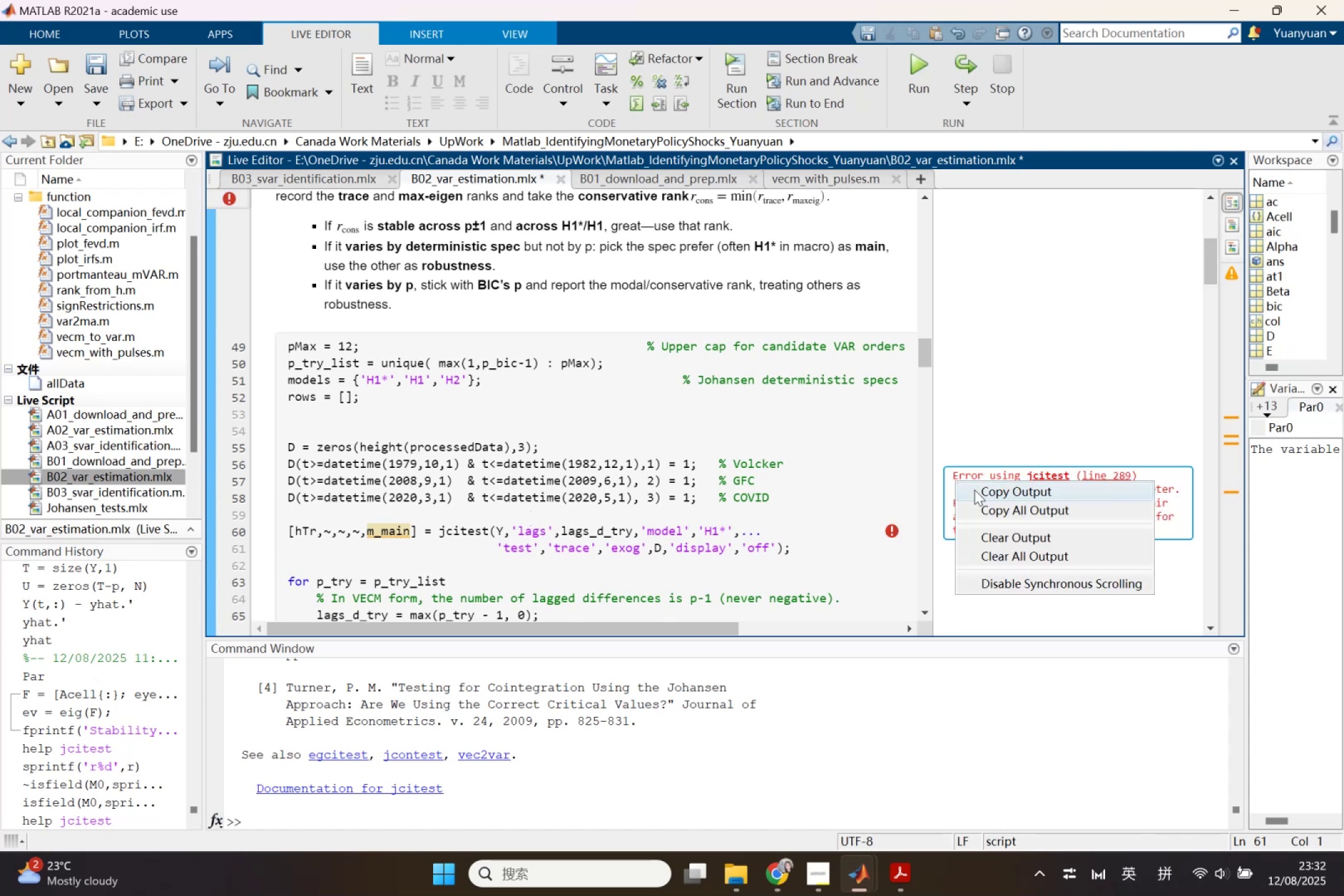 
left_click([974, 490])
 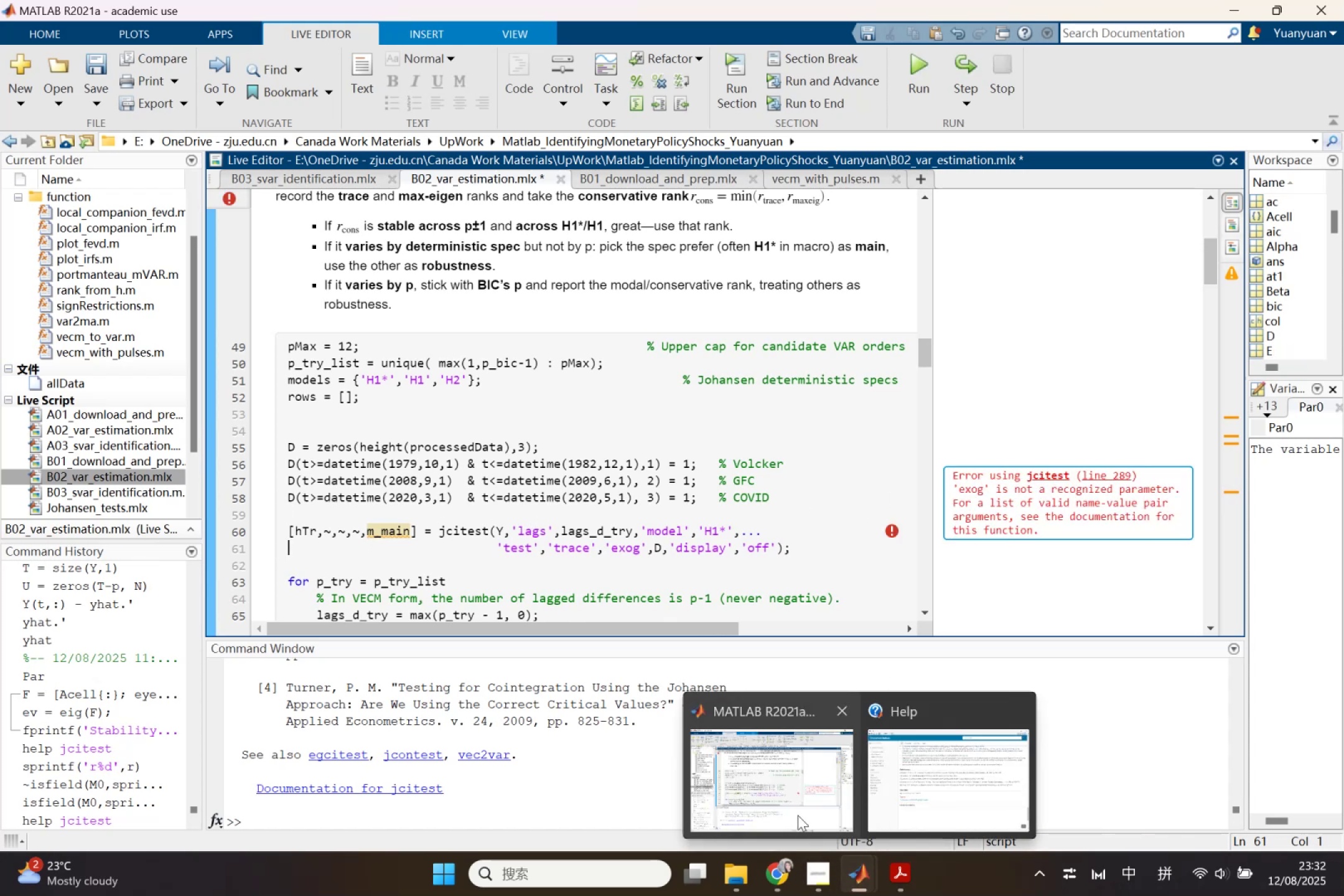 
left_click([780, 854])
 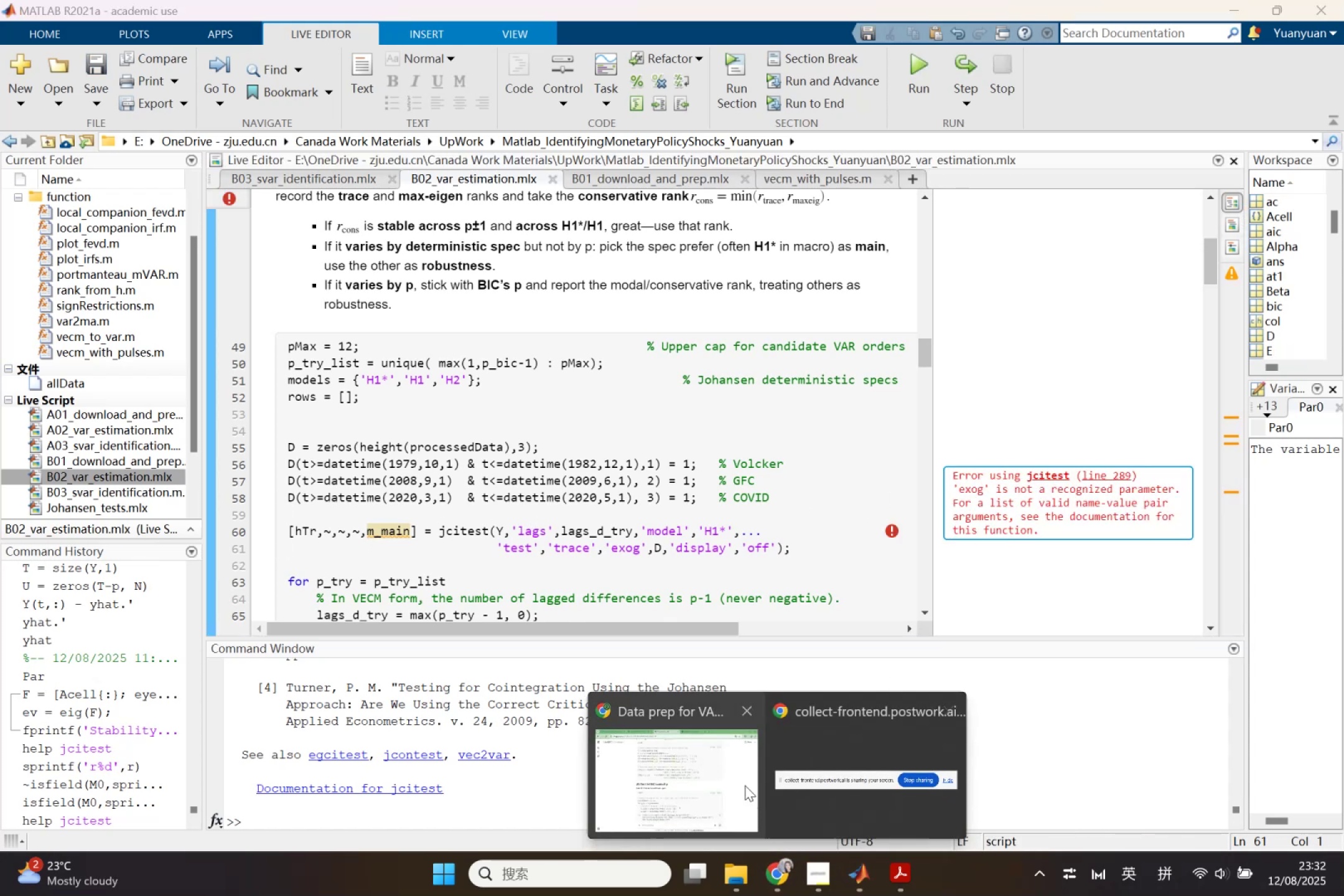 
left_click([740, 775])
 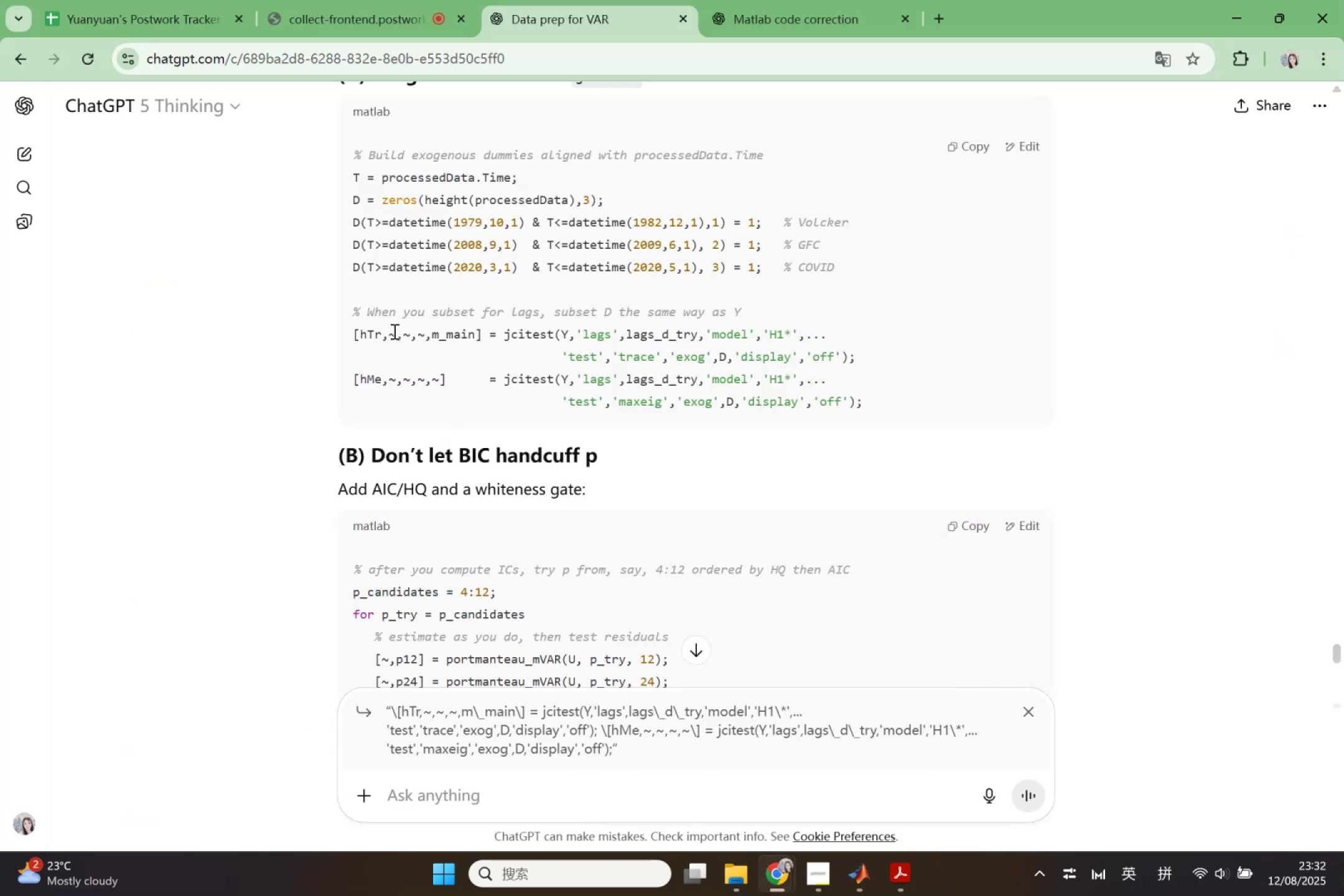 
left_click_drag(start_coordinate=[355, 333], to_coordinate=[922, 402])
 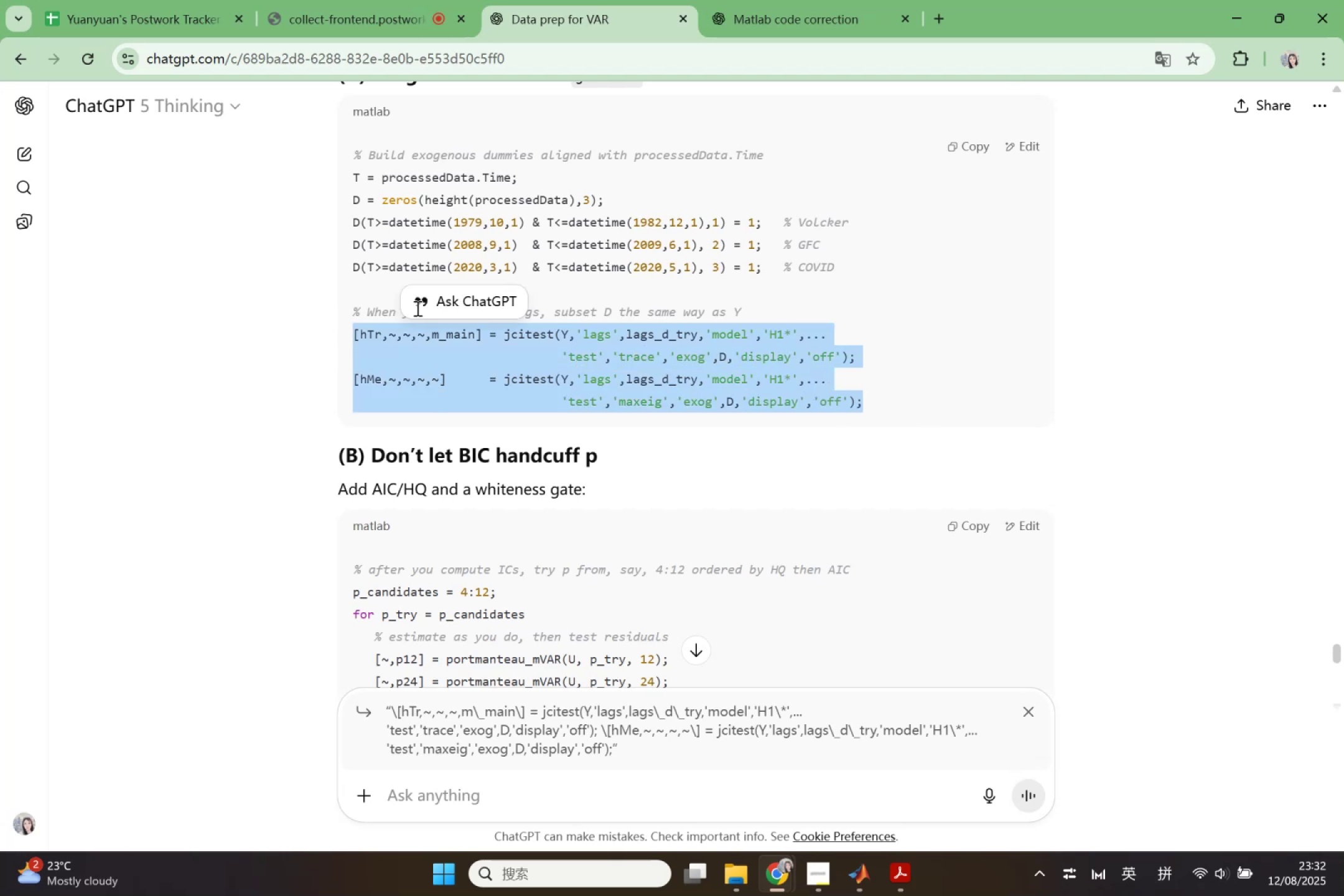 
left_click([452, 307])
 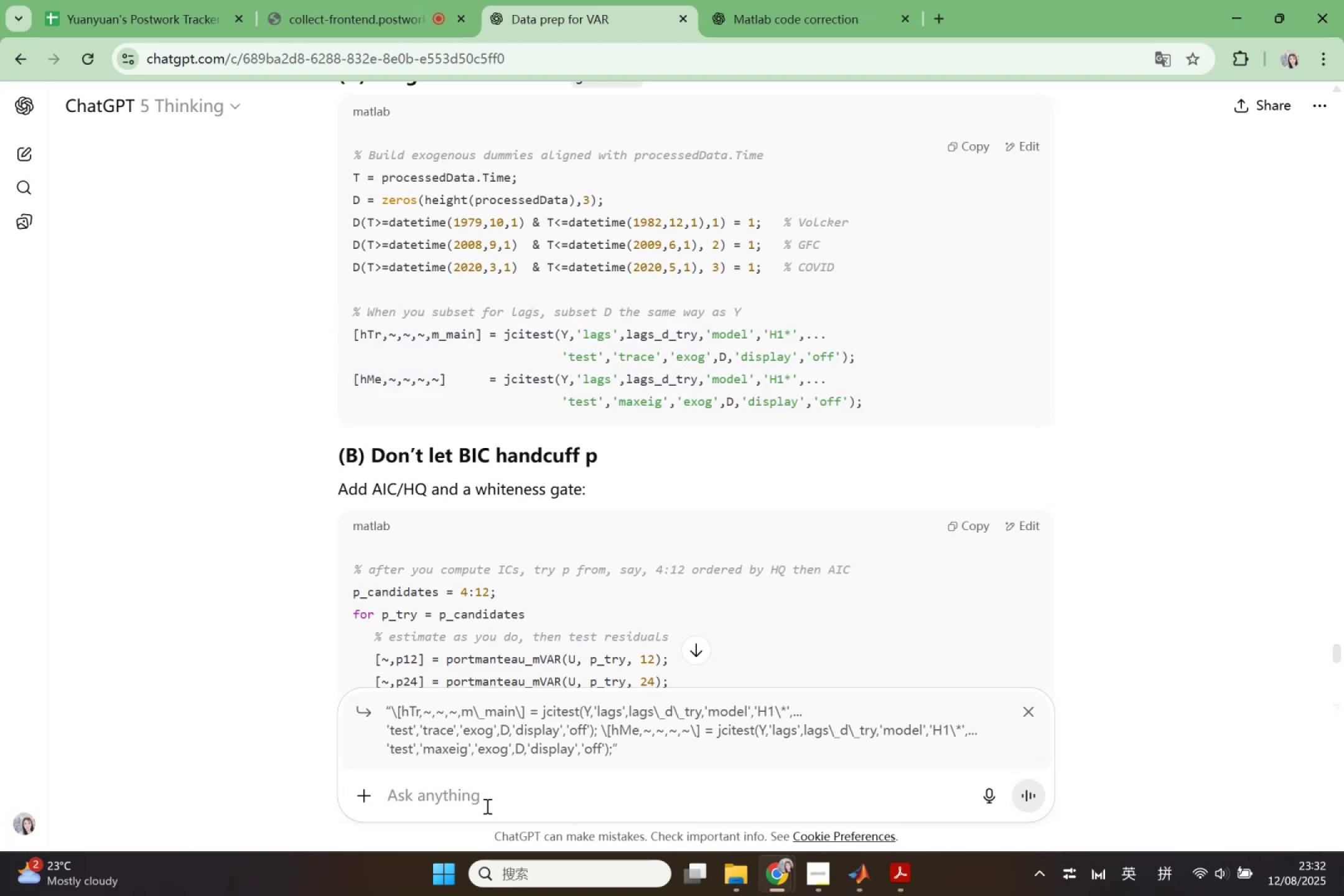 
left_click([486, 800])
 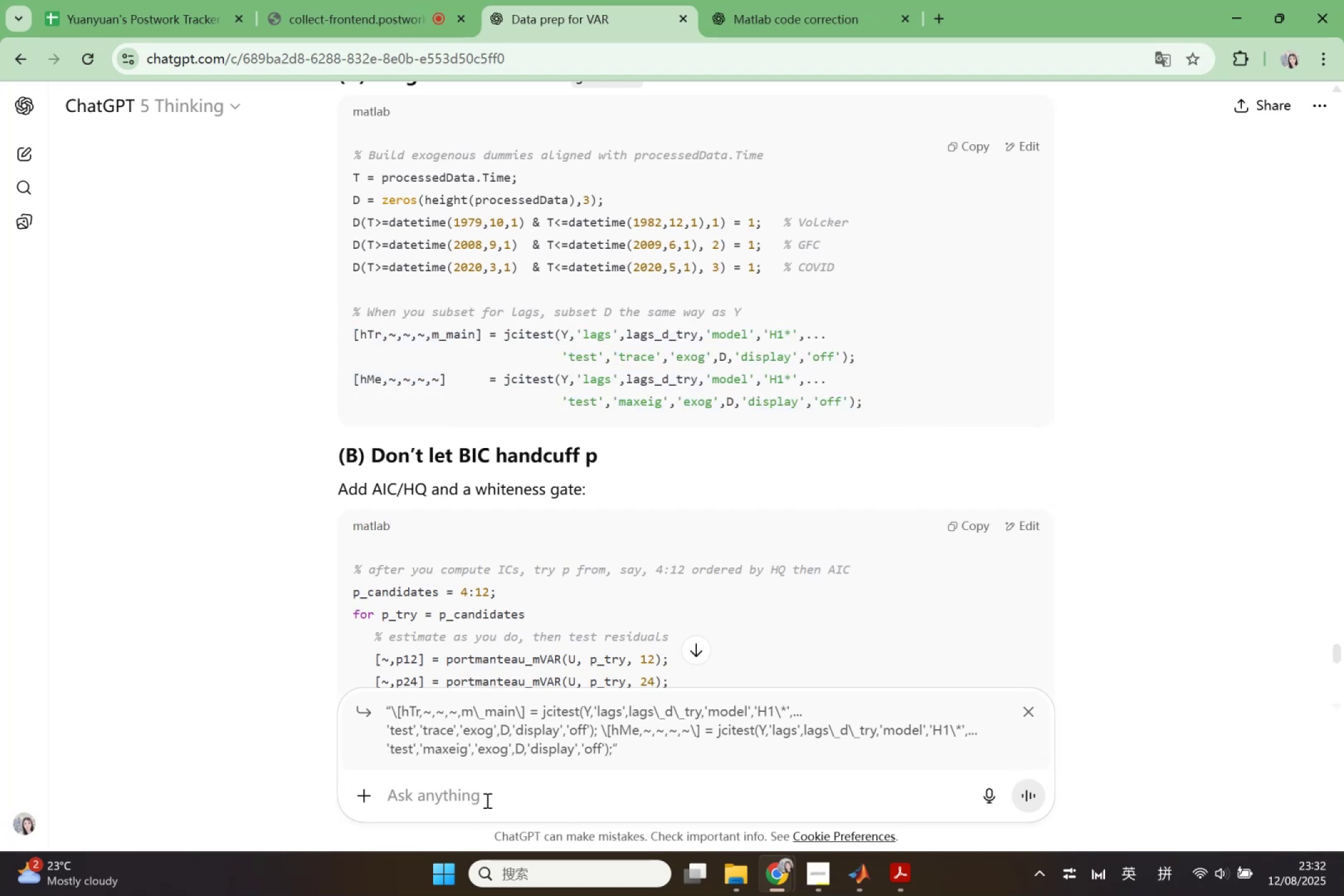 
key(Control+V)
 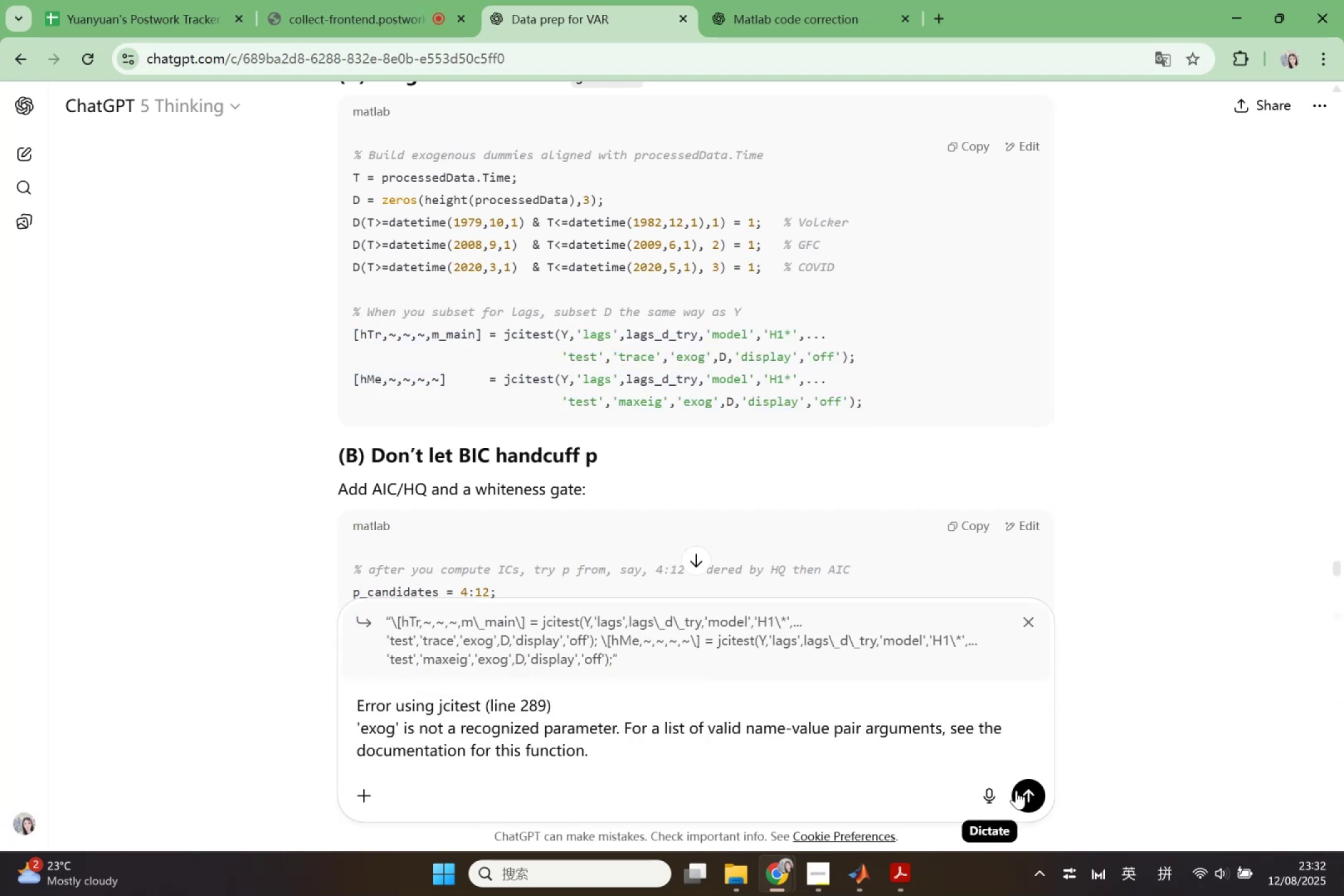 
left_click([1022, 791])
 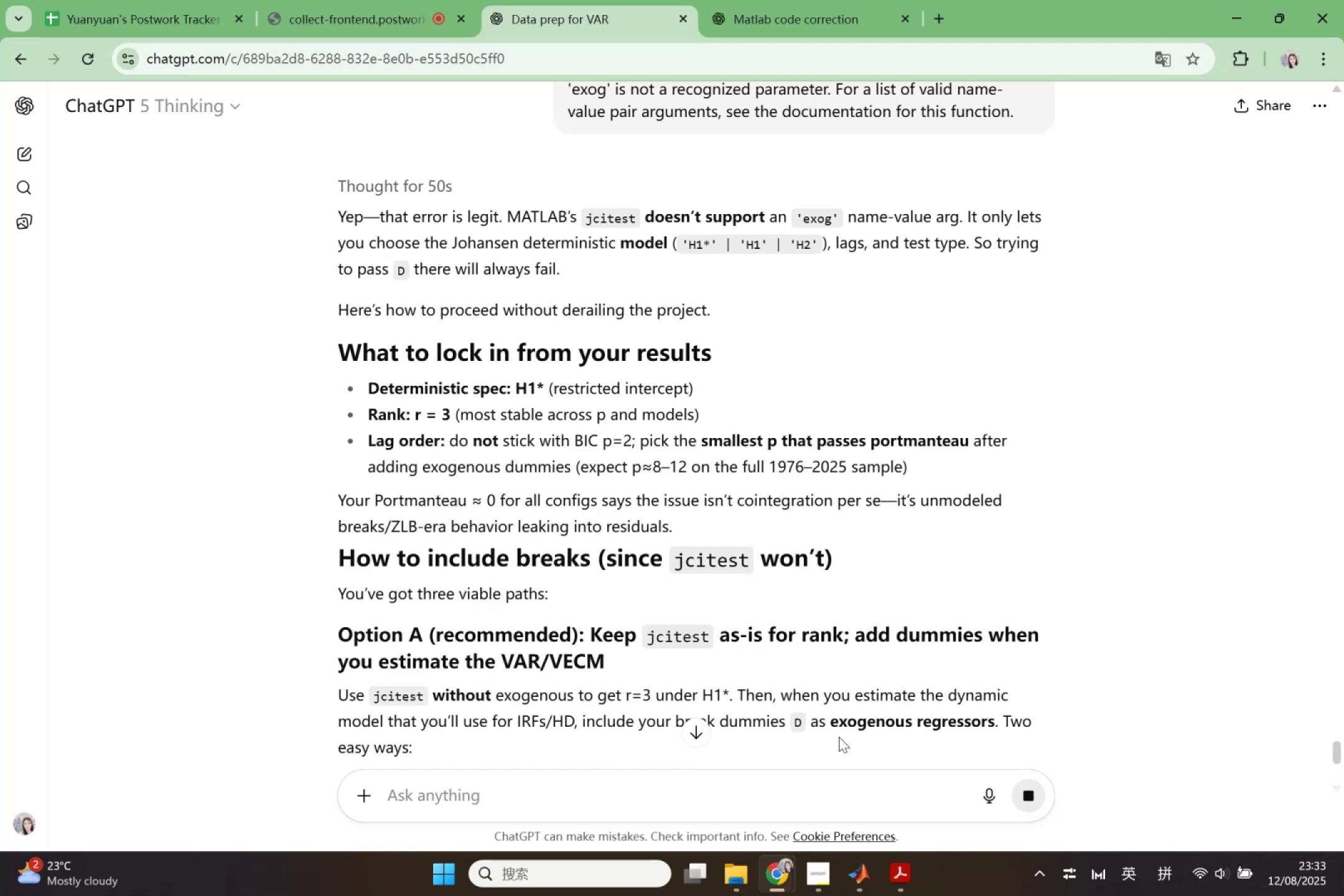 
wait(68.23)
 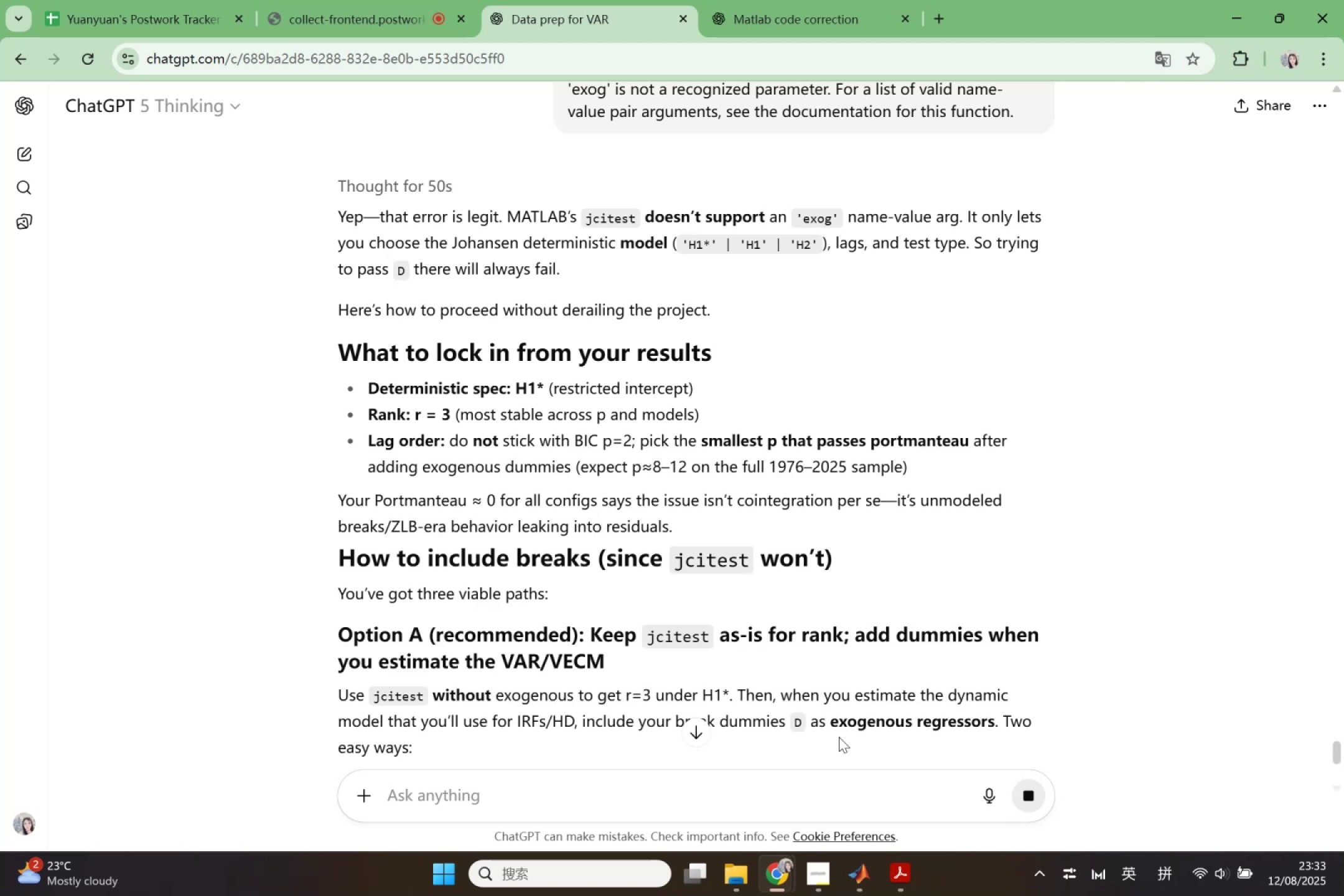 
scroll: coordinate [431, 429], scroll_direction: down, amount: 5.0
 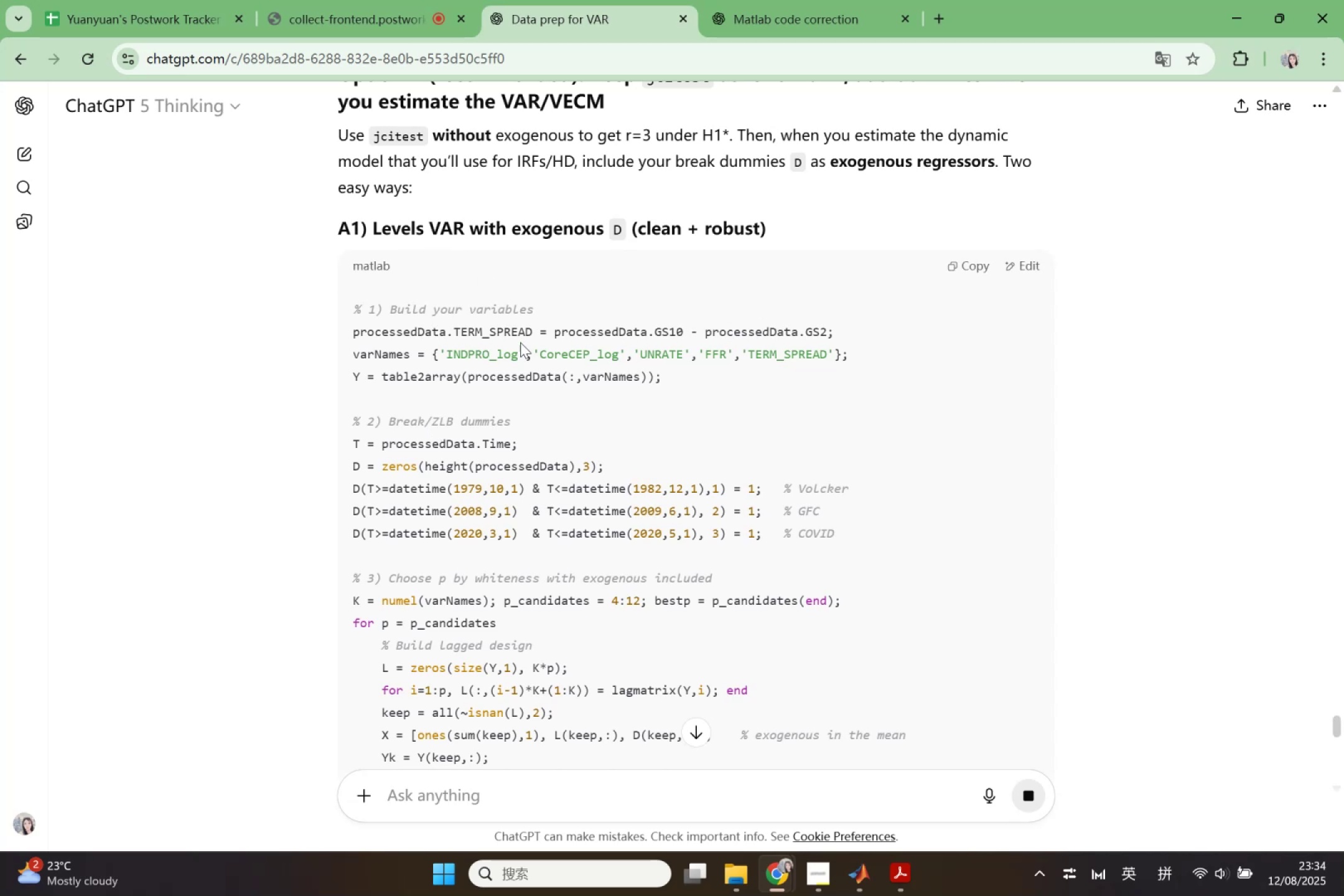 
wait(17.23)
 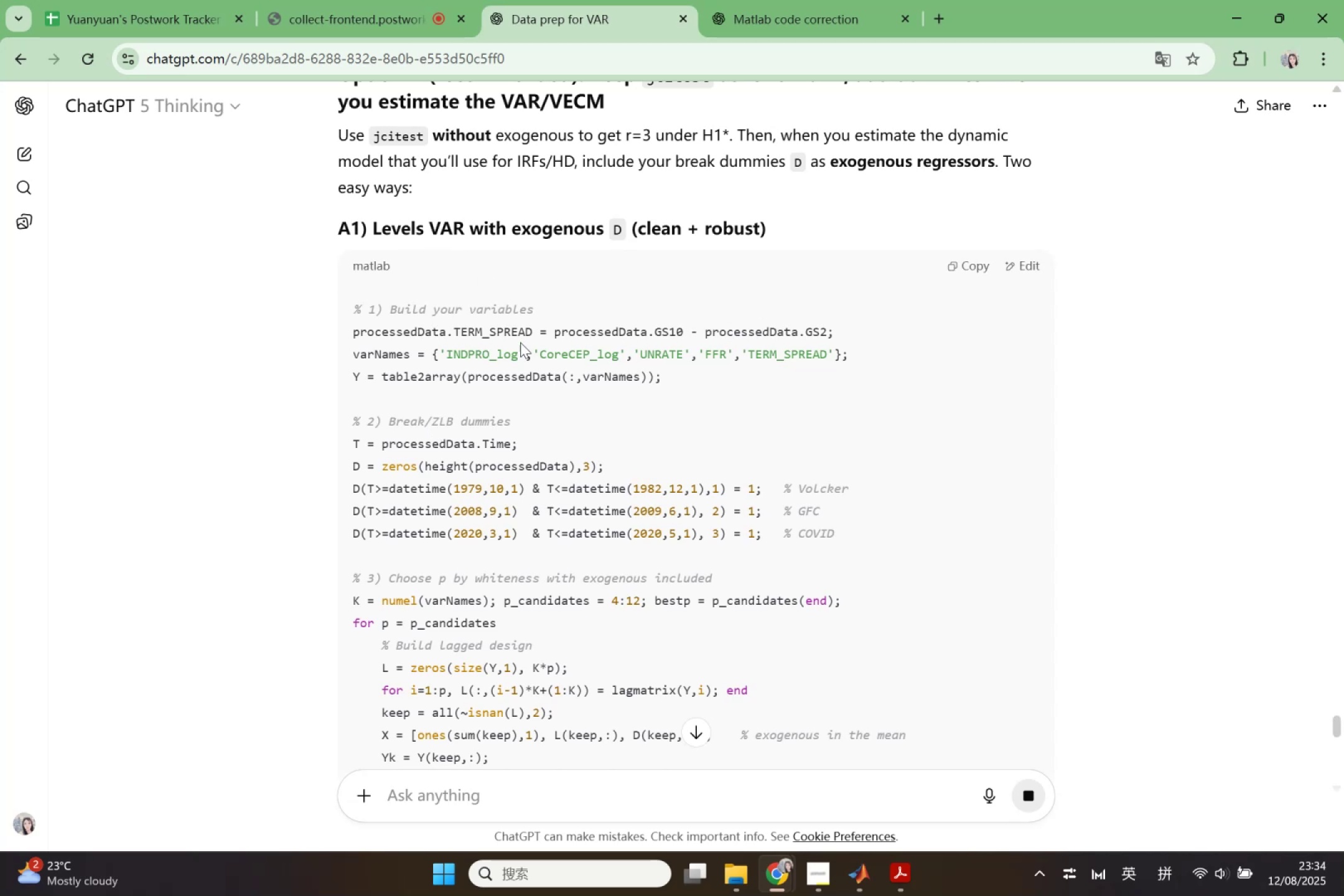 
scroll: coordinate [562, 424], scroll_direction: down, amount: 4.0
 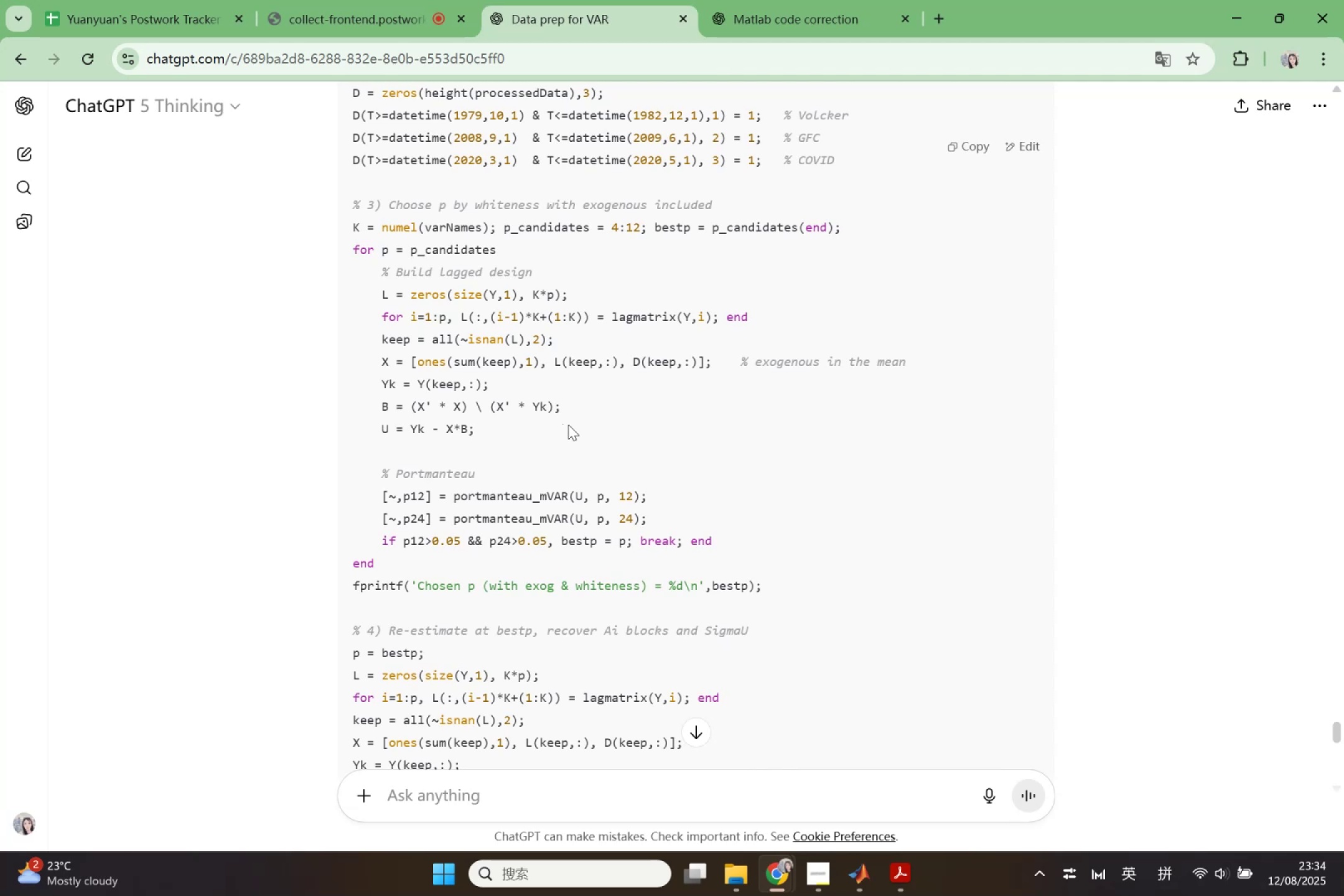 
wait(11.44)
 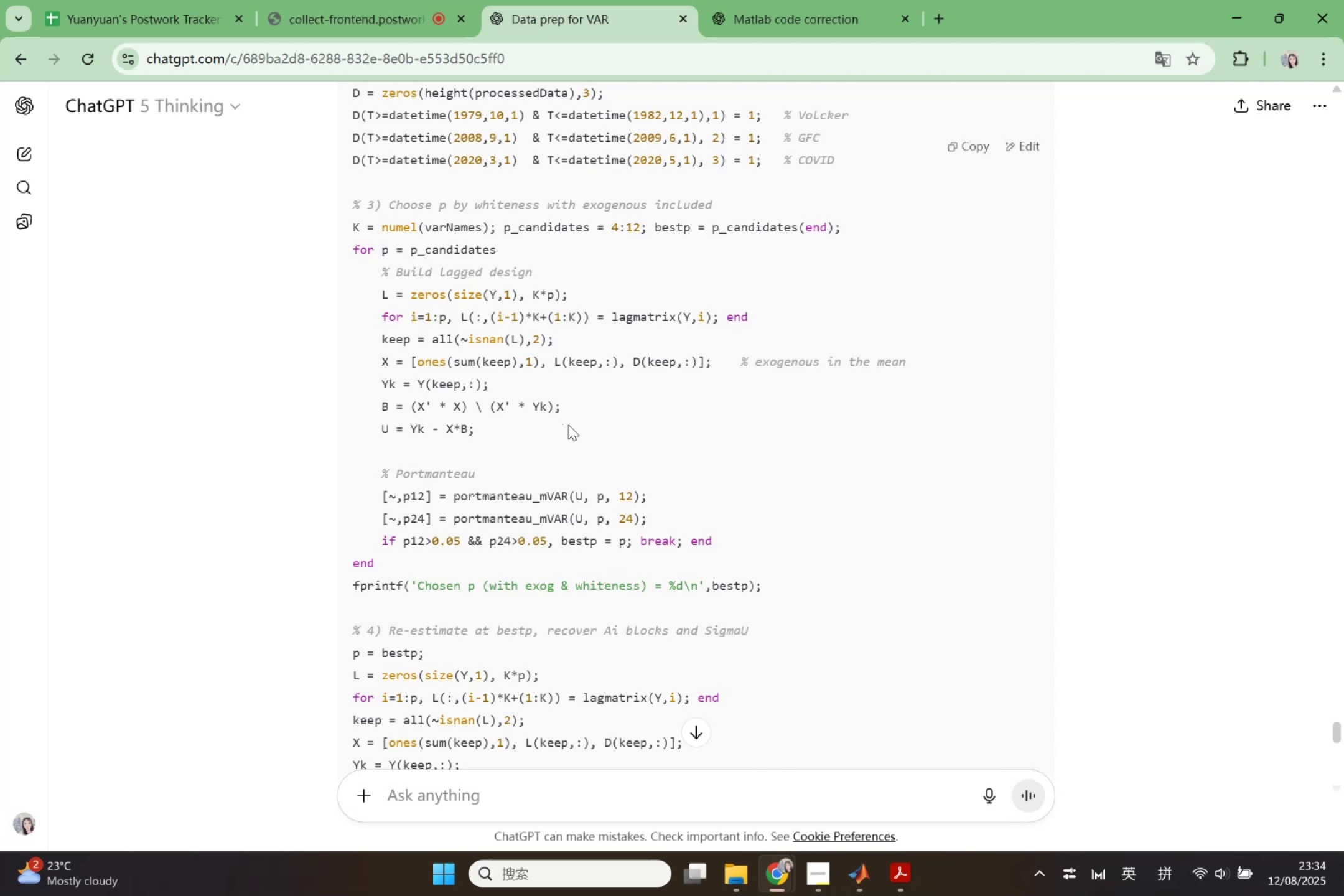 
scroll: coordinate [591, 362], scroll_direction: up, amount: 2.0
 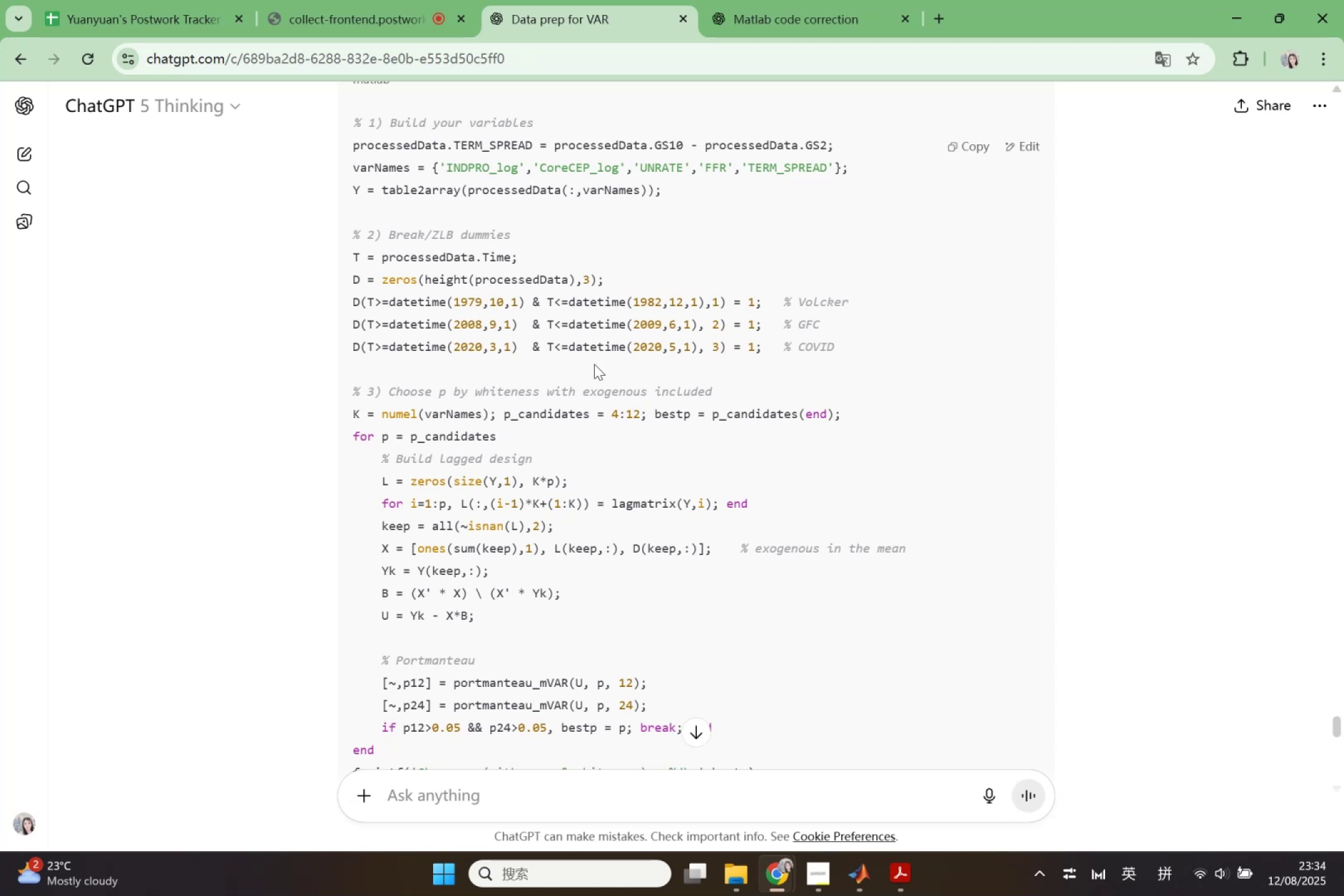 
scroll: coordinate [616, 409], scroll_direction: down, amount: 4.0
 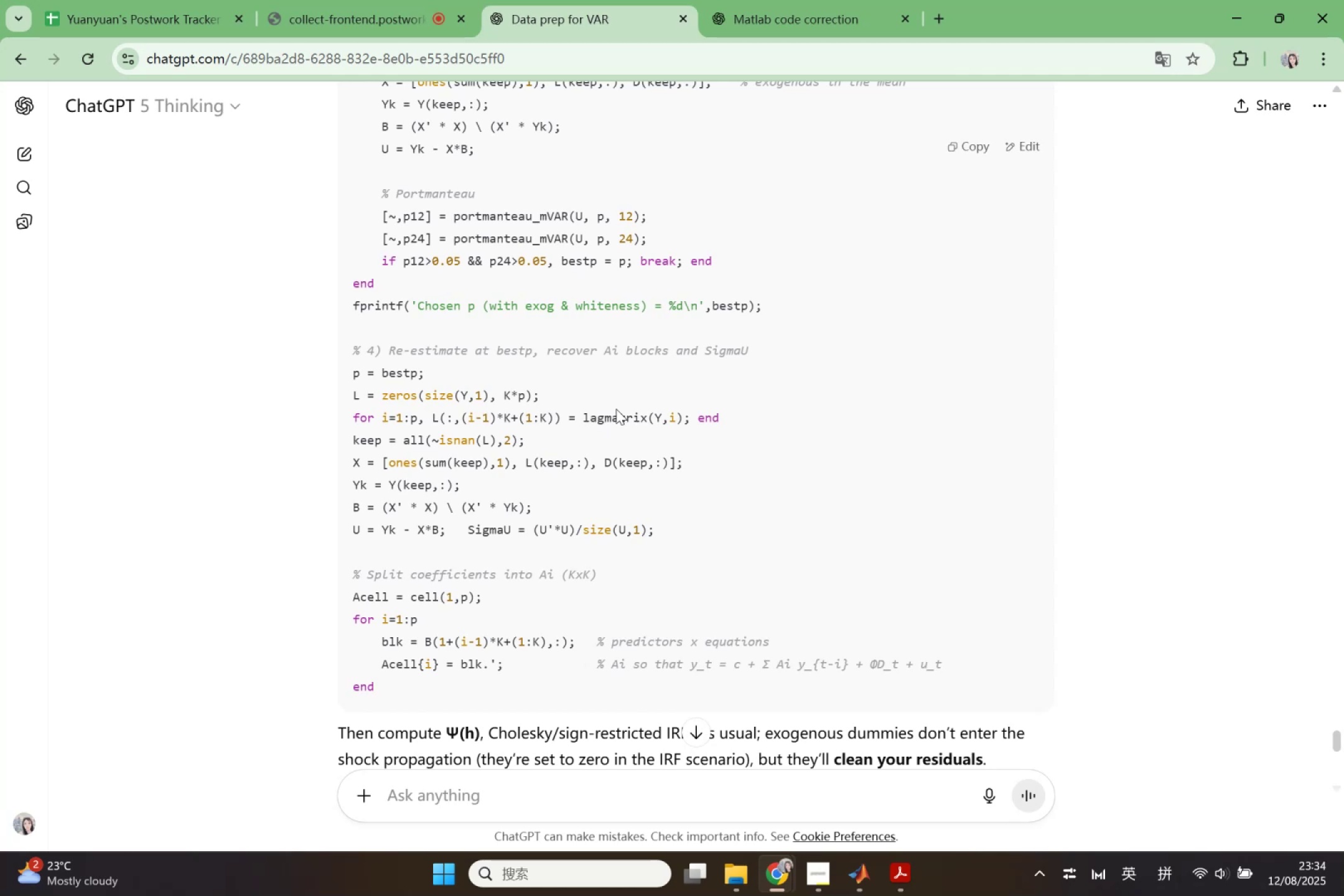 
wait(9.21)
 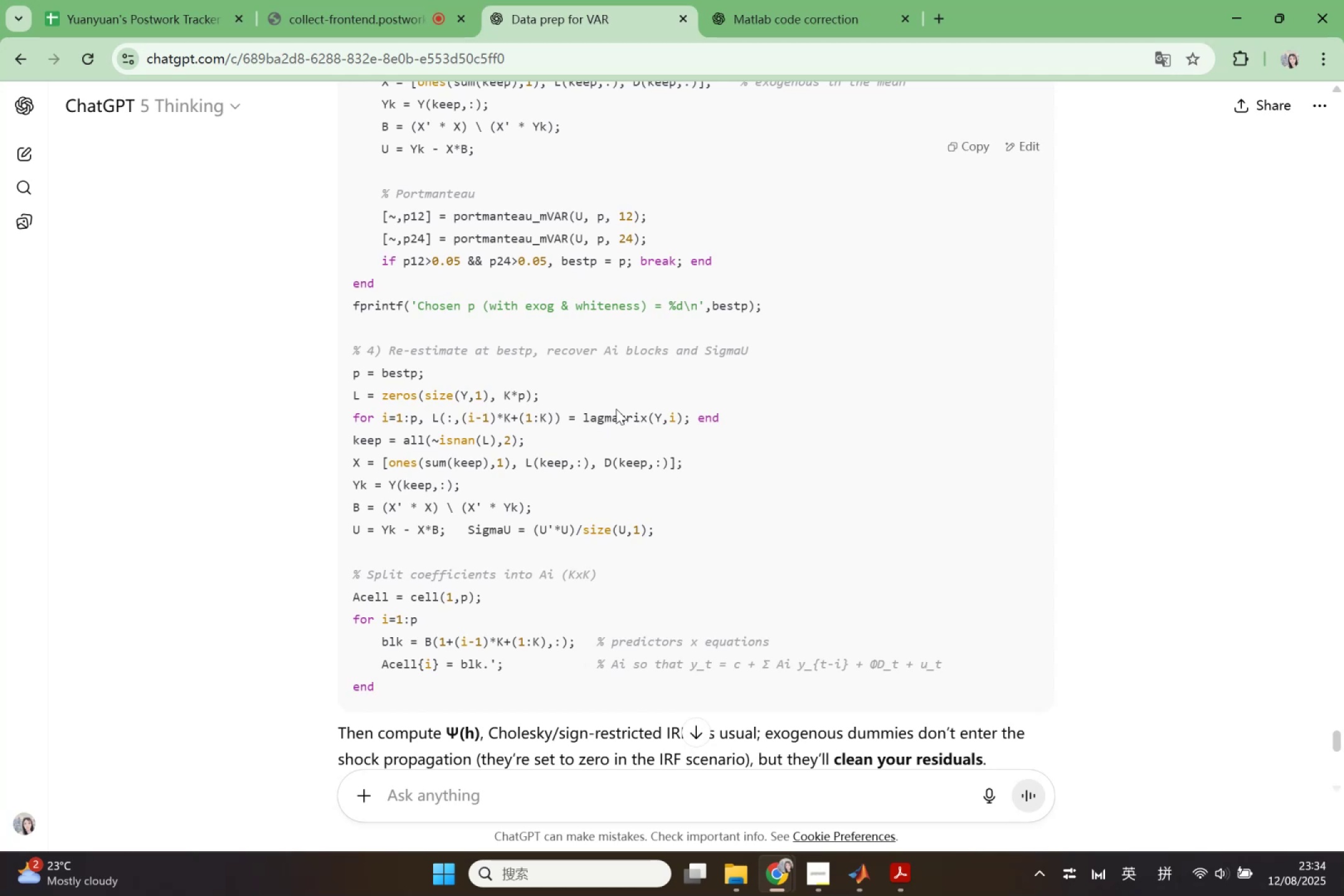 
scroll: coordinate [616, 409], scroll_direction: up, amount: 1.0
 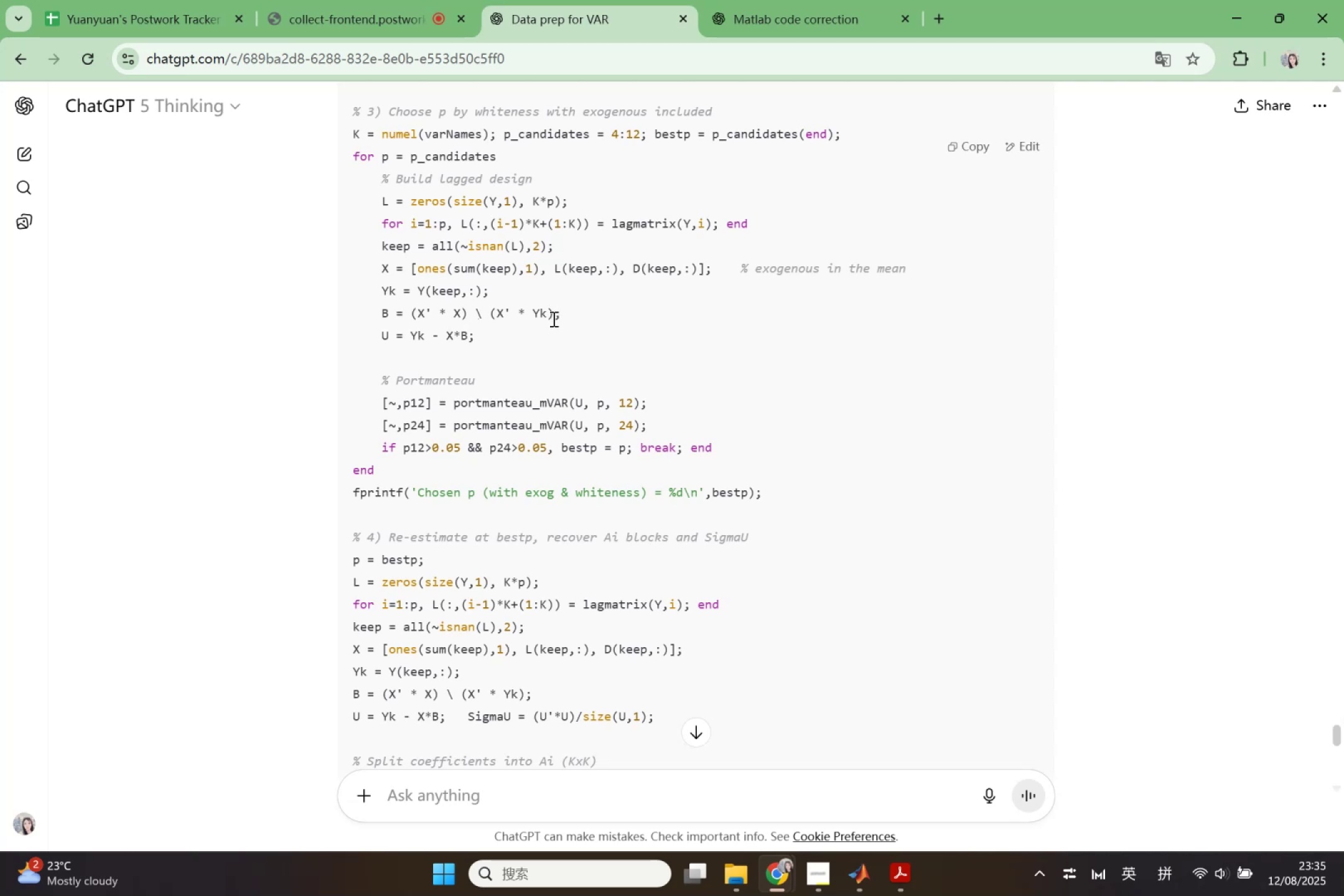 
wait(6.17)
 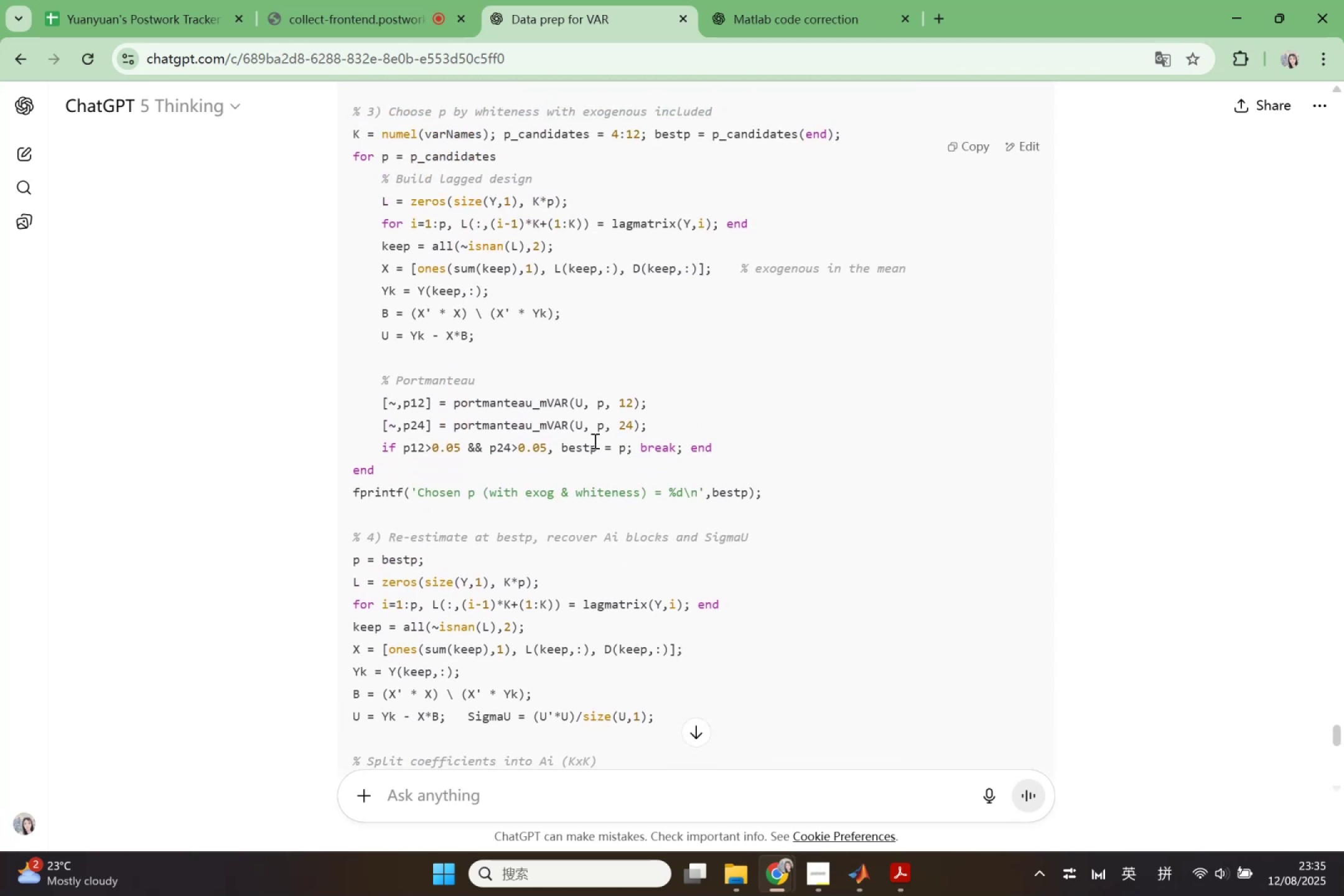 
left_click([638, 223])
 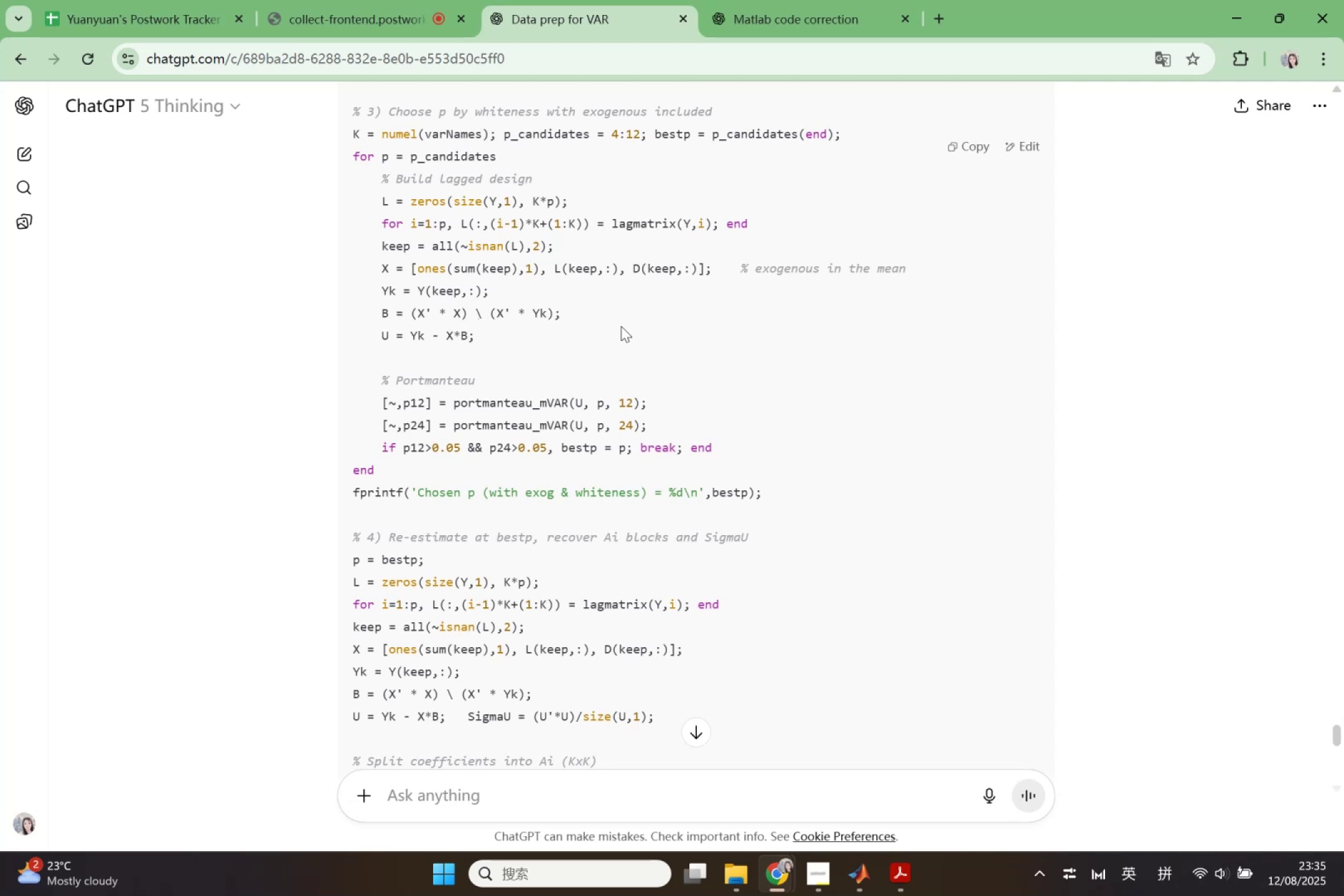 
scroll: coordinate [613, 285], scroll_direction: up, amount: 1.0
 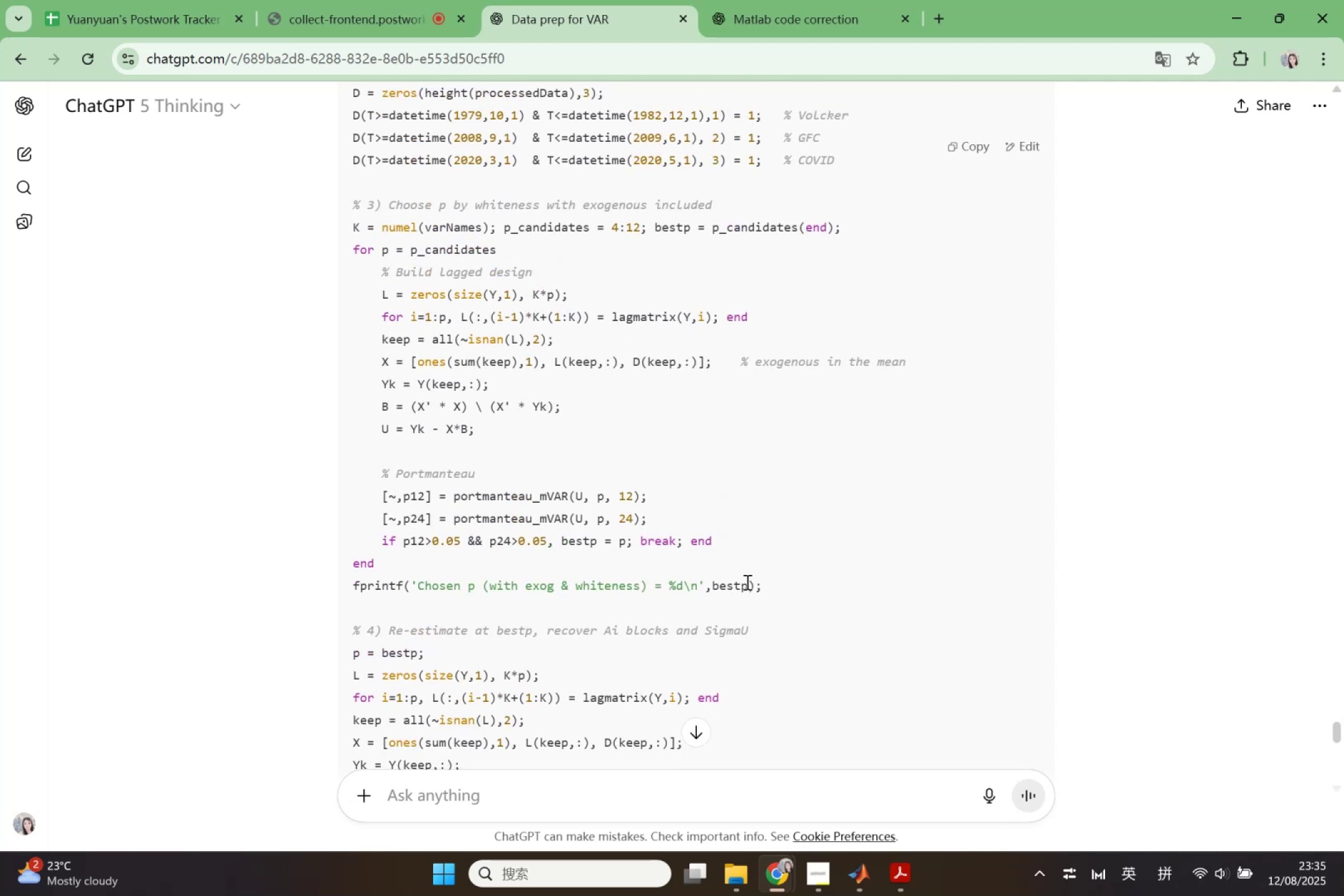 
left_click_drag(start_coordinate=[760, 590], to_coordinate=[344, 244])
 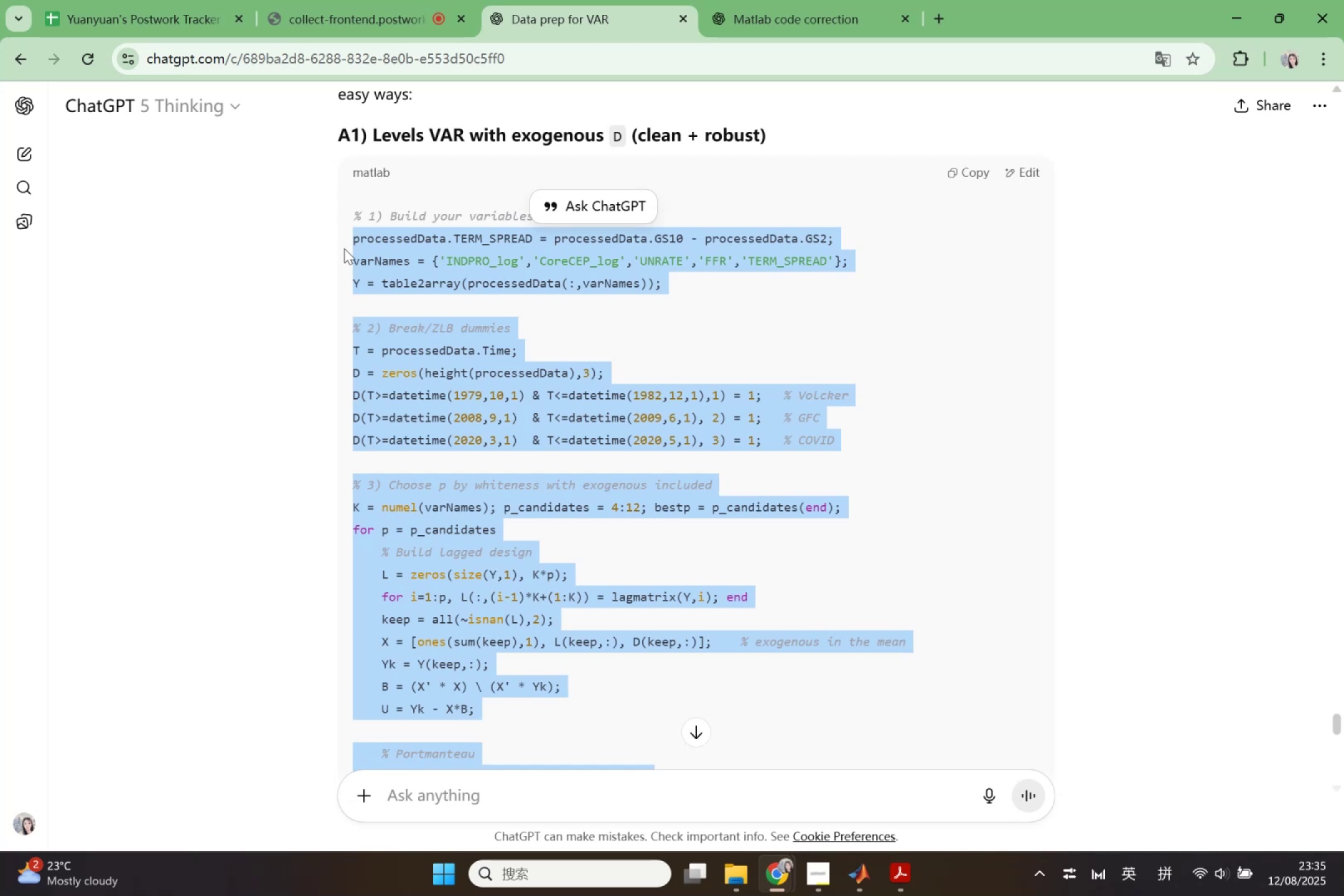 
scroll: coordinate [393, 256], scroll_direction: up, amount: 3.0
 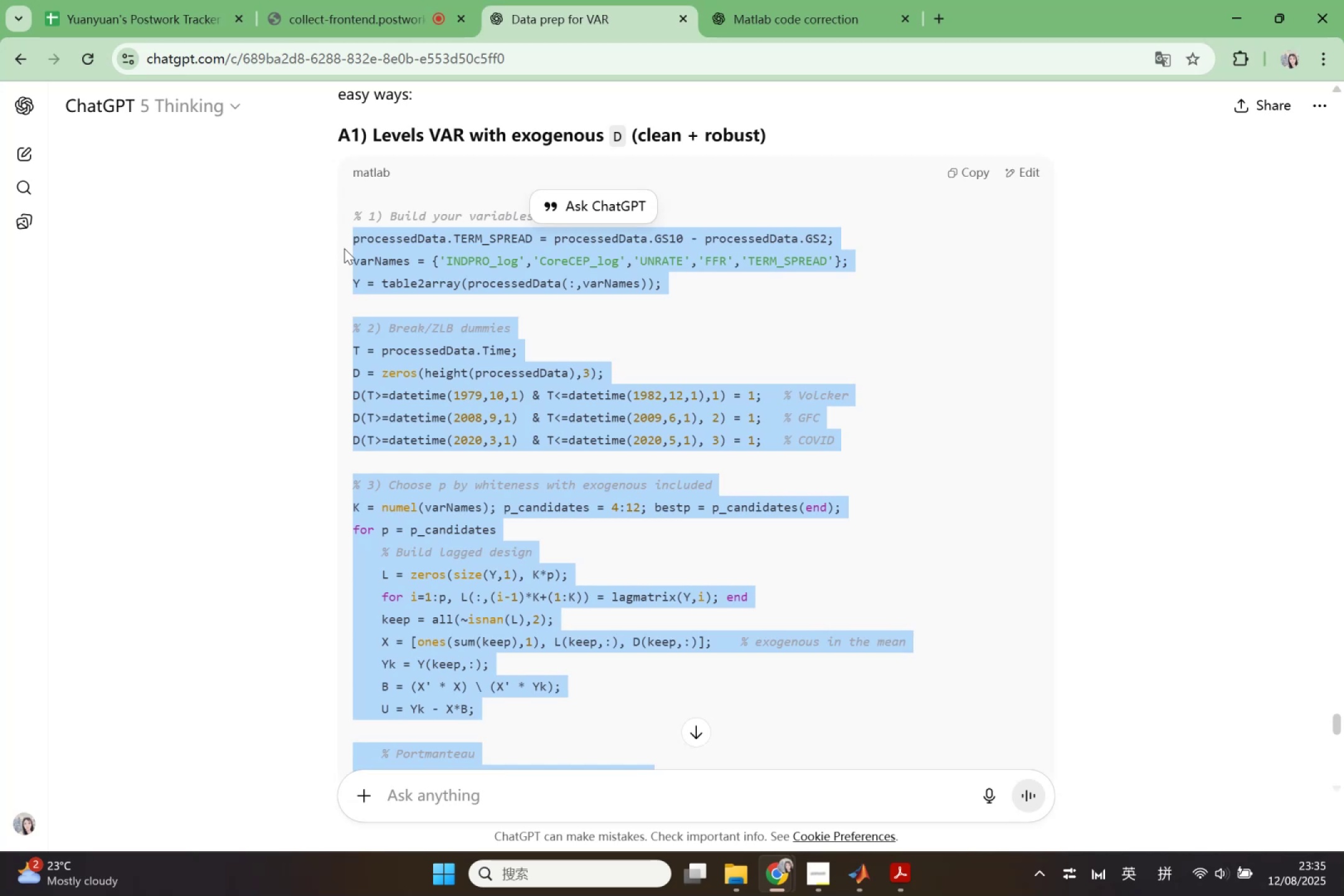 
key(Control+C)
 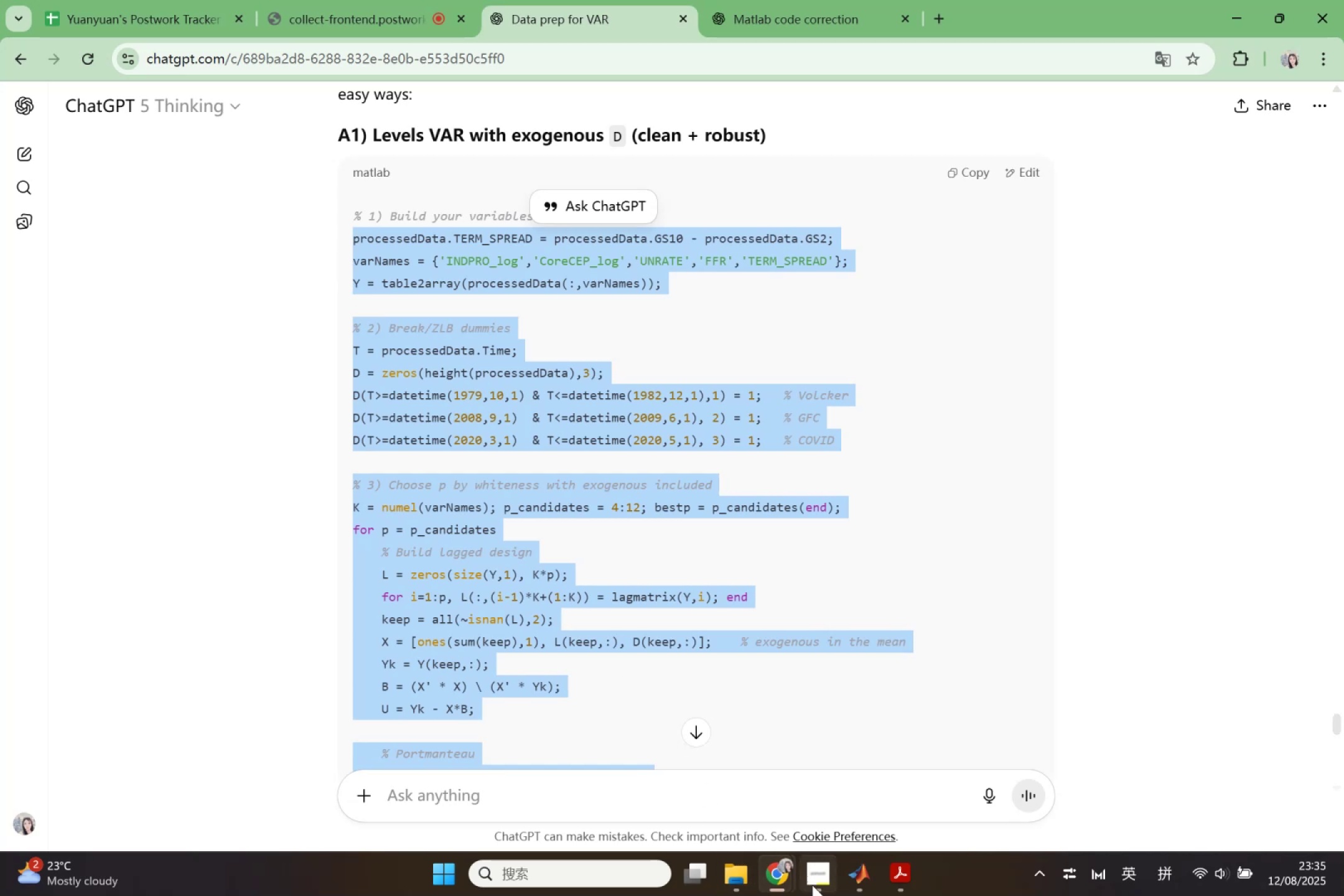 
left_click([860, 876])
 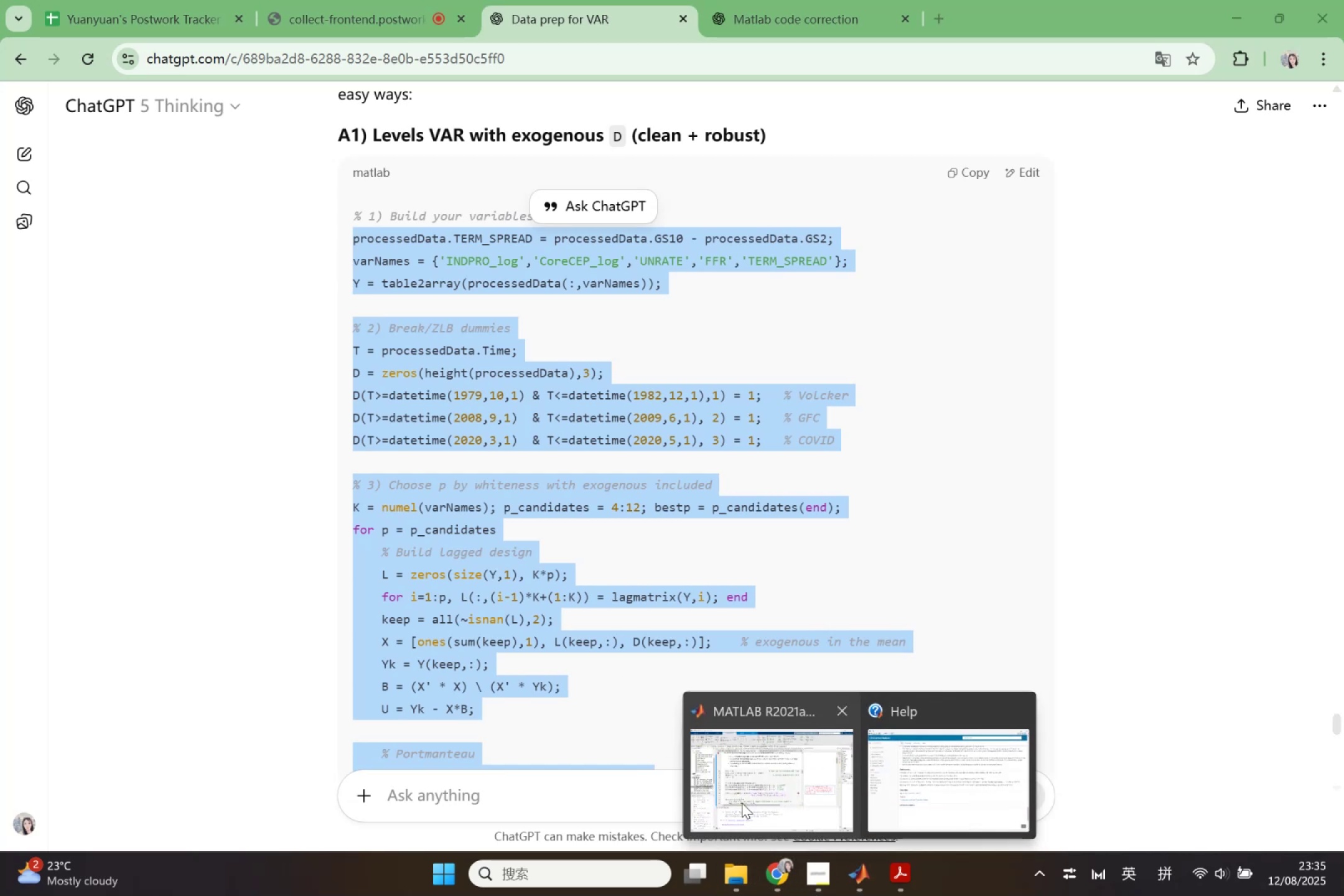 
left_click([742, 801])
 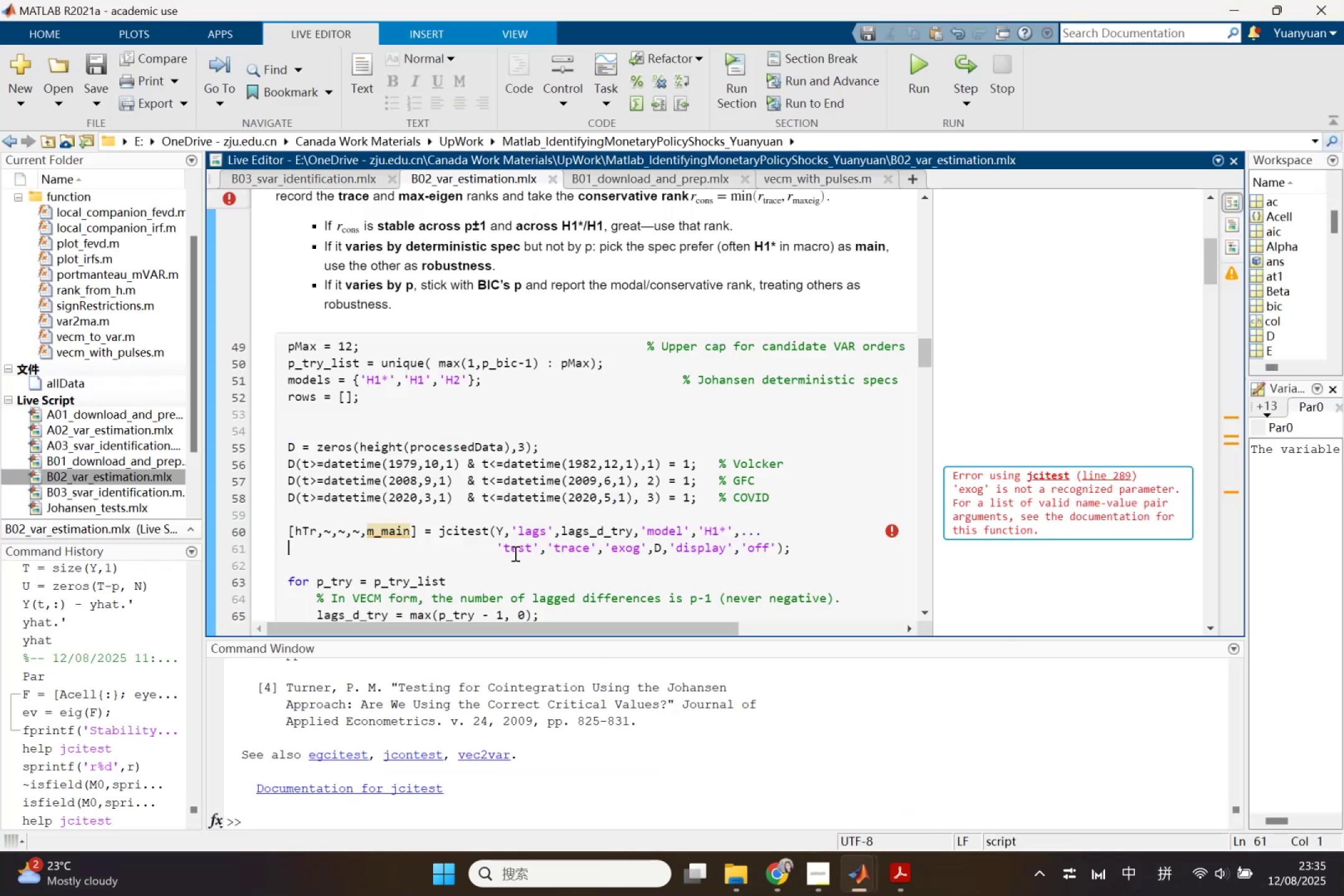 
scroll: coordinate [477, 426], scroll_direction: up, amount: 14.0
 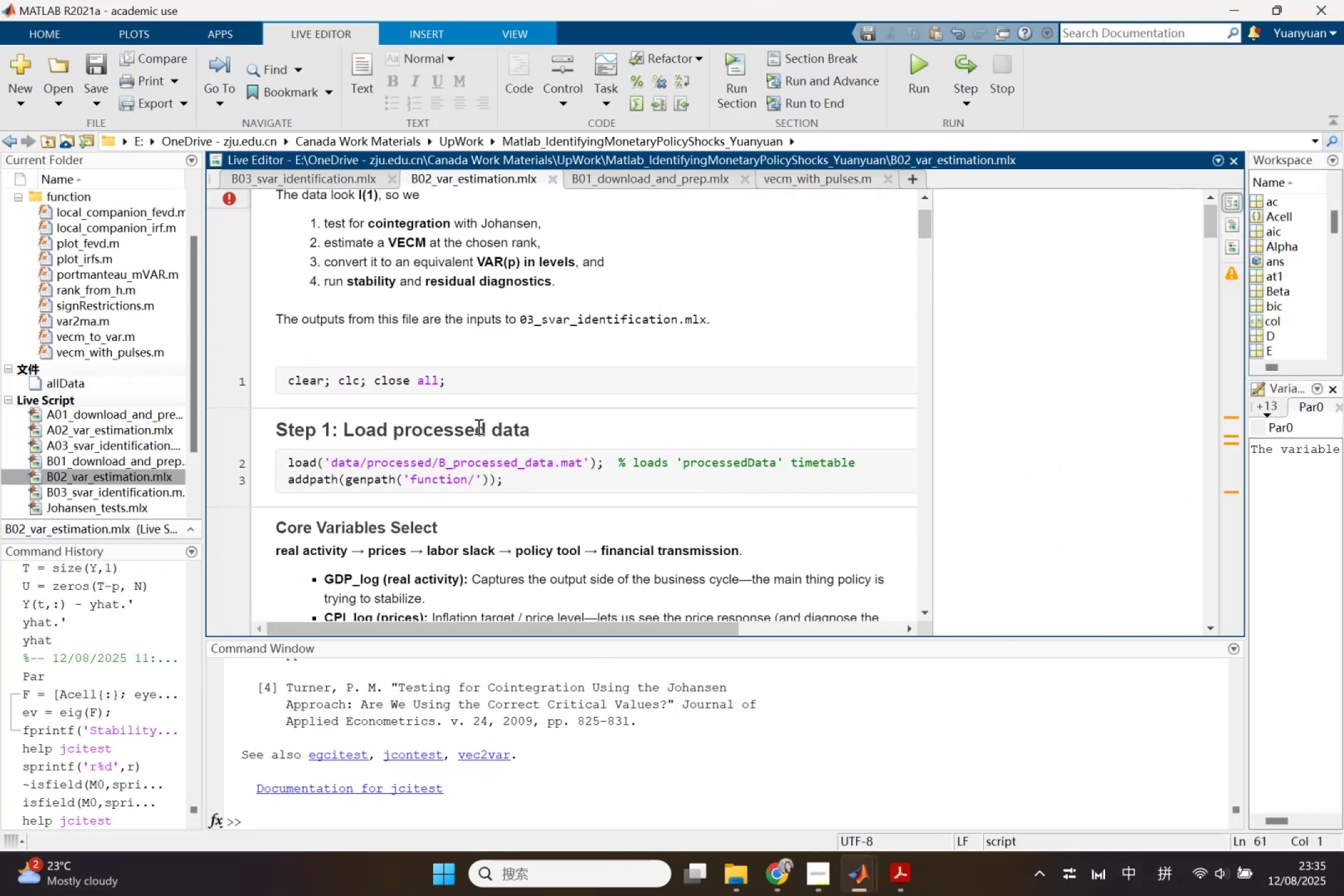 
scroll: coordinate [481, 432], scroll_direction: down, amount: 4.0
 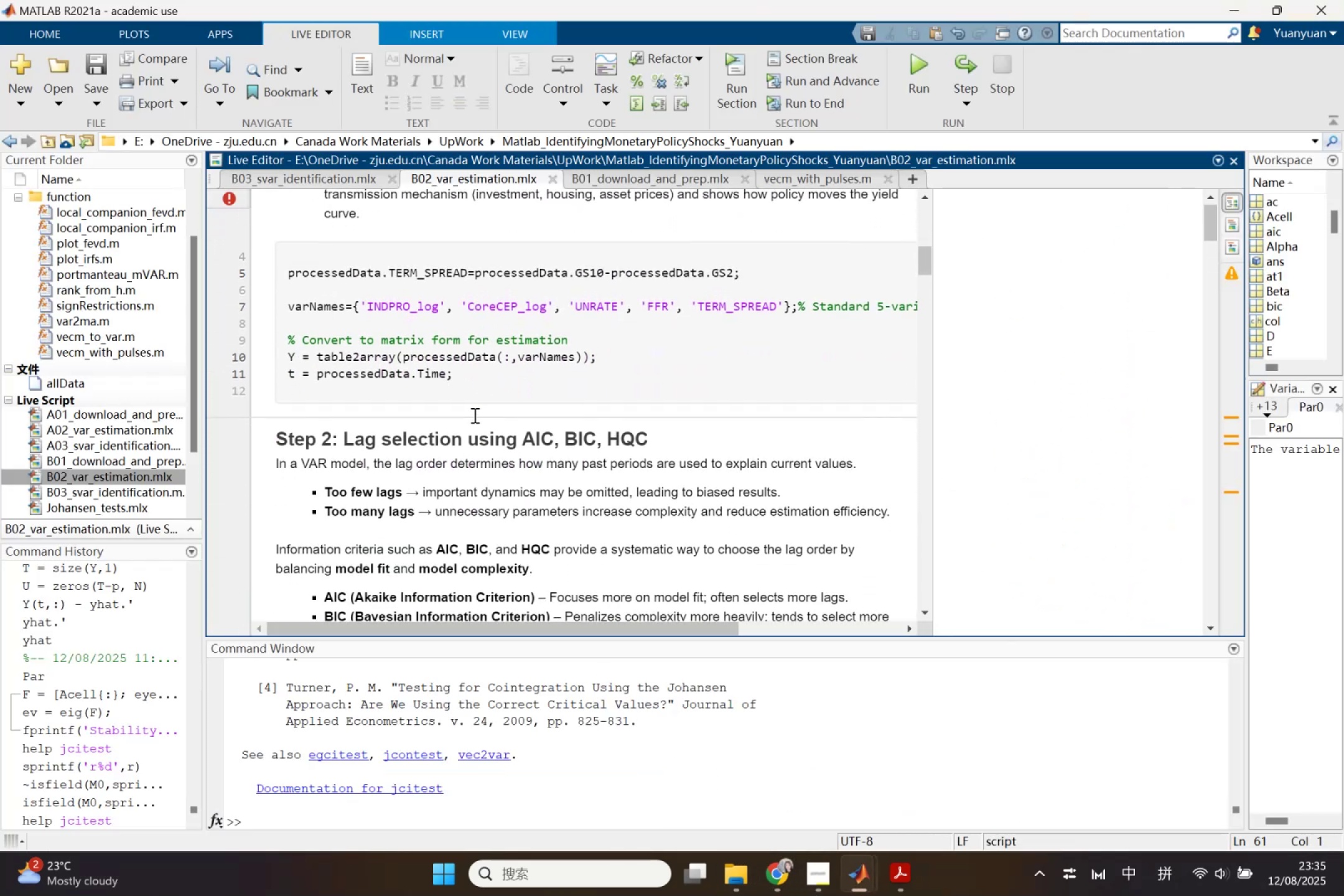 
left_click([468, 398])
 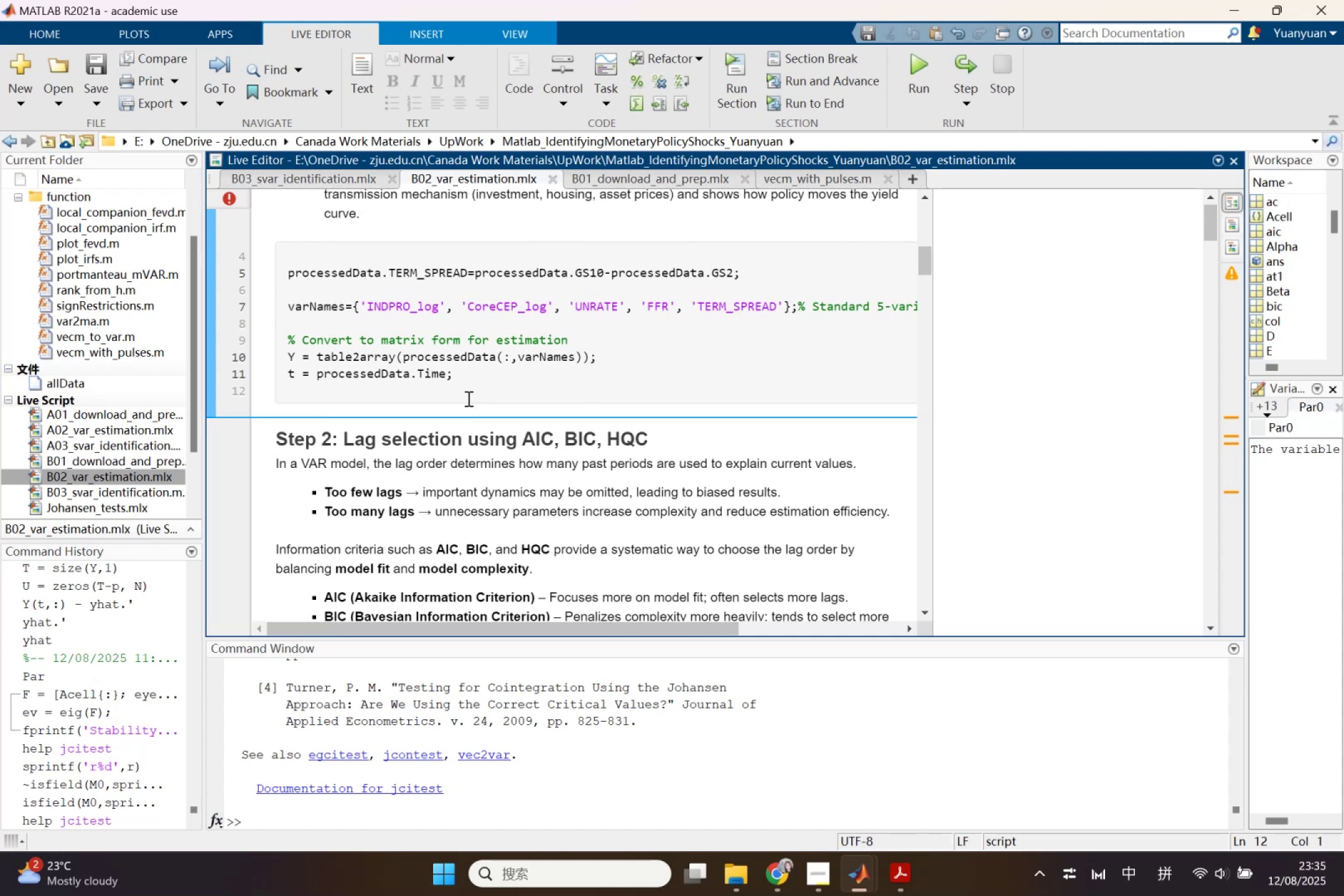 
key(Enter)
 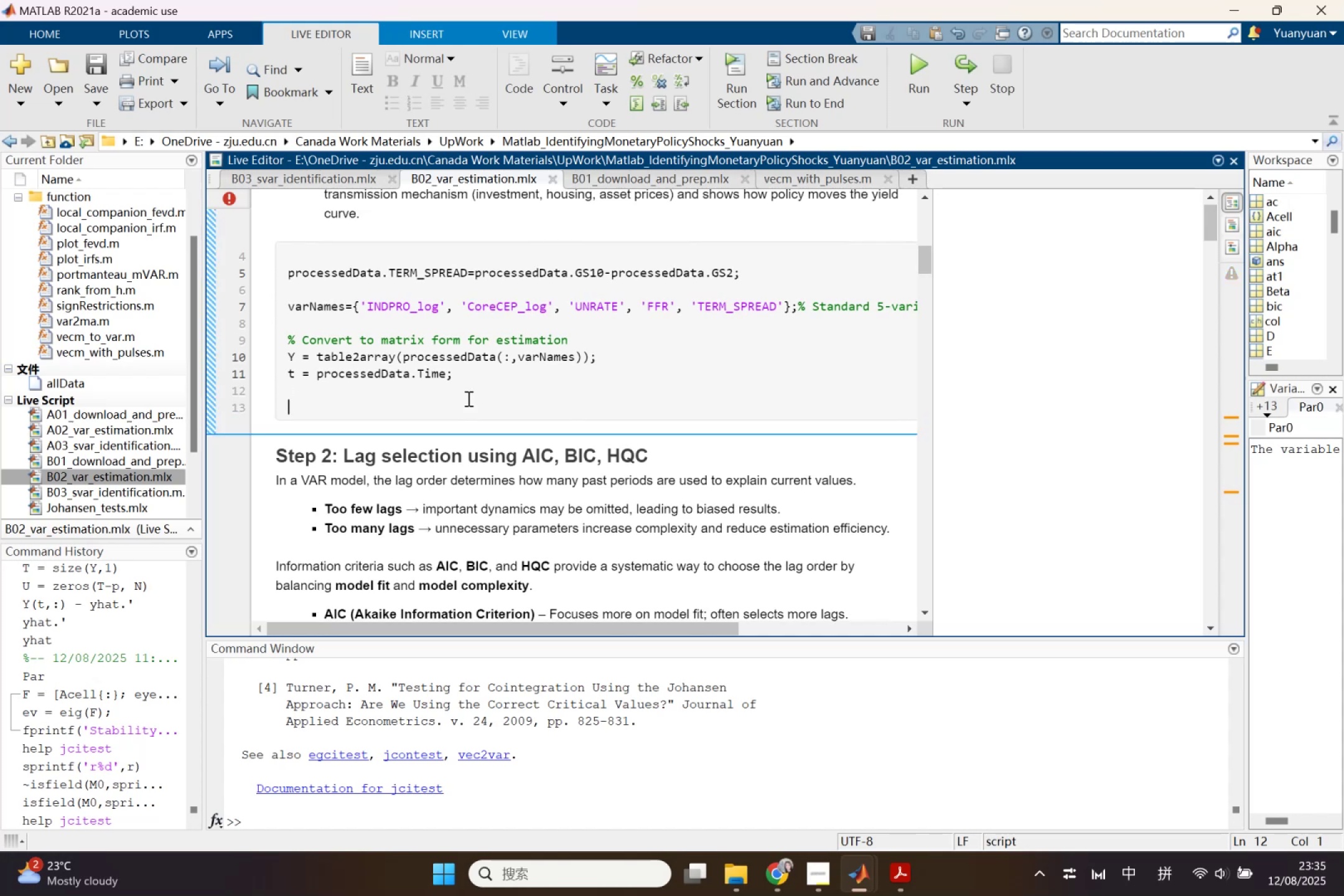 
key(Enter)
 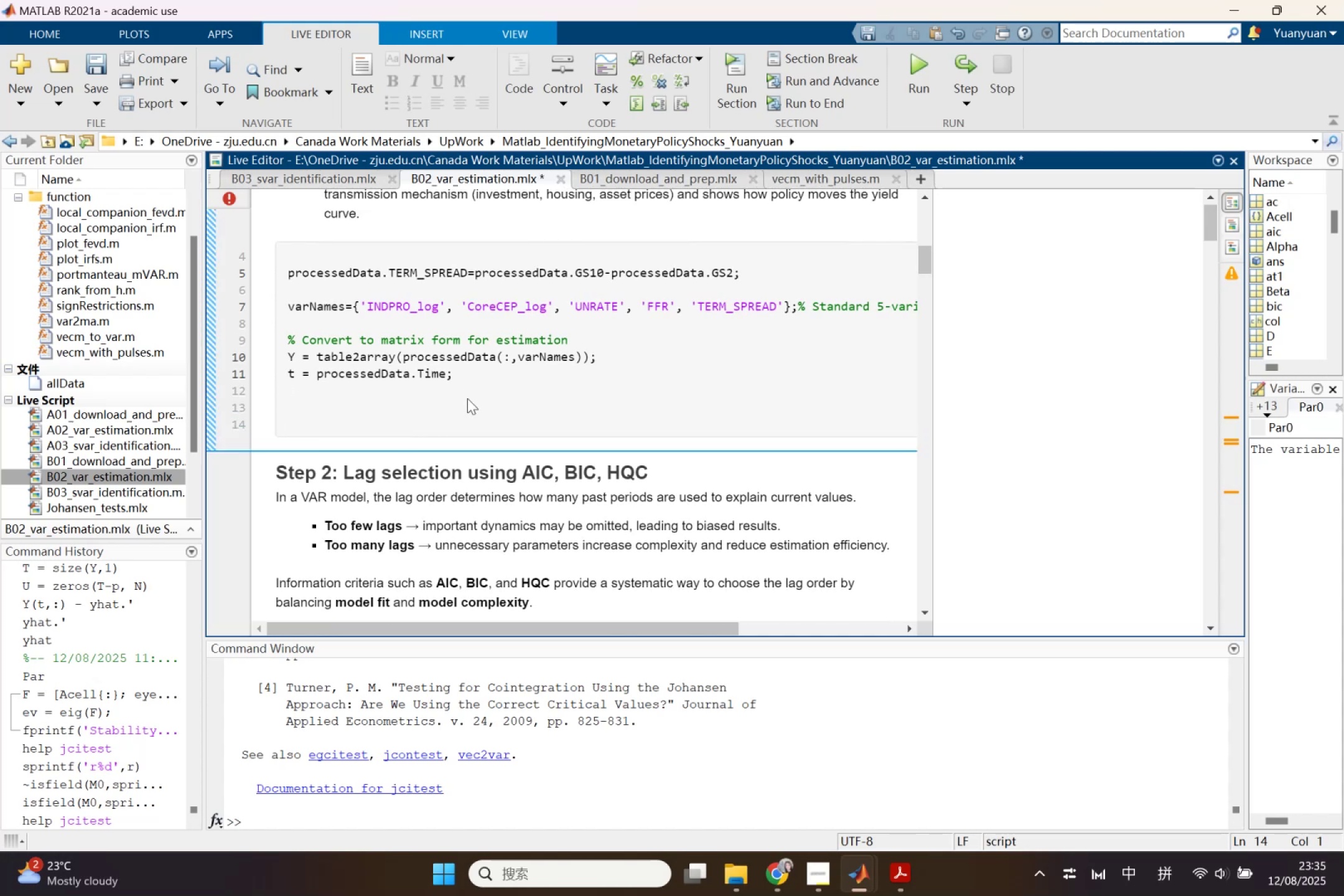 
key(Control+V)
 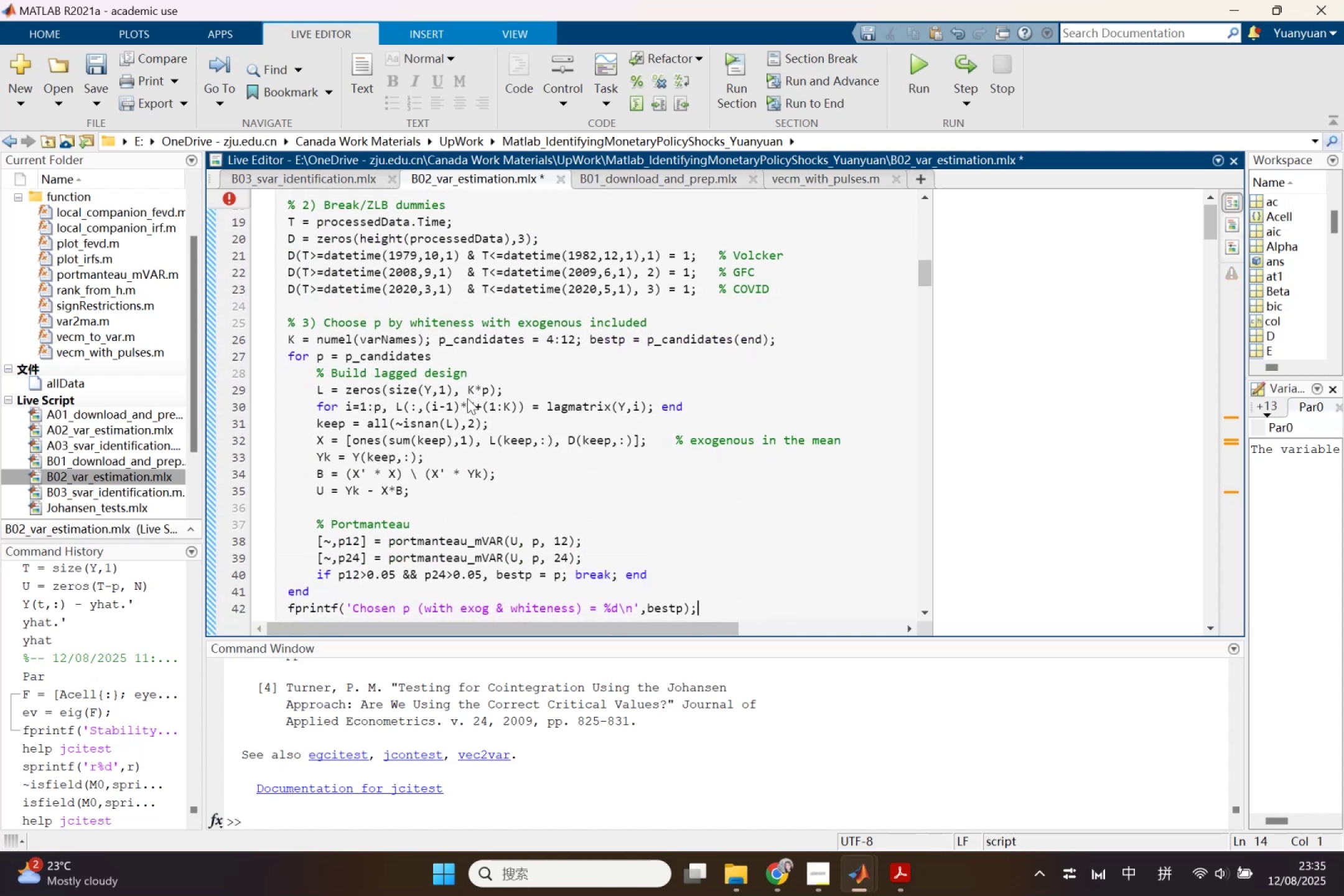 
scroll: coordinate [474, 395], scroll_direction: up, amount: 2.0
 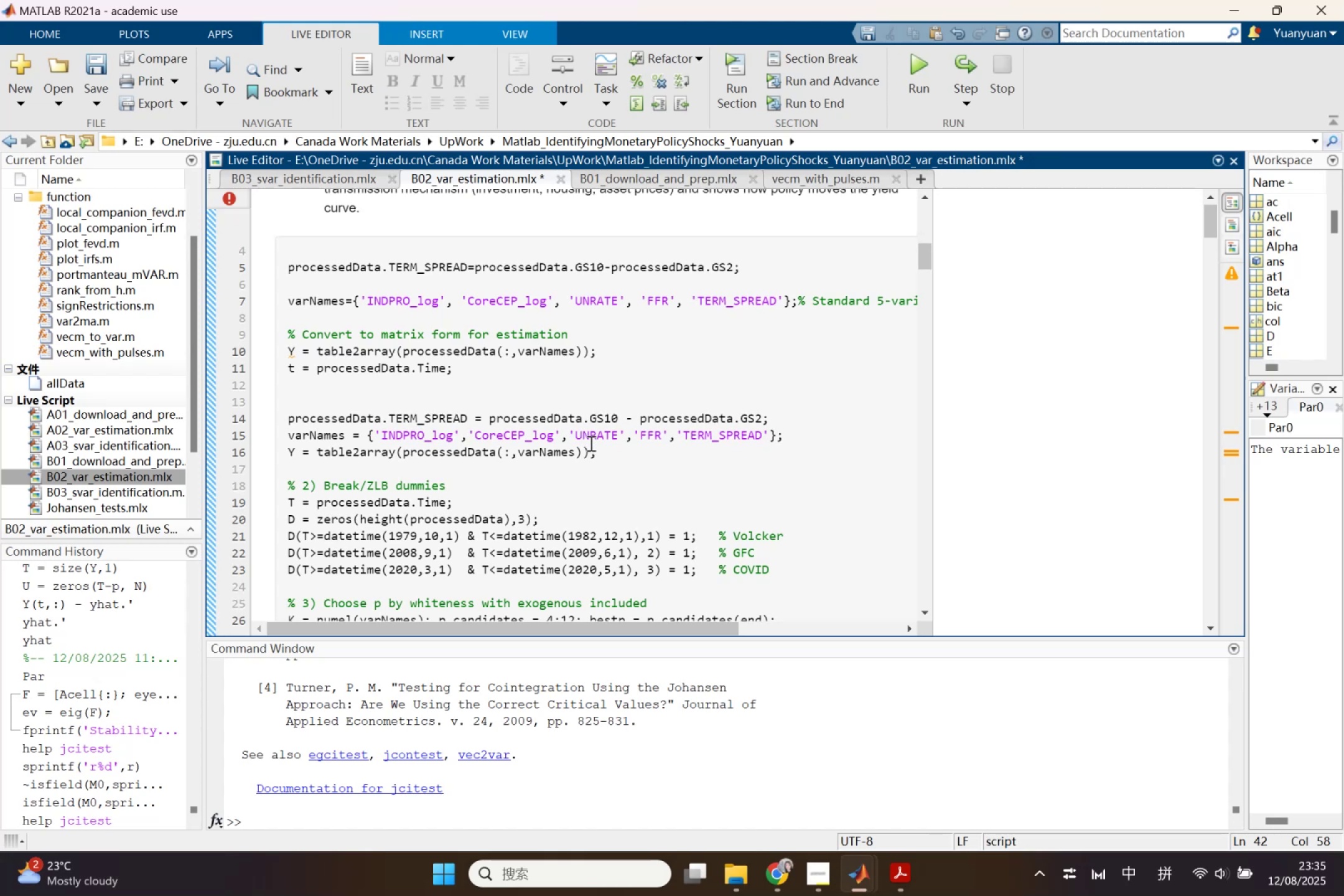 
wait(11.1)
 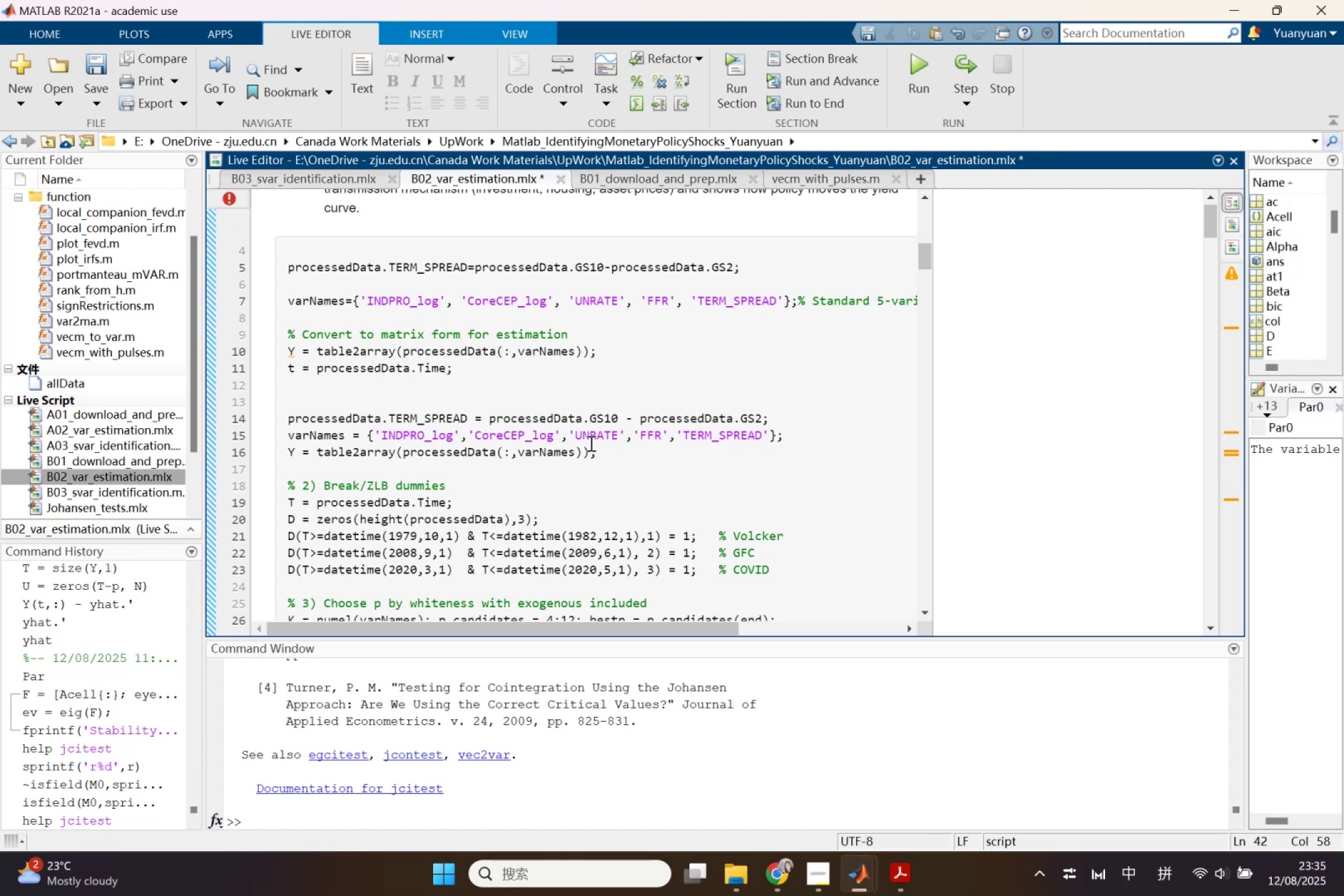 
left_click_drag(start_coordinate=[431, 399], to_coordinate=[270, 246])
 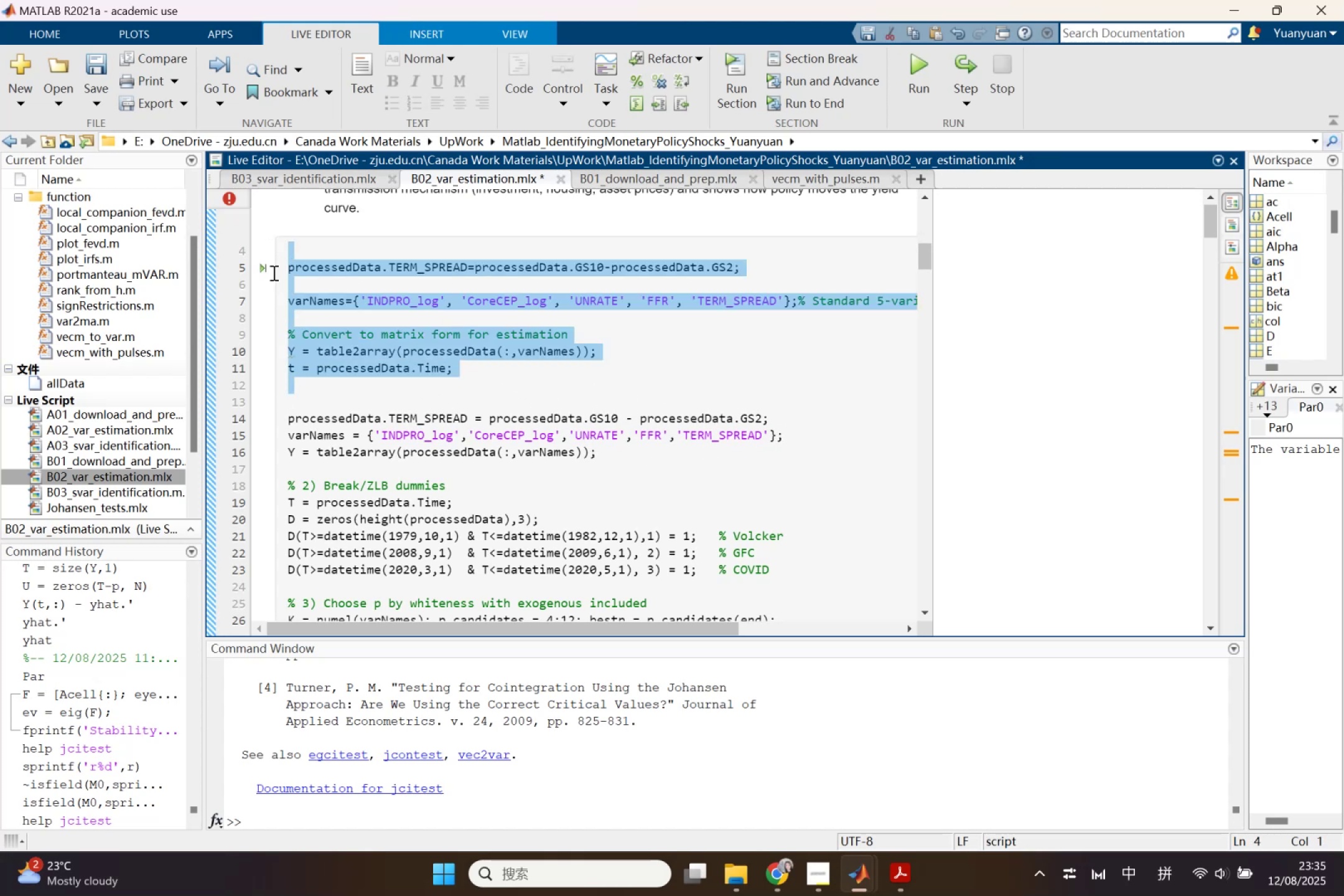 
key(Backspace)
 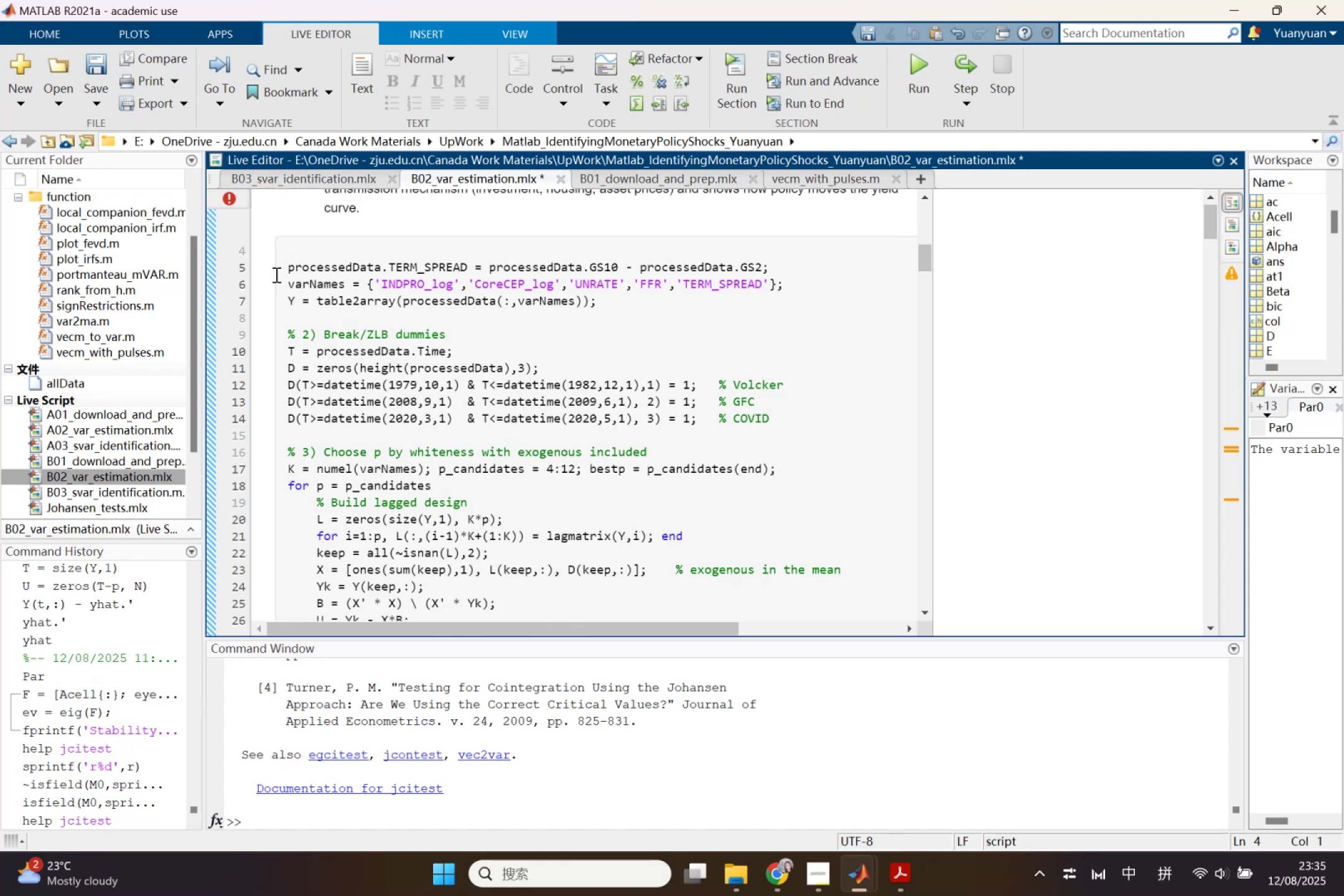 
scroll: coordinate [277, 281], scroll_direction: down, amount: 1.0
 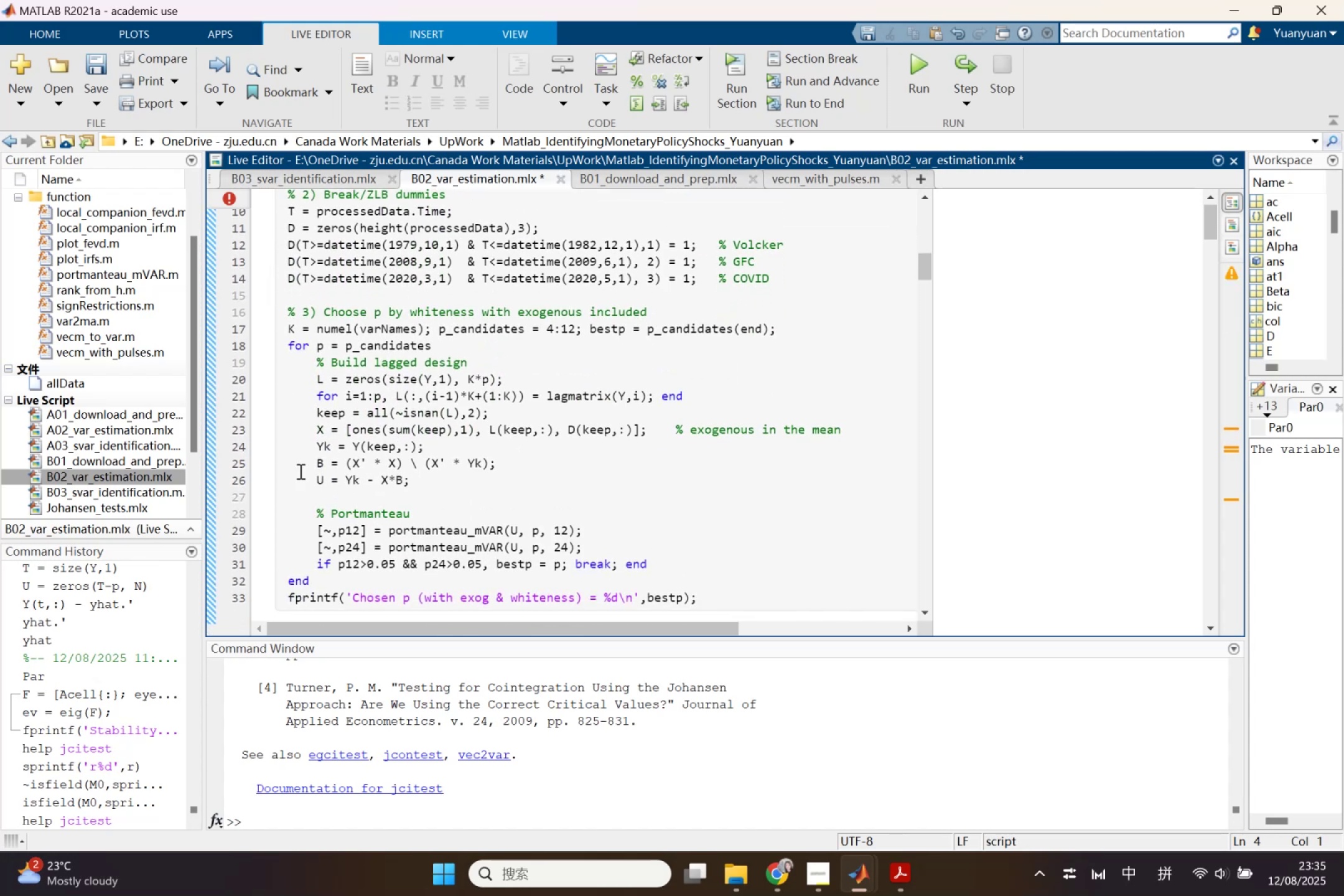 
left_click([291, 471])
 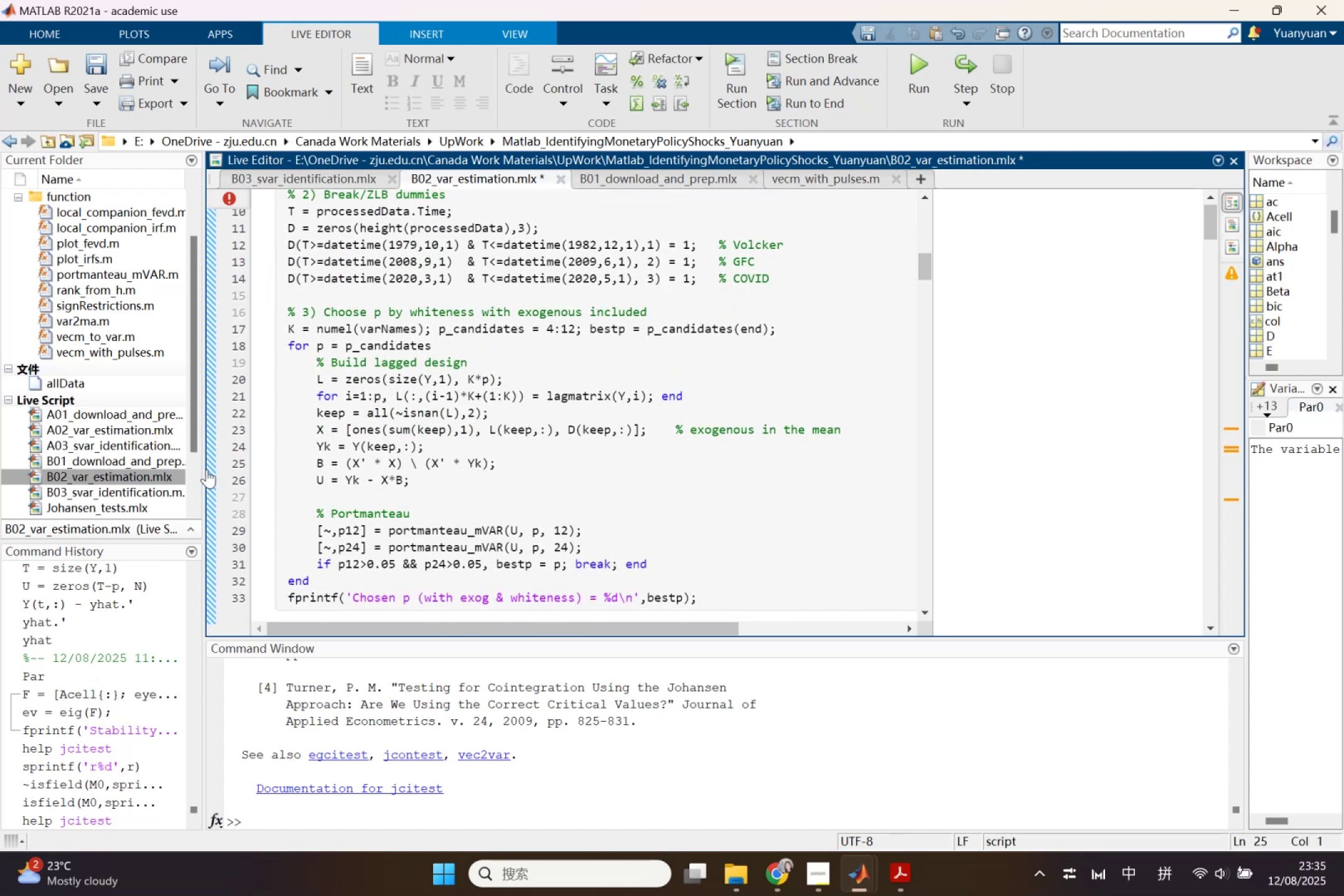 
left_click([207, 469])
 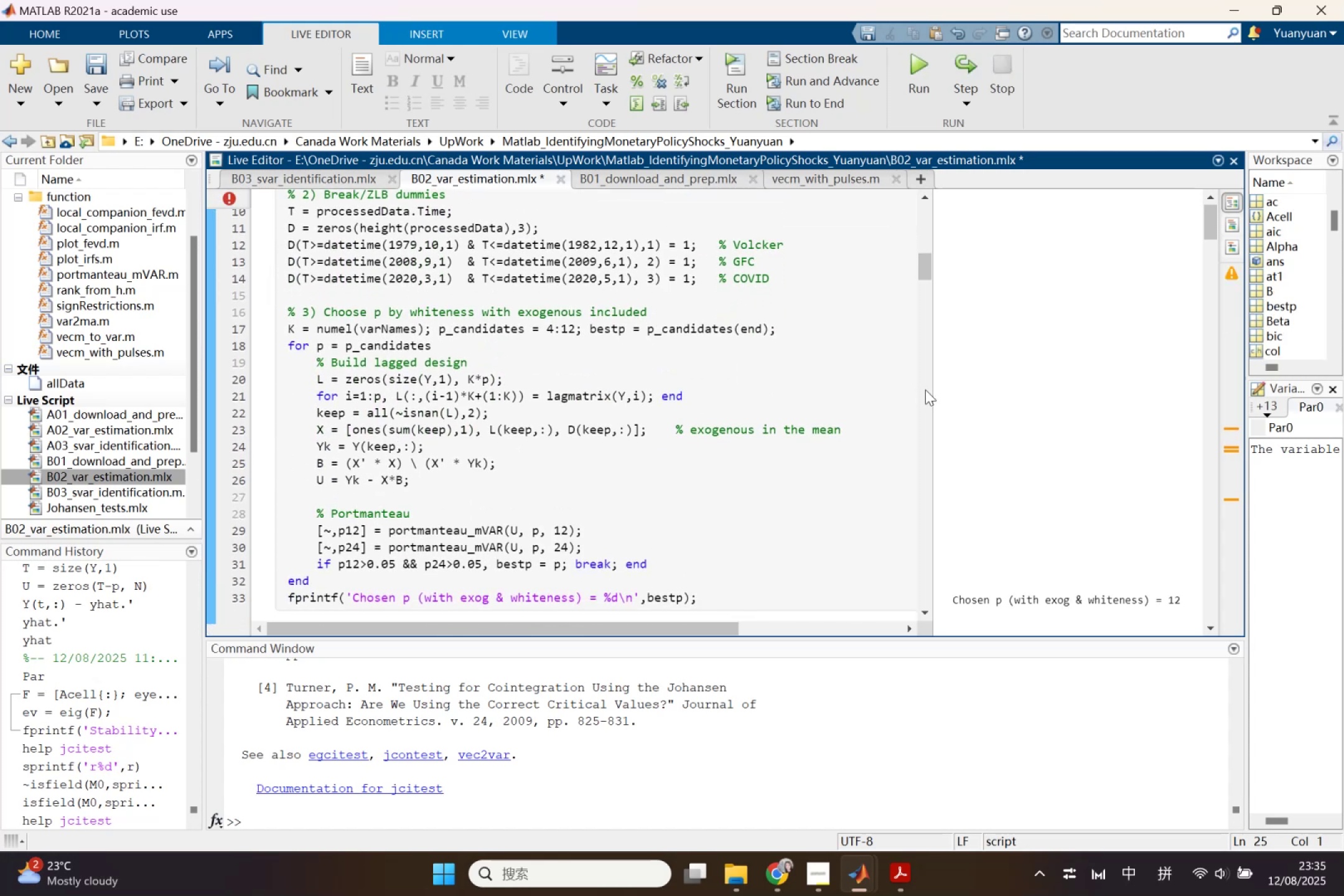 
left_click_drag(start_coordinate=[932, 390], to_coordinate=[897, 391])
 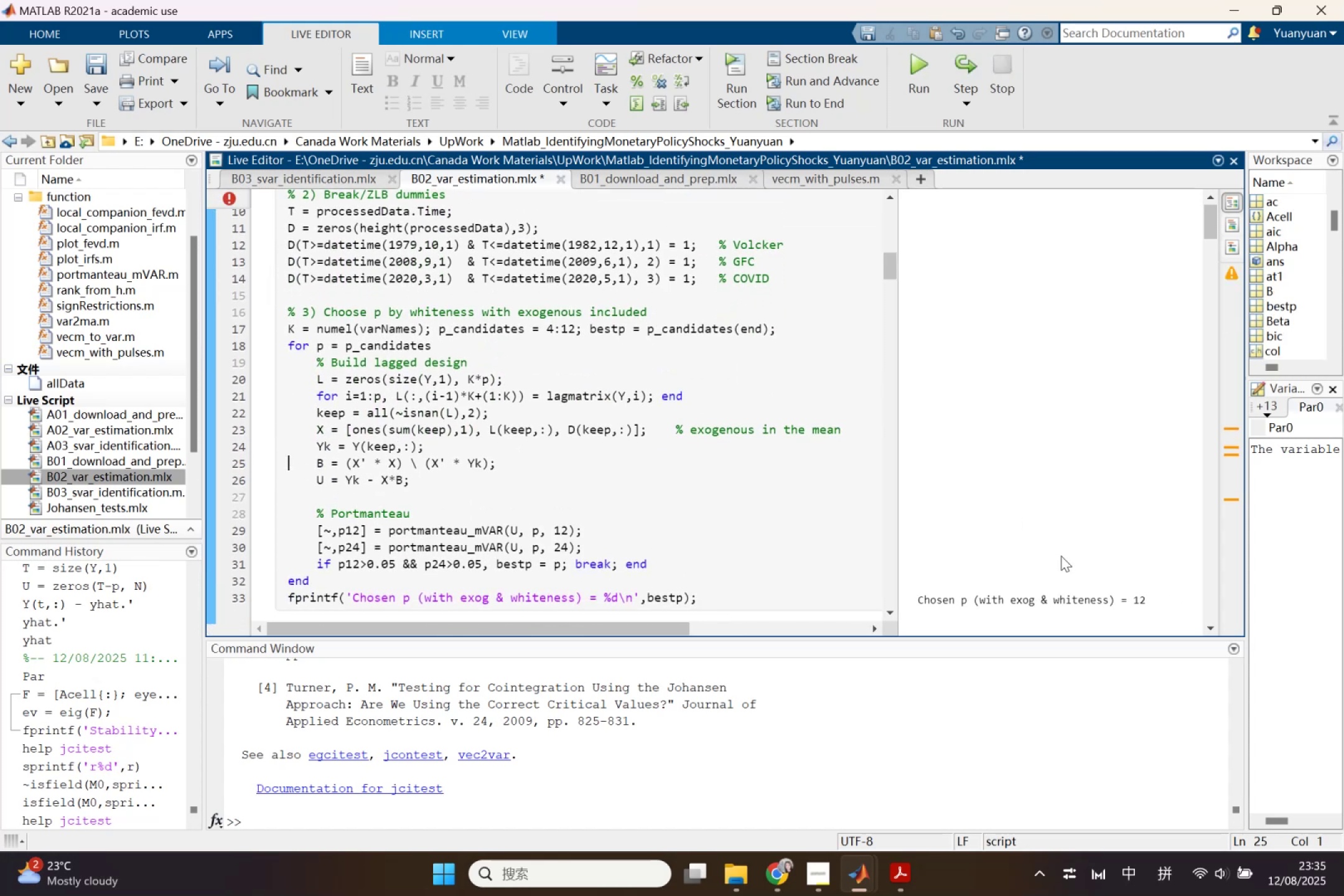 
scroll: coordinate [1062, 557], scroll_direction: down, amount: 1.0
 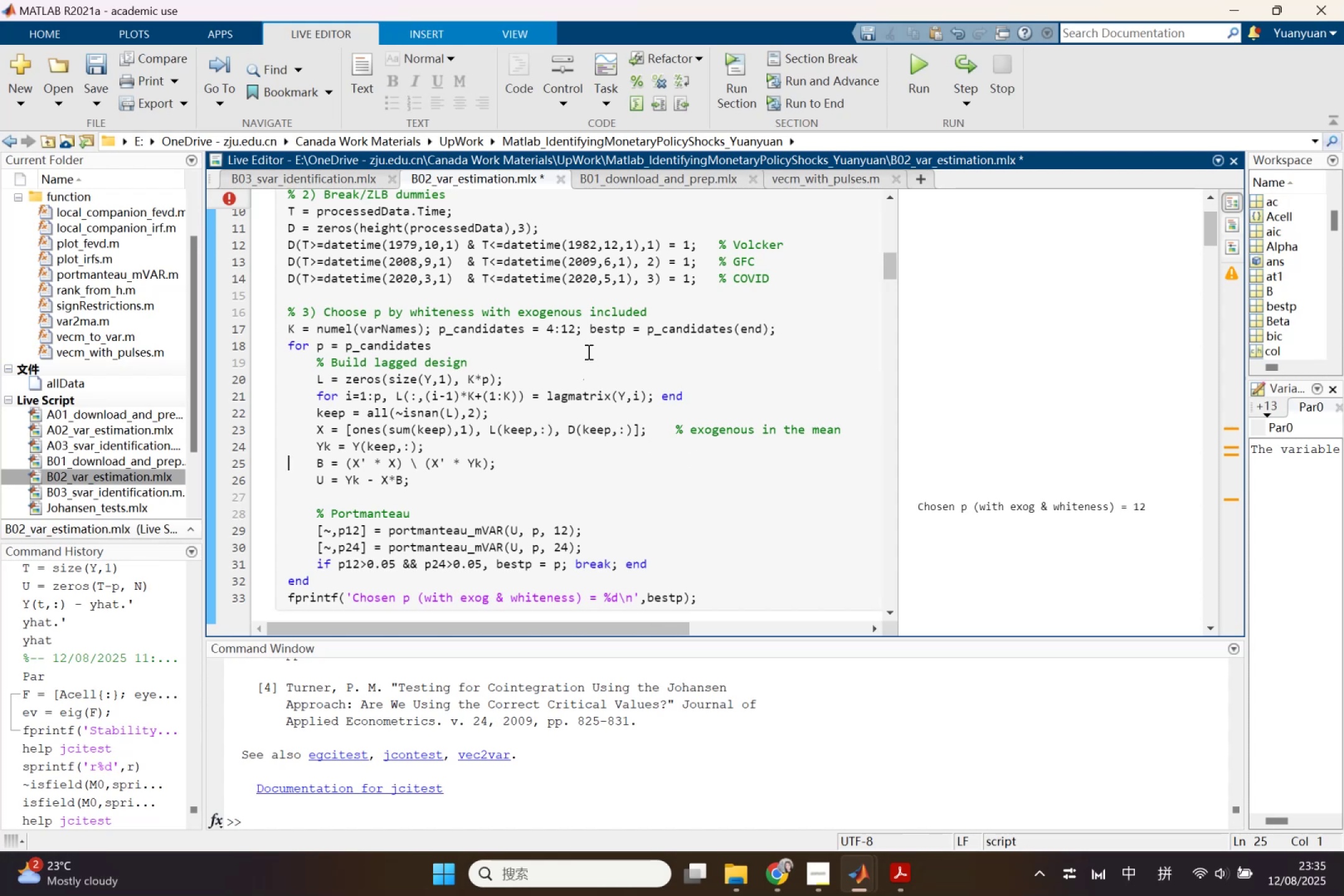 
left_click_drag(start_coordinate=[560, 328], to_coordinate=[575, 331])
 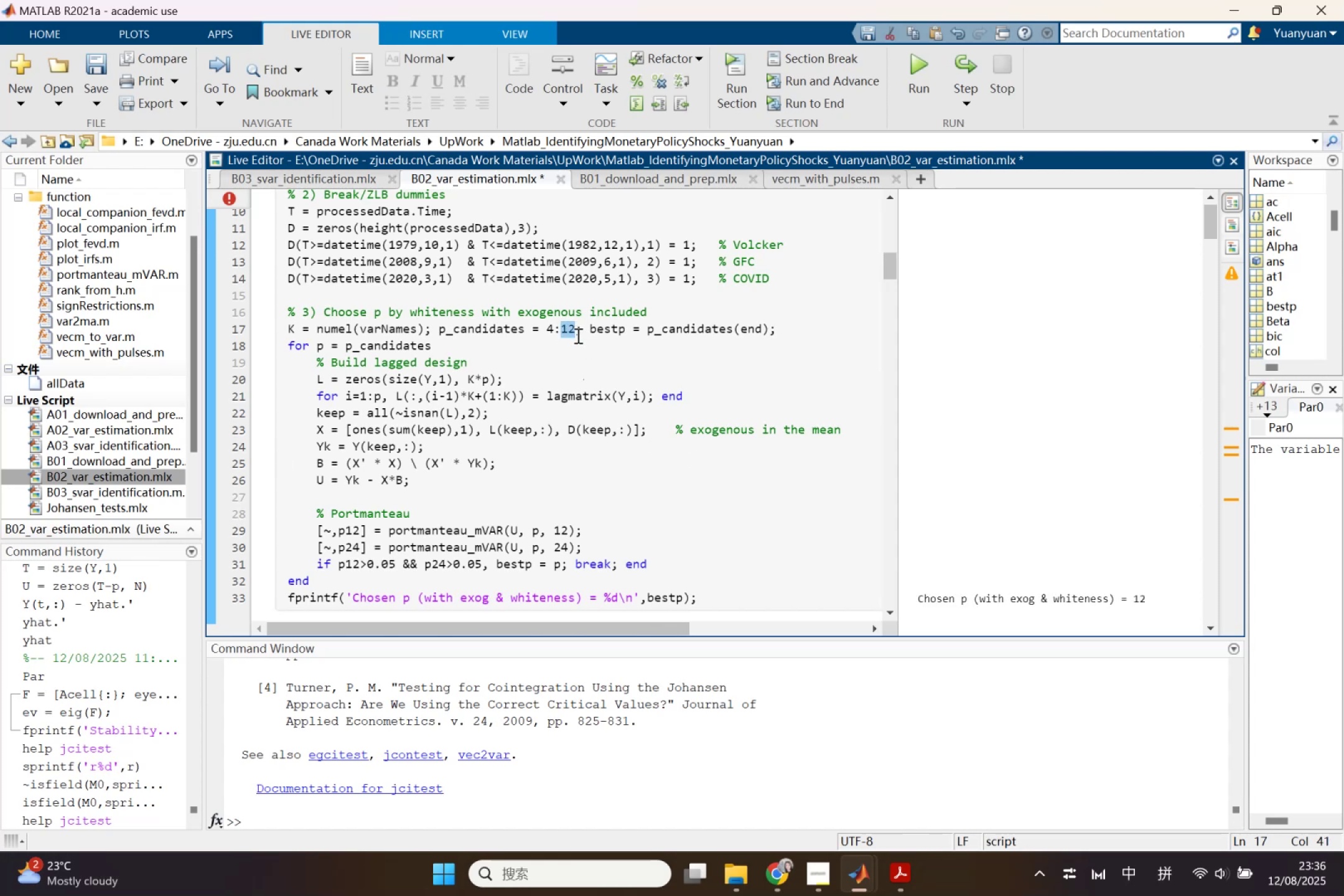 
type(24)
 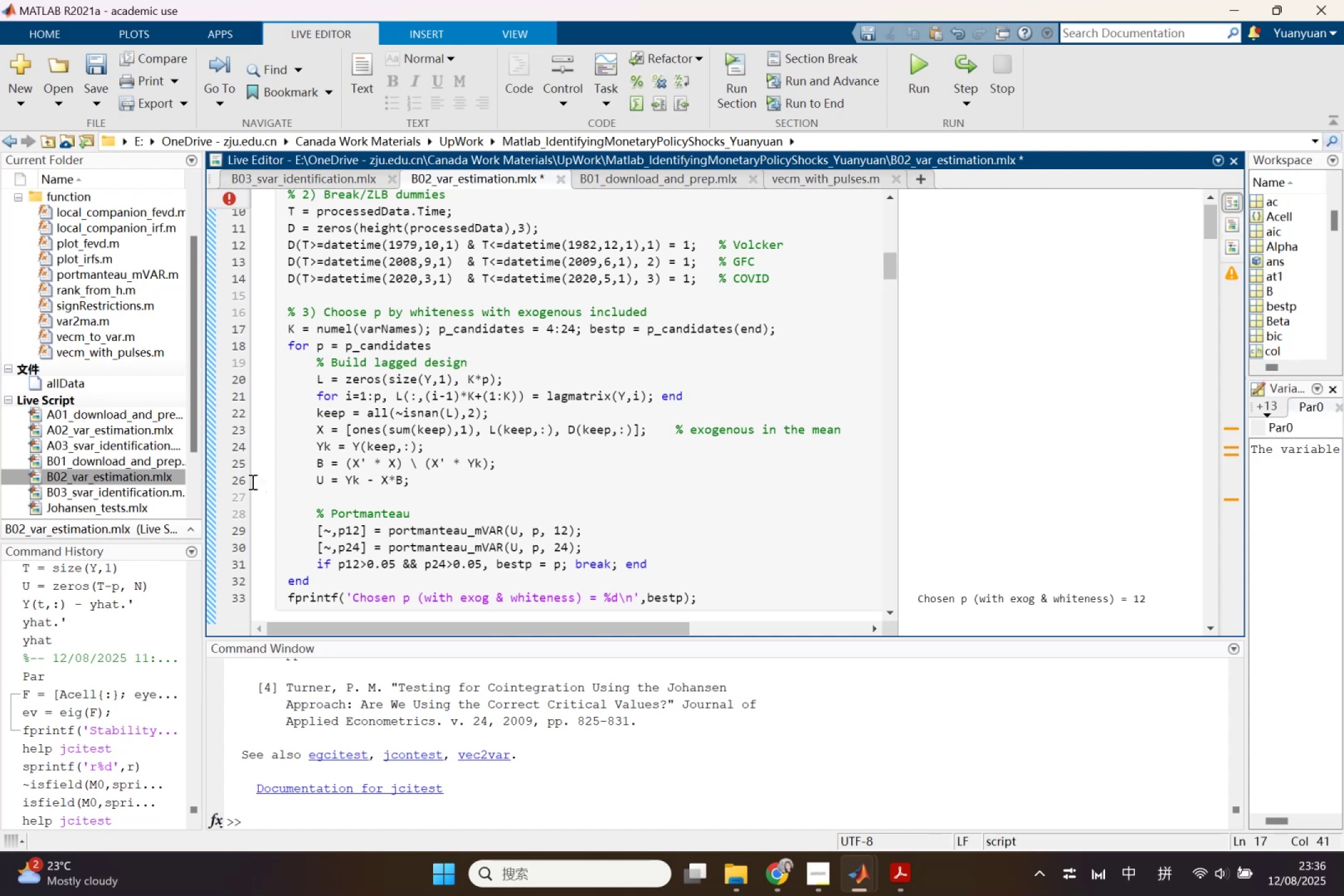 
left_click([213, 484])
 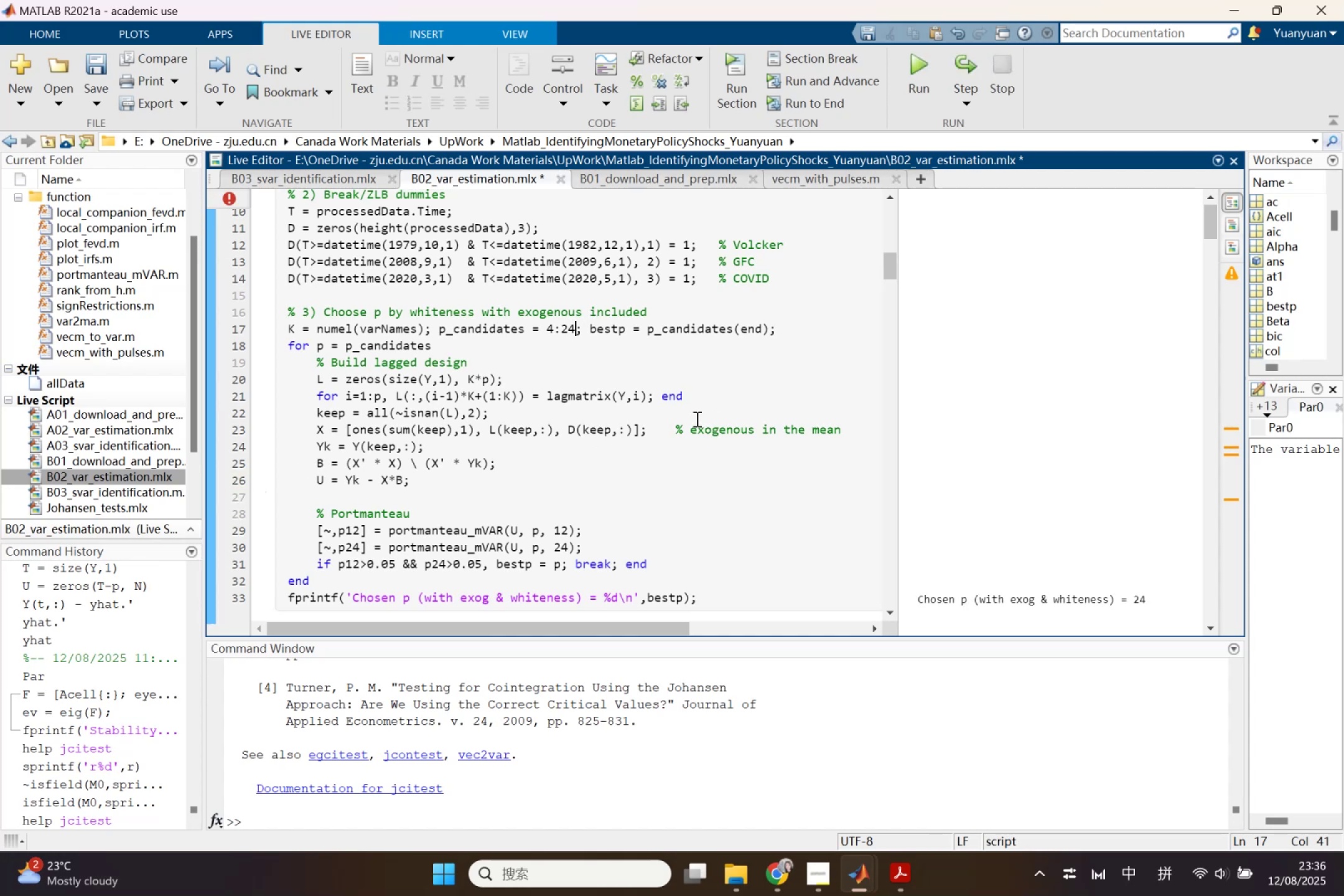 
left_click_drag(start_coordinate=[561, 330], to_coordinate=[576, 332])
 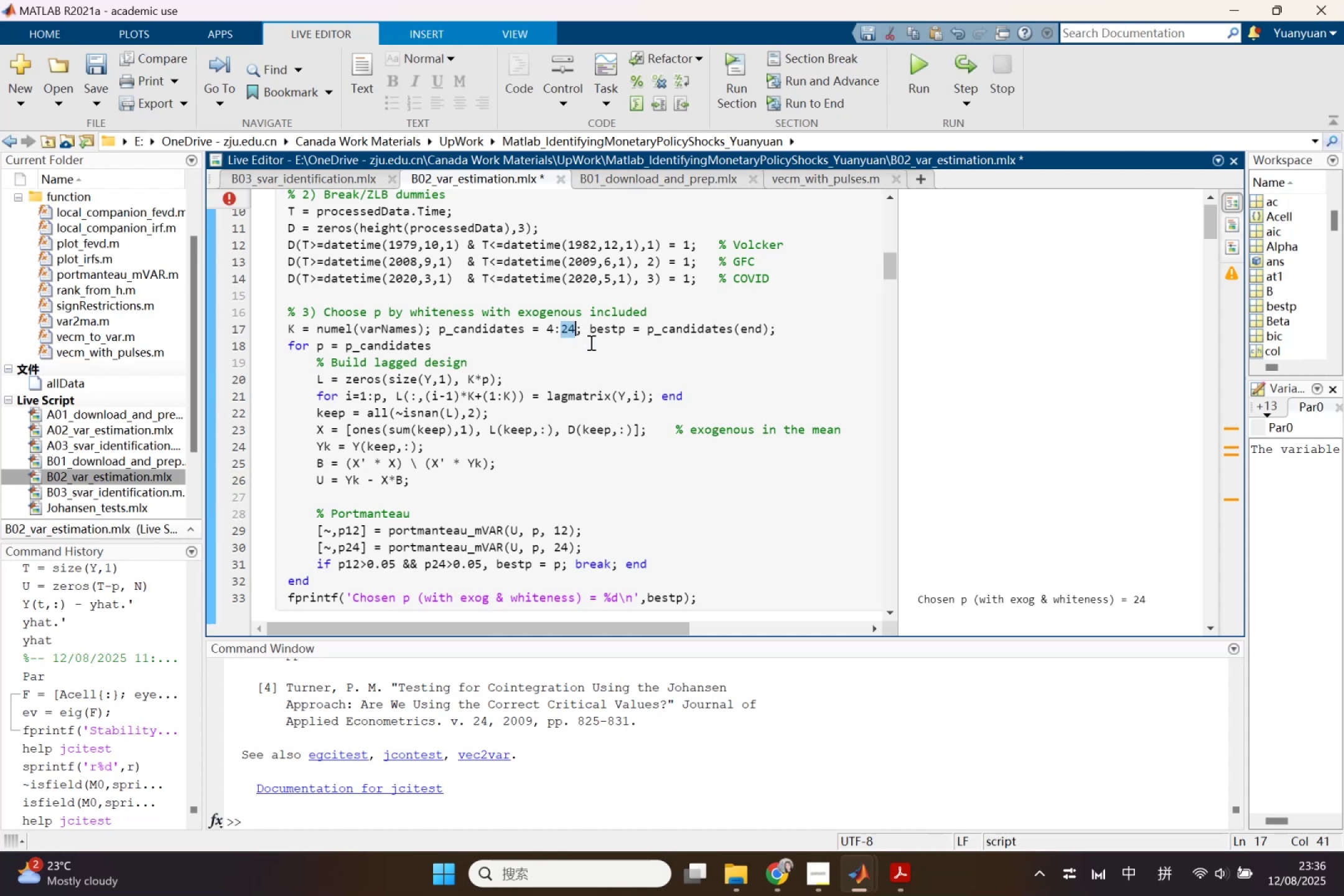 
type(1000)
key(Backspace)
 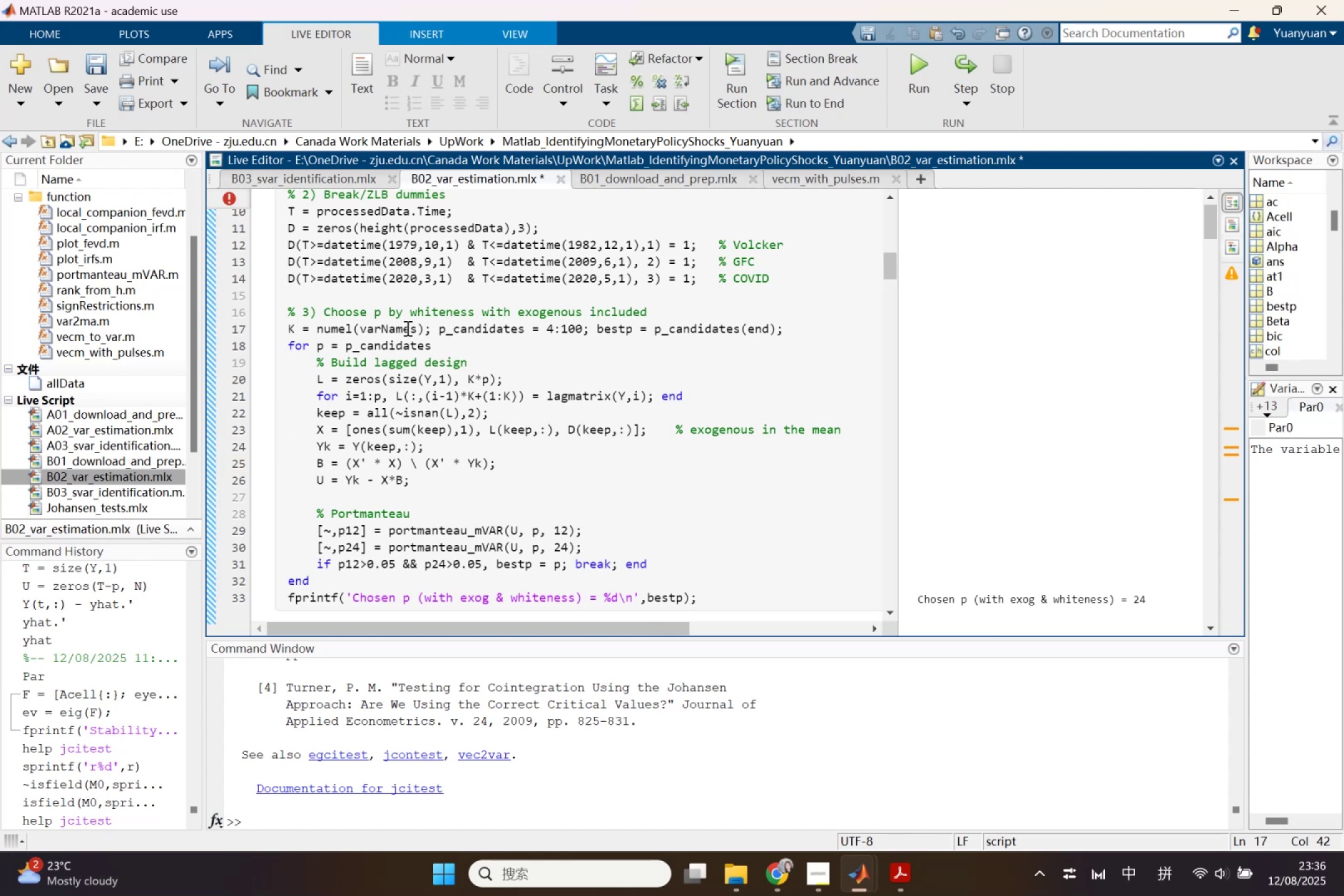 
left_click([294, 324])
 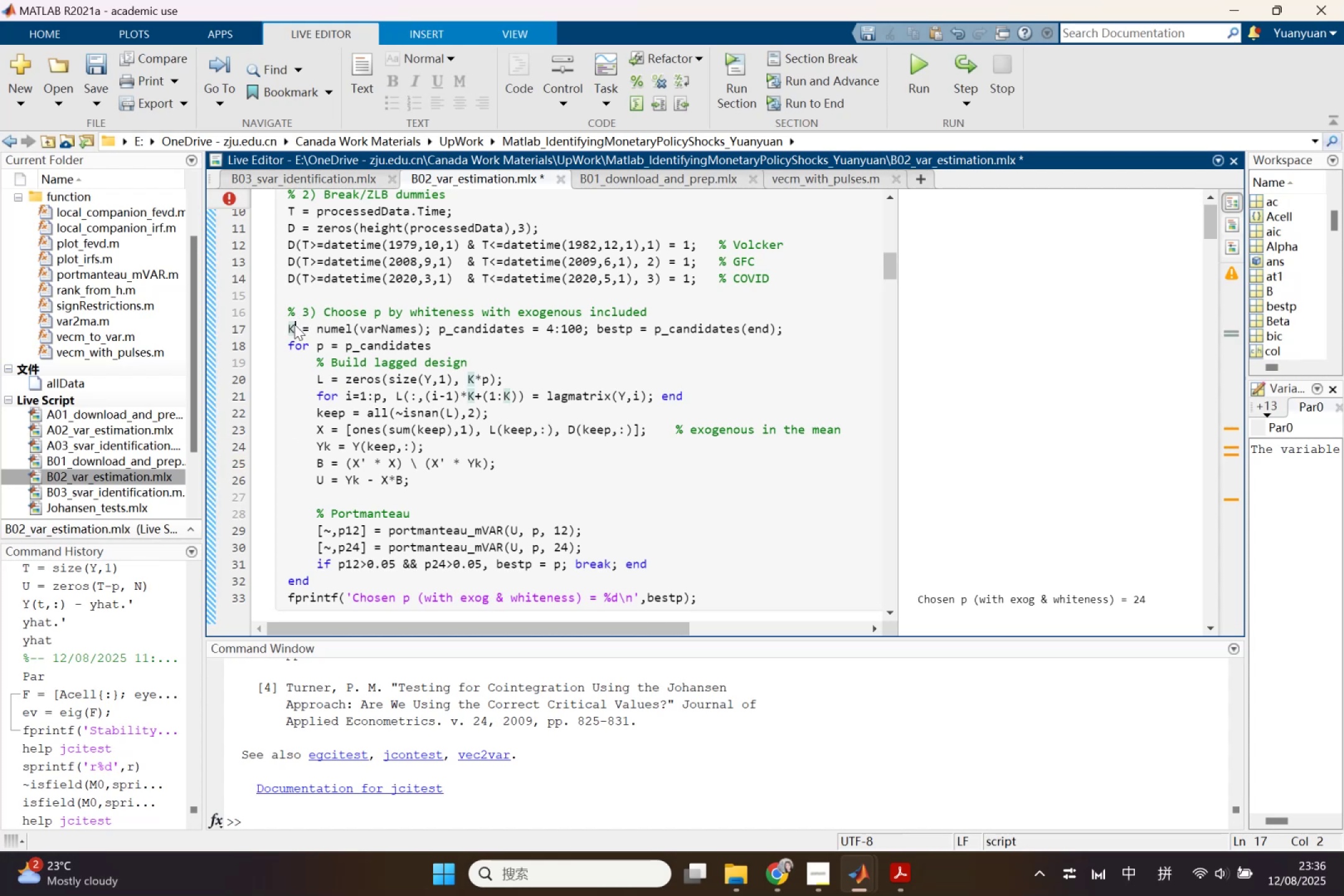 
right_click([294, 324])
 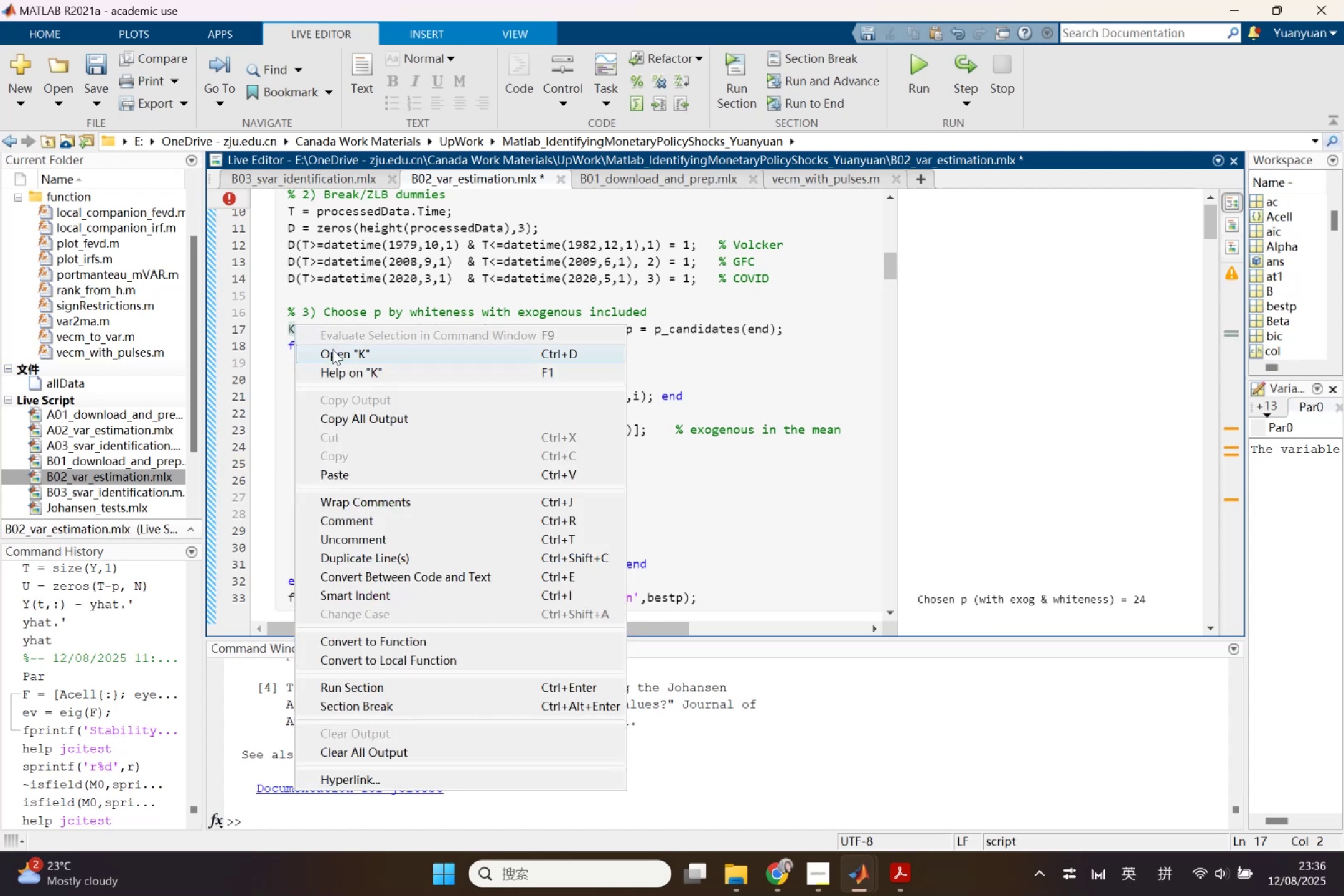 
left_click([332, 349])
 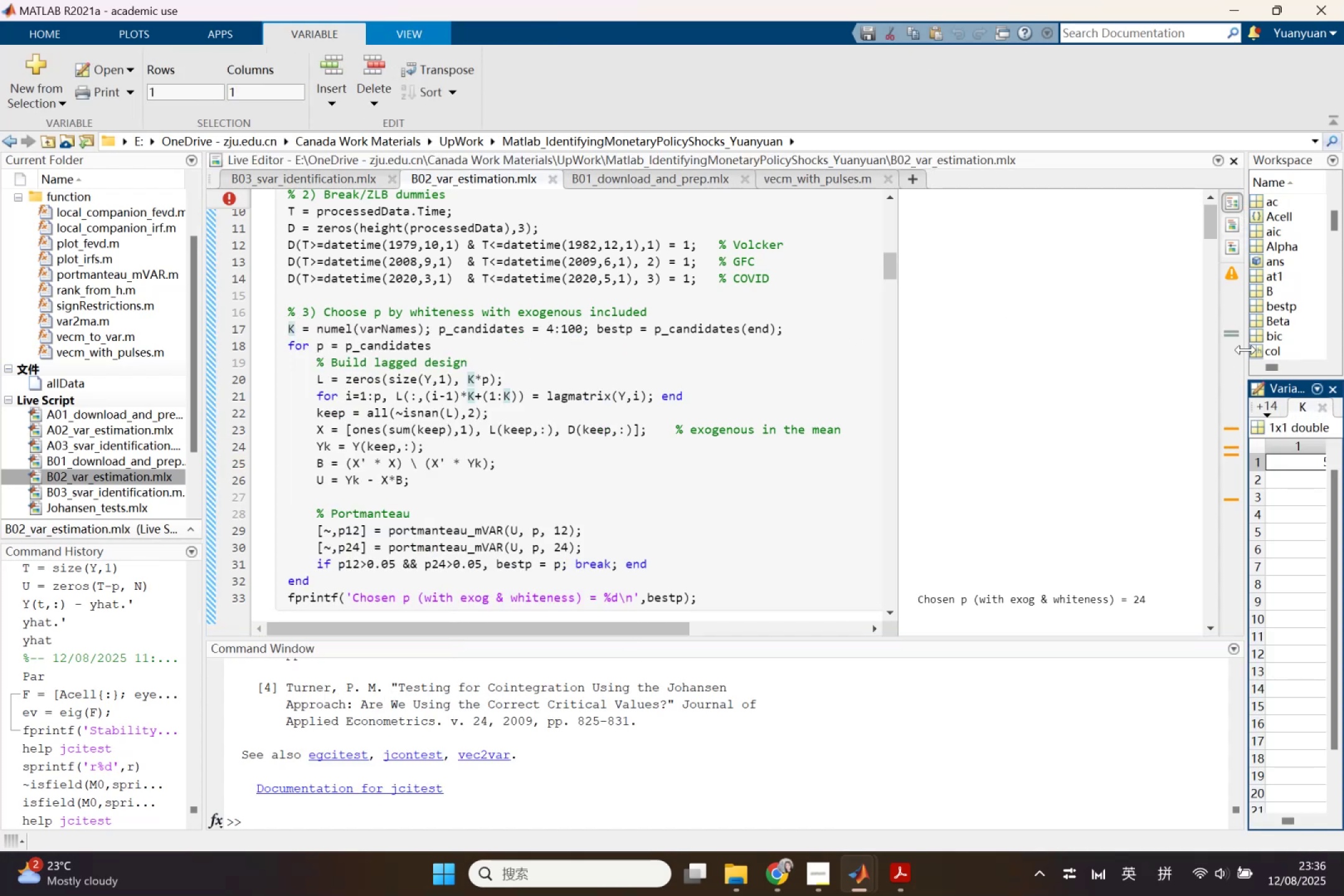 
left_click_drag(start_coordinate=[1246, 348], to_coordinate=[976, 349])
 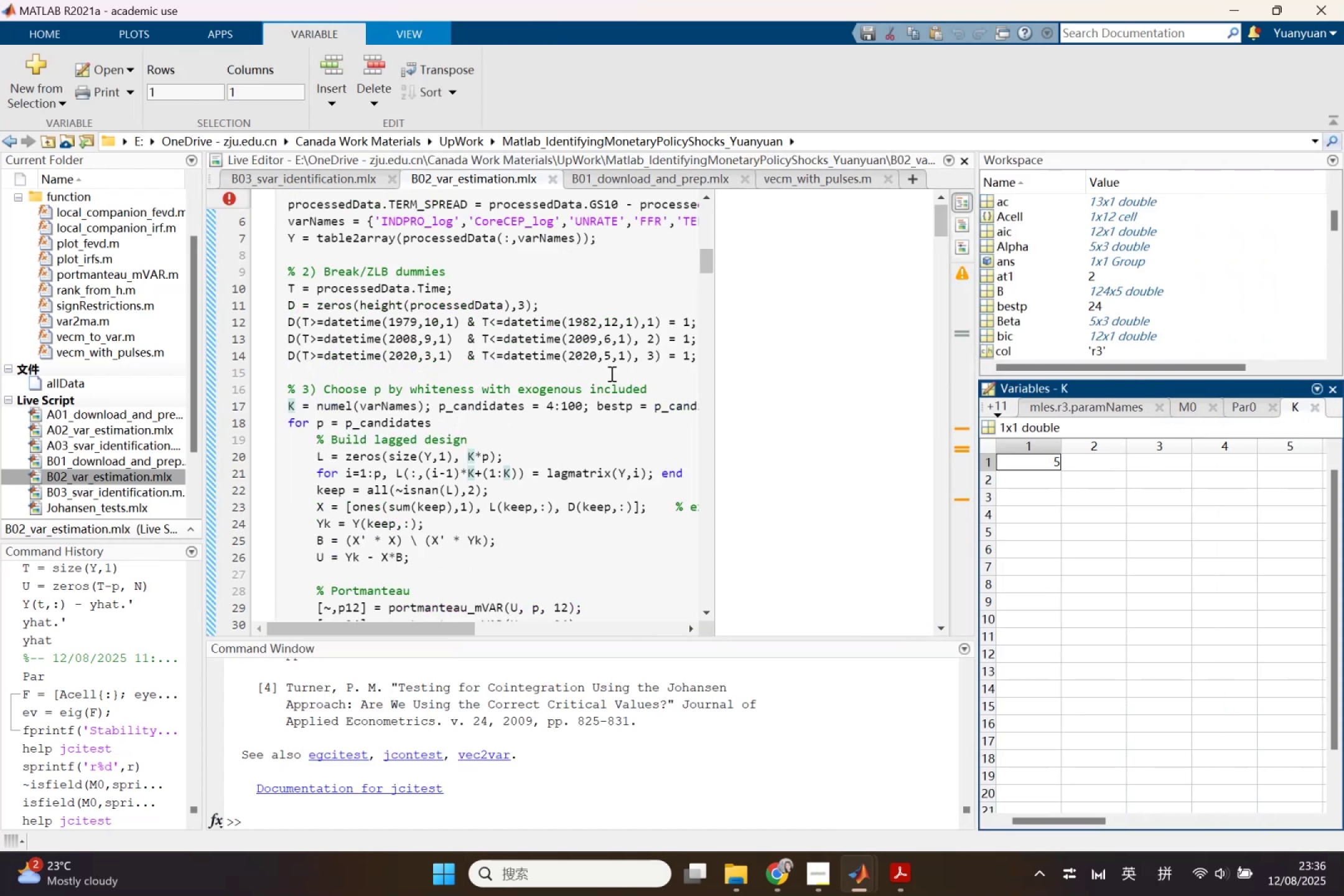 
left_click([610, 373])
 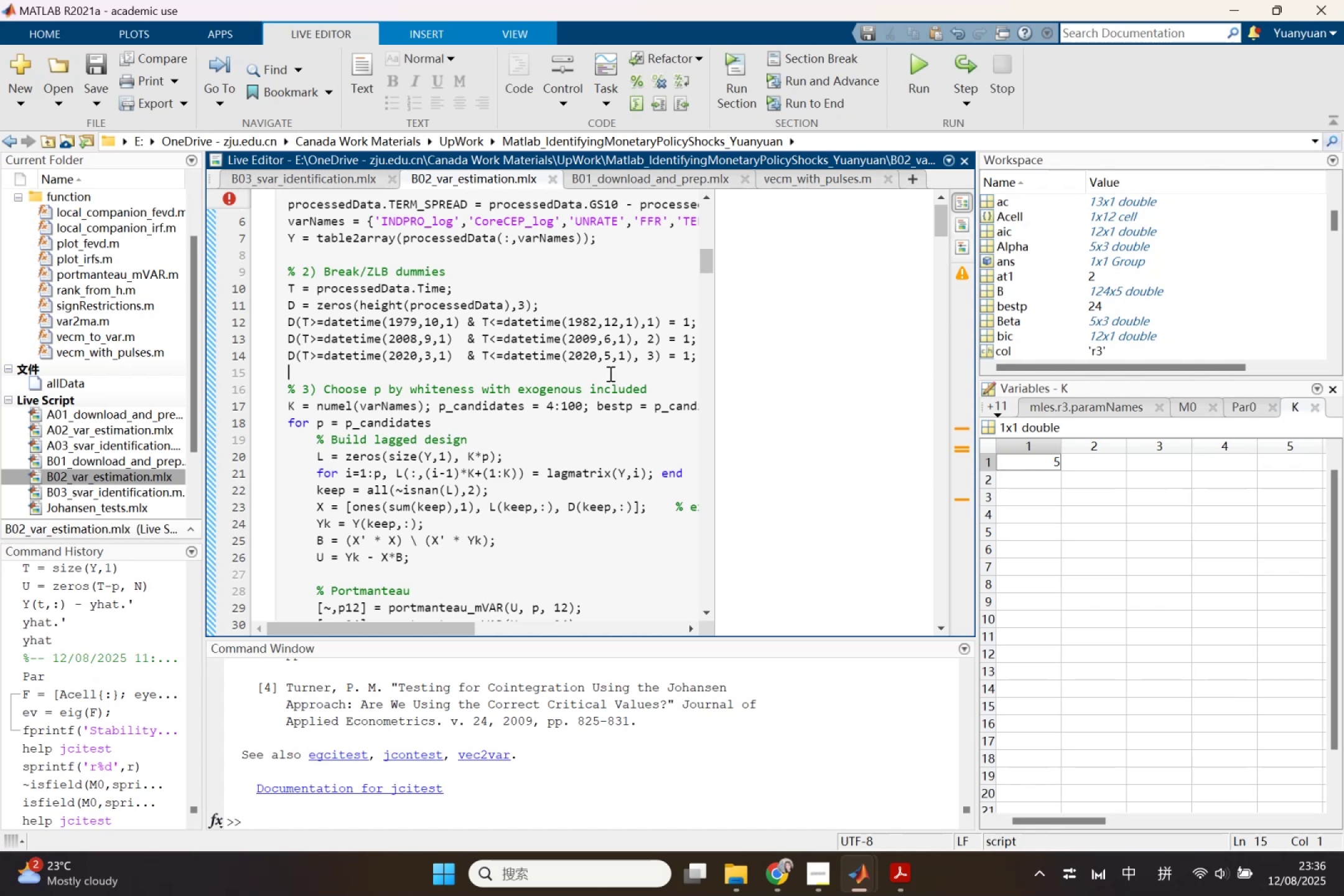 
scroll: coordinate [264, 470], scroll_direction: down, amount: 6.0
 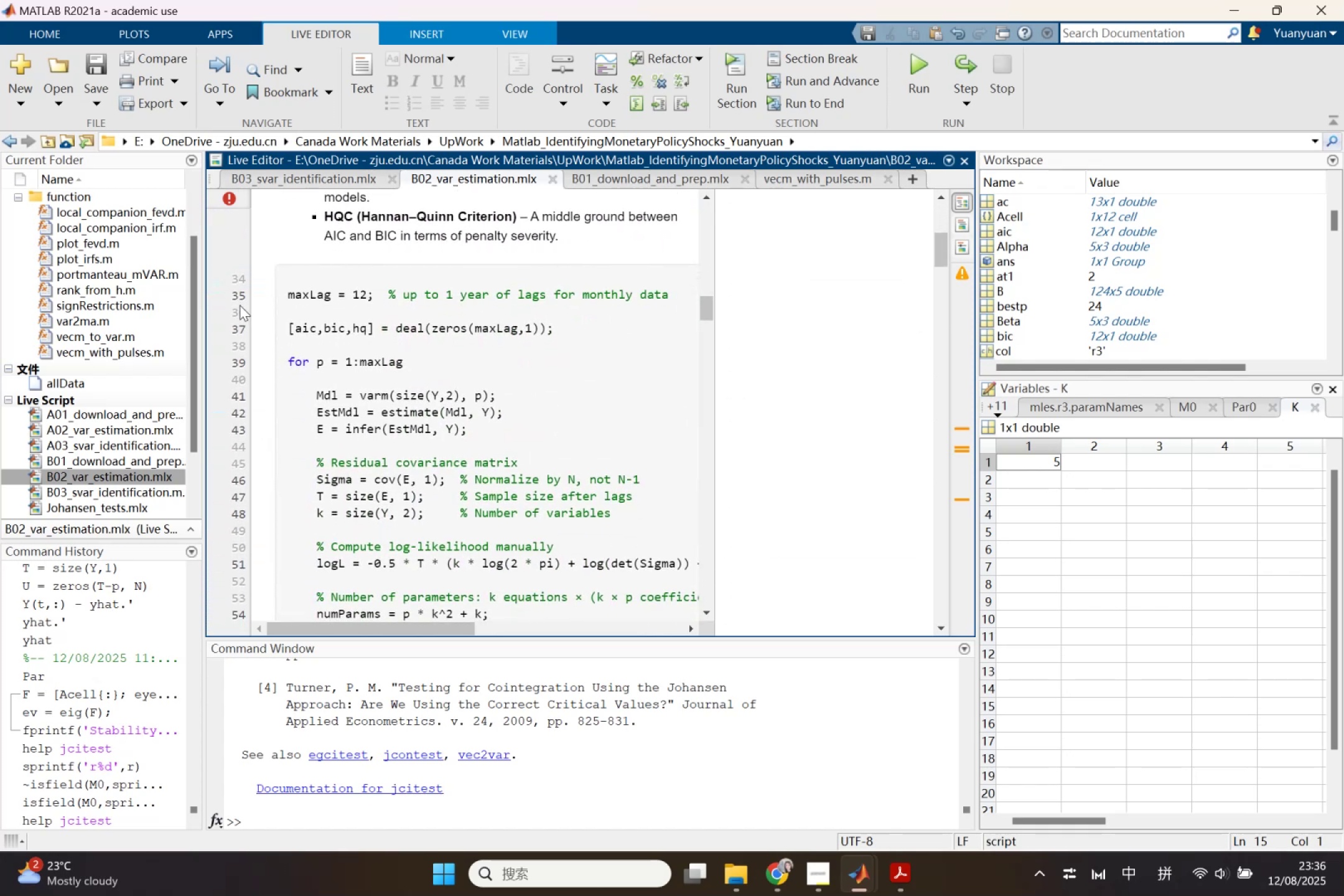 
left_click([240, 297])
 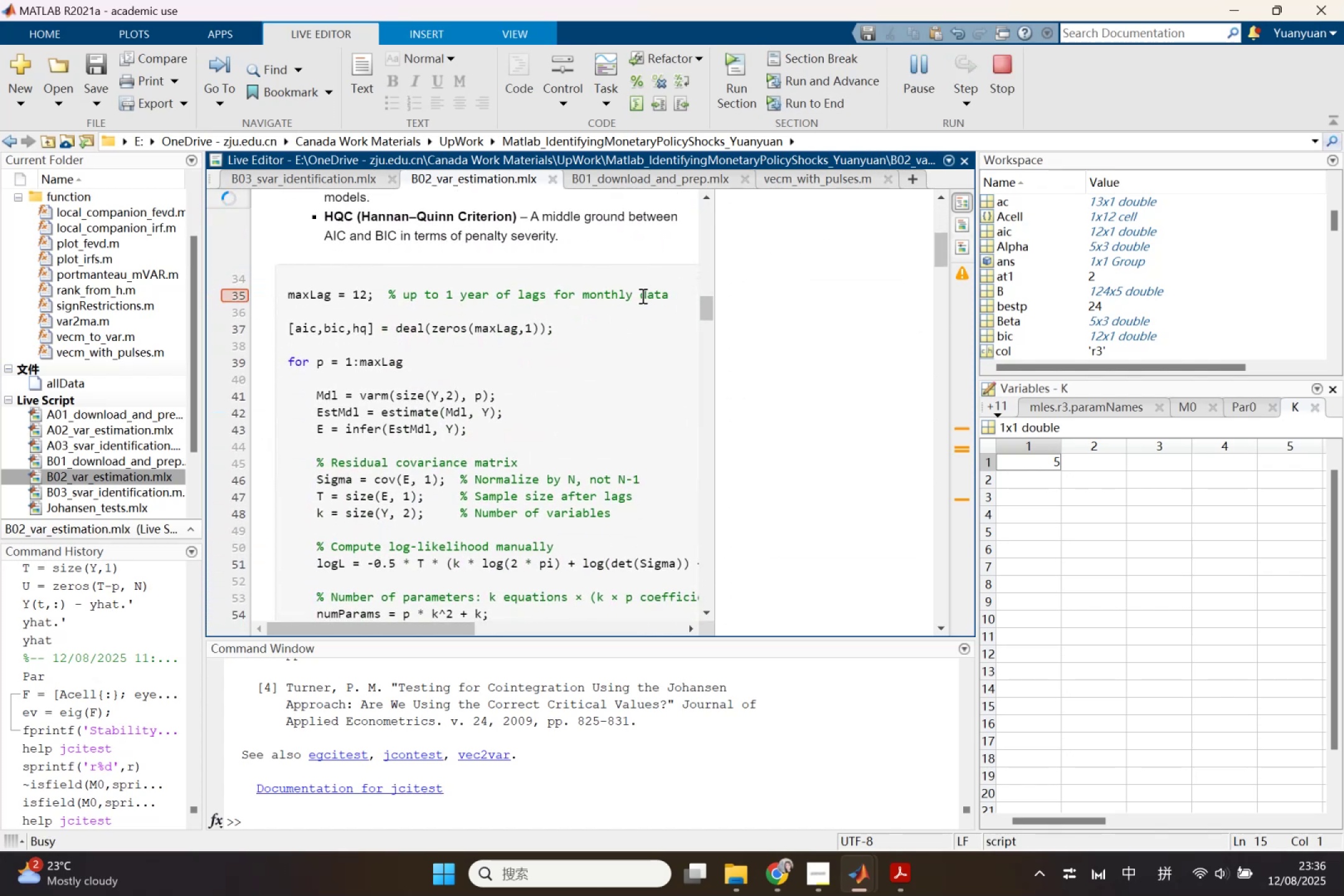 
scroll: coordinate [641, 296], scroll_direction: up, amount: 6.0
 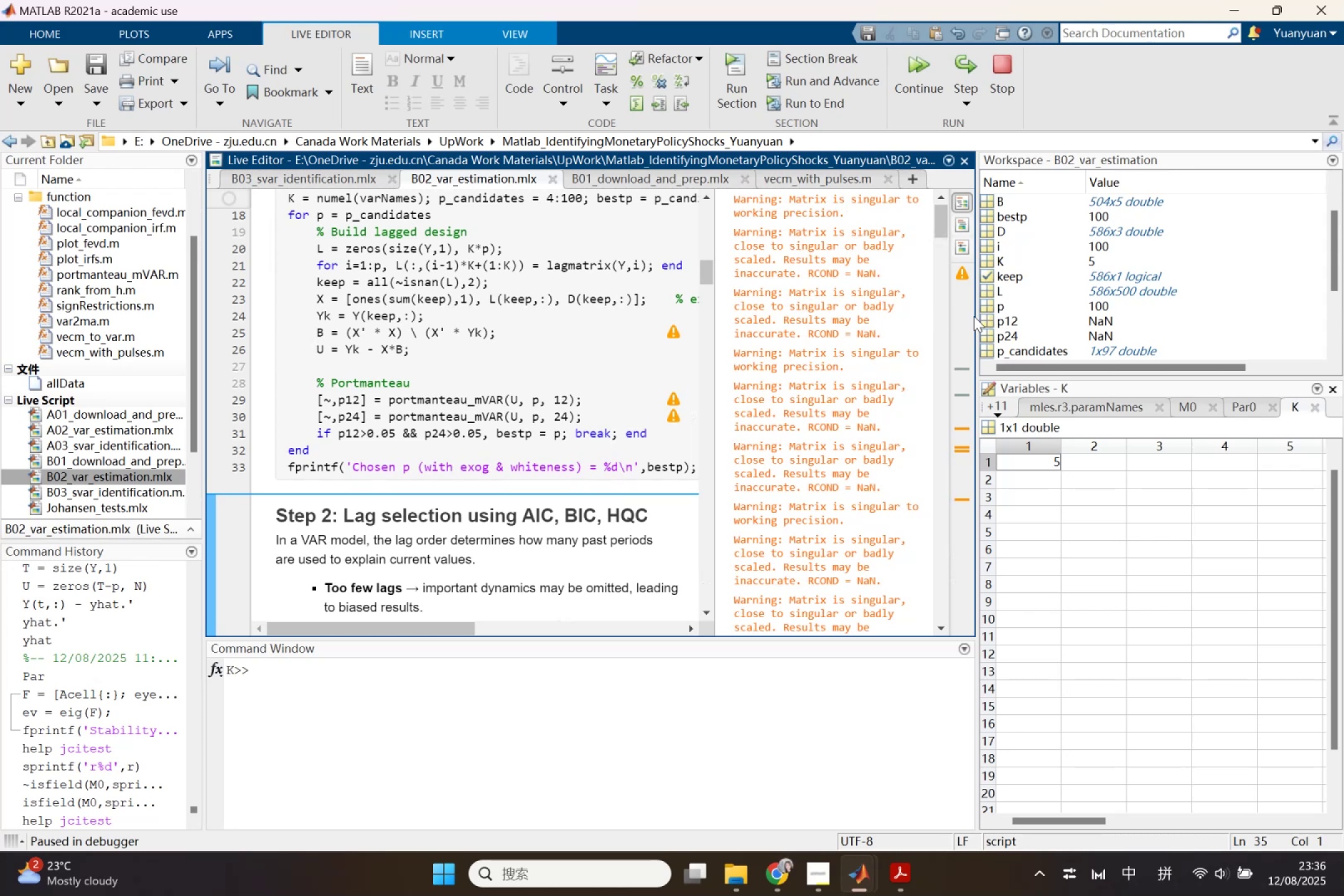 
left_click_drag(start_coordinate=[976, 317], to_coordinate=[1318, 342])
 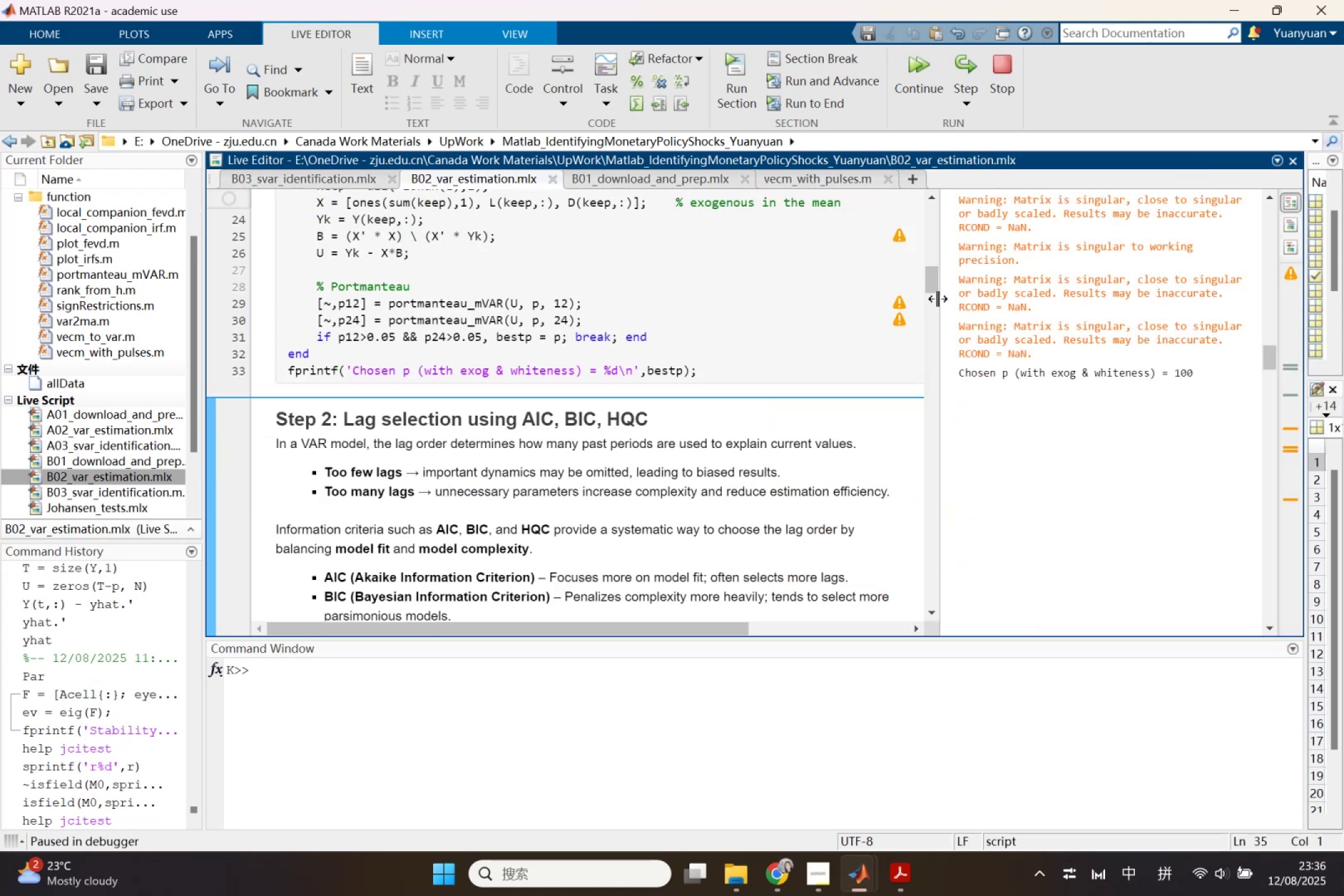 
left_click_drag(start_coordinate=[938, 299], to_coordinate=[819, 303])
 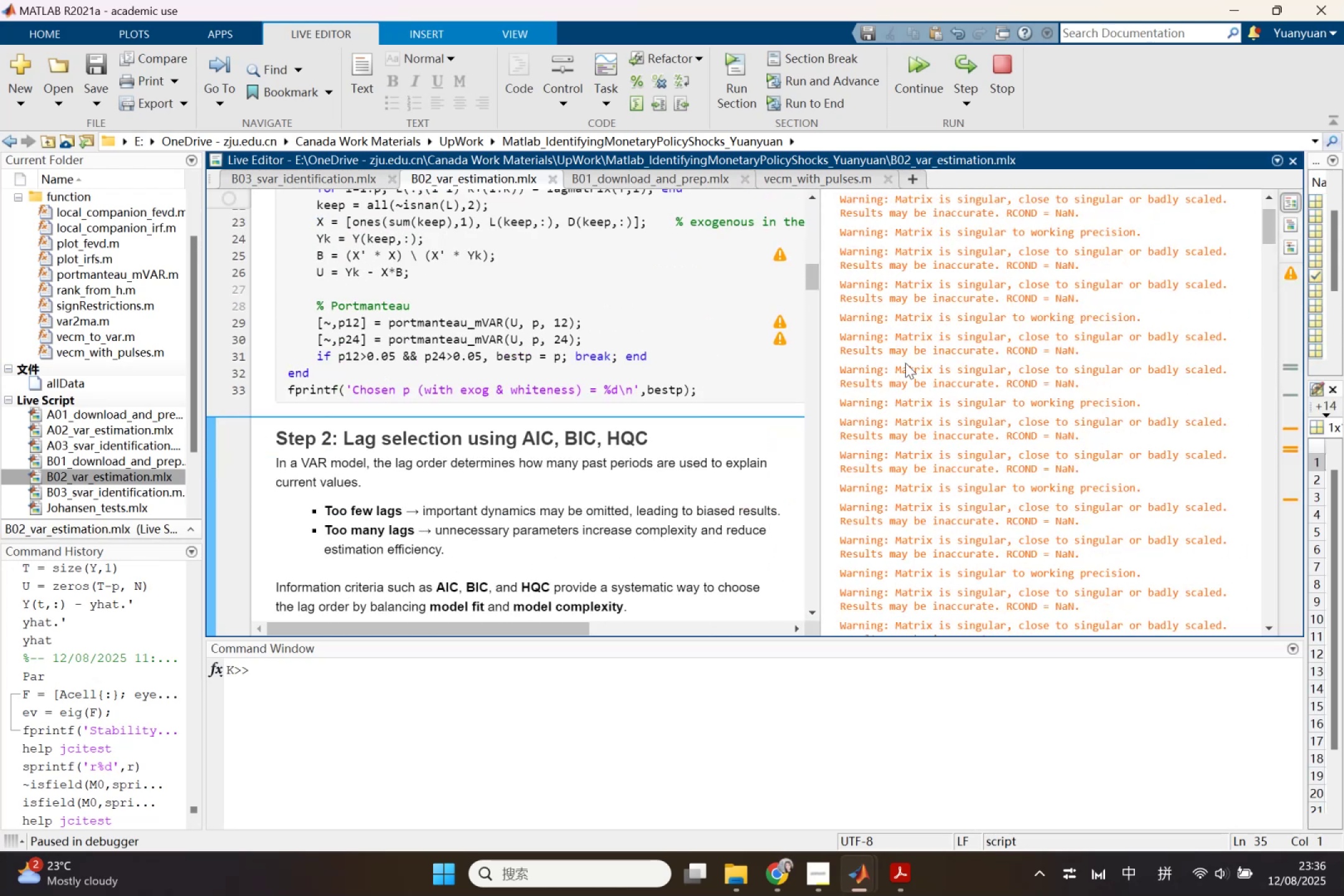 
scroll: coordinate [644, 301], scroll_direction: up, amount: 4.0
 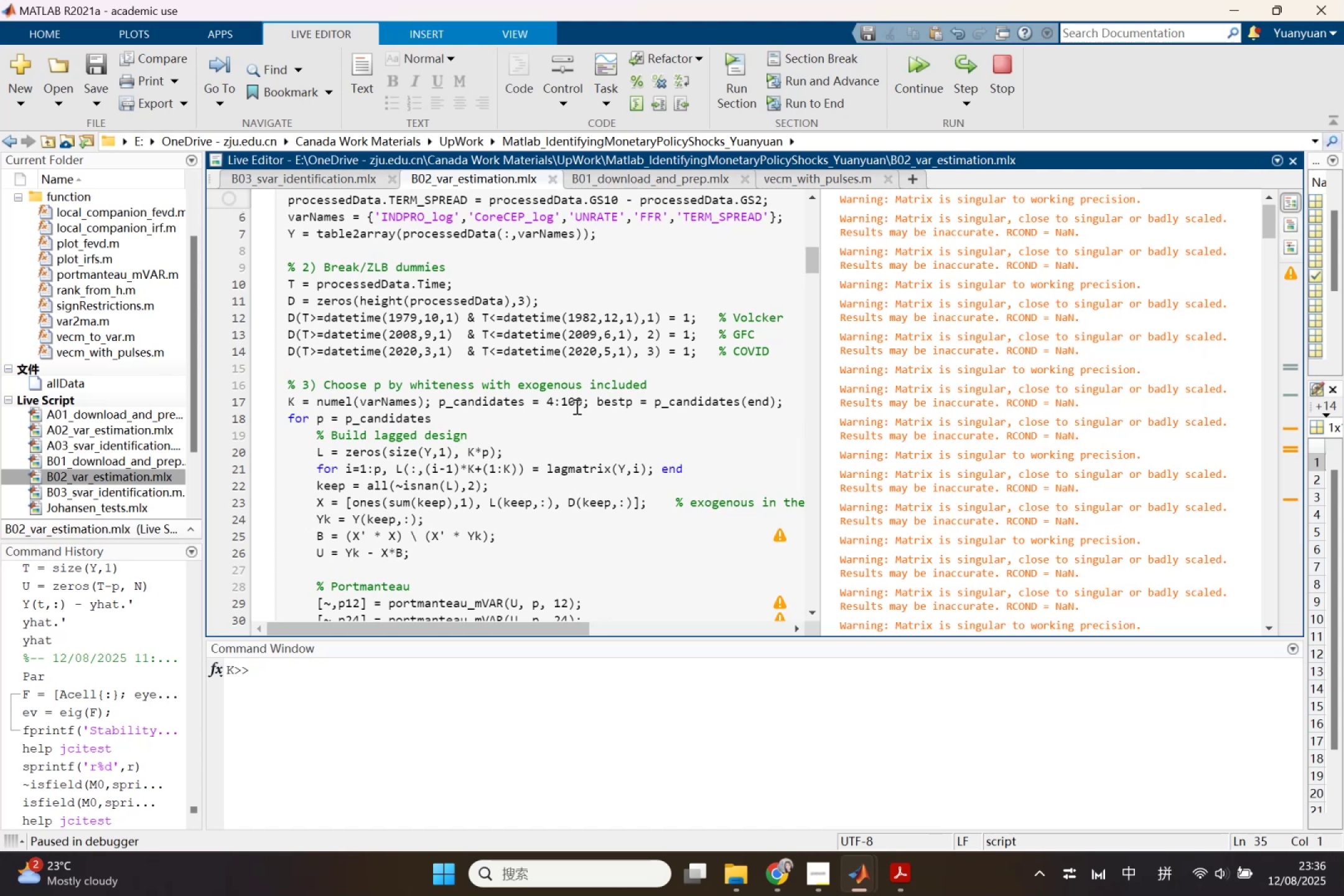 
left_click_drag(start_coordinate=[564, 402], to_coordinate=[579, 401])
 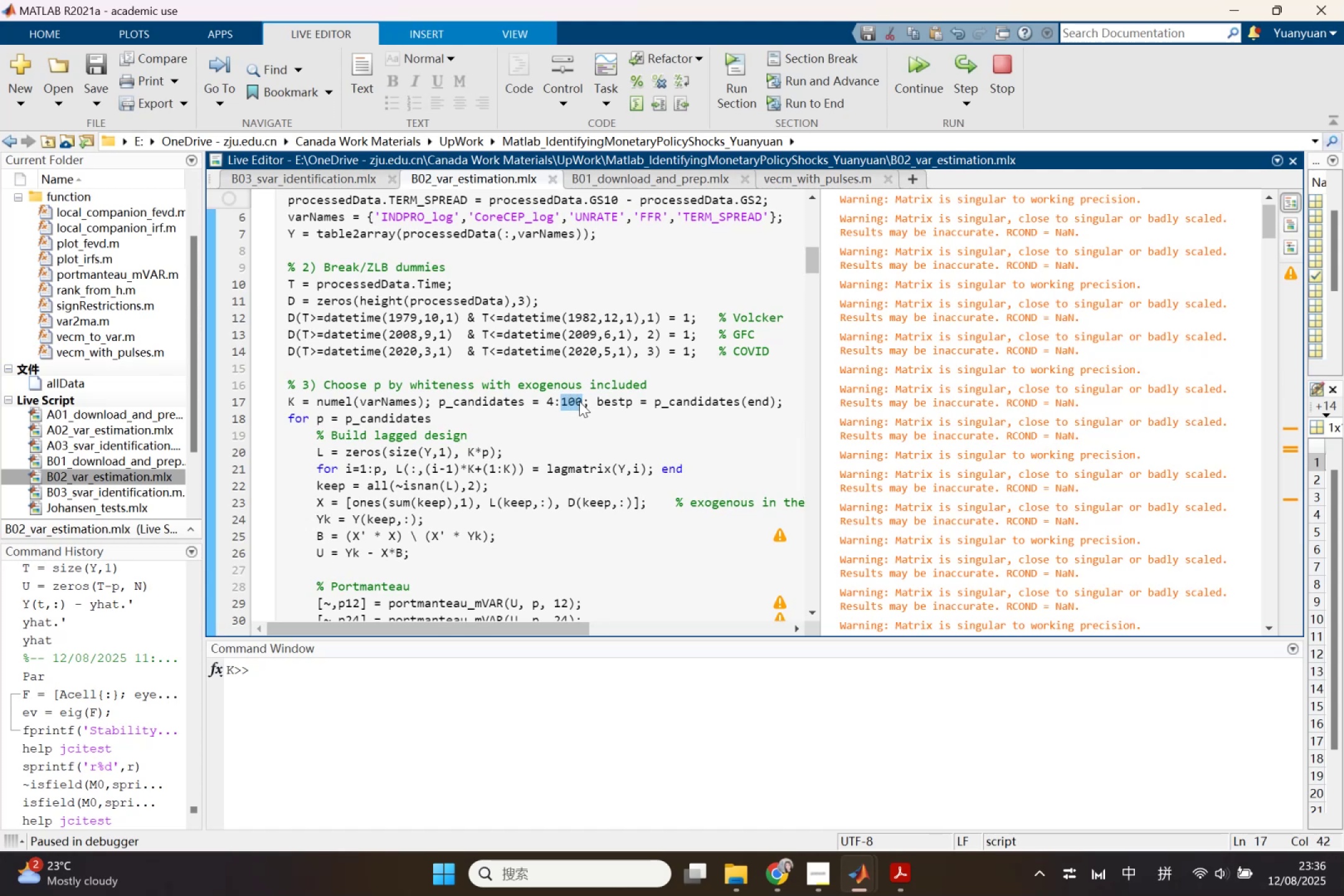 
type(24)
 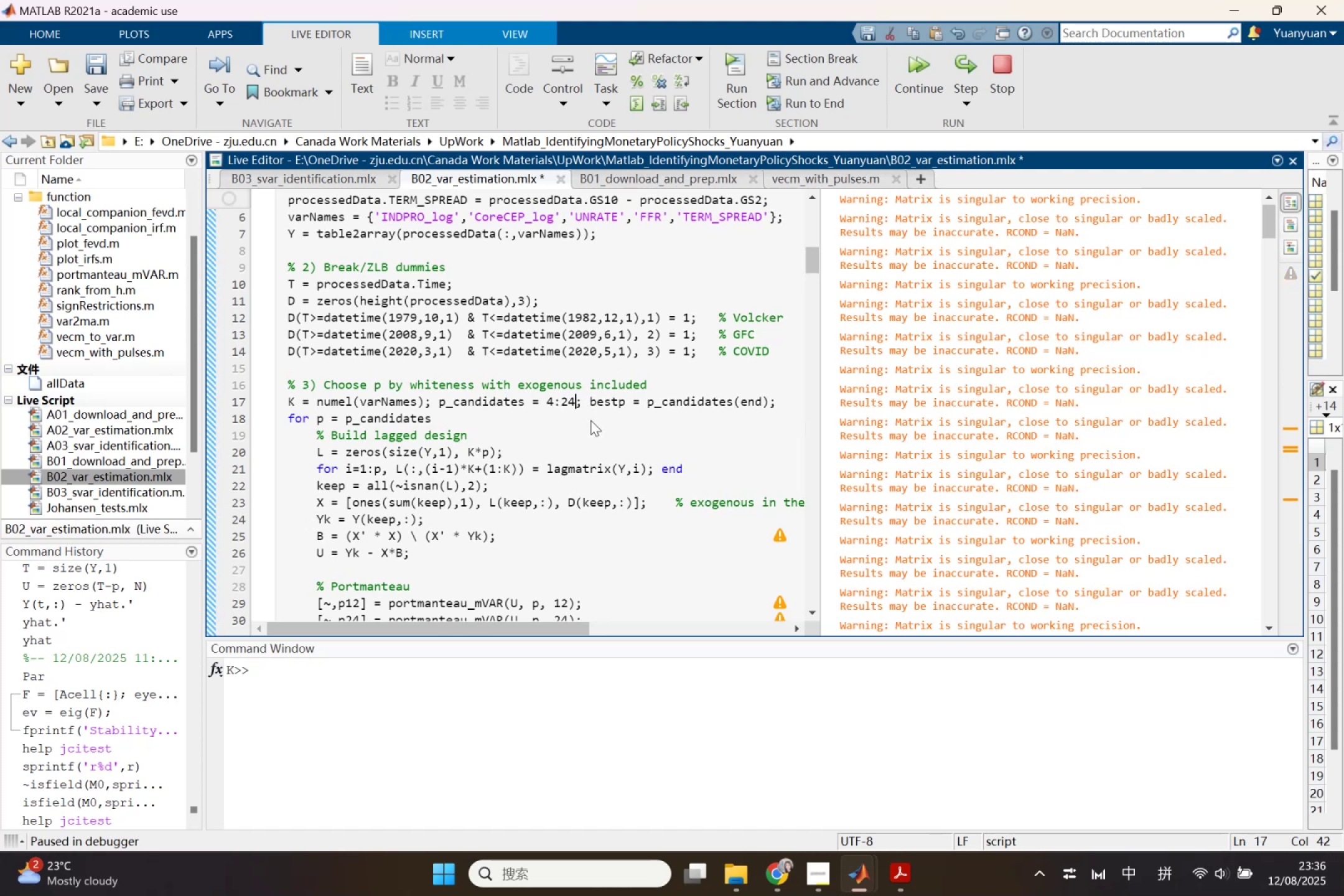 
left_click([590, 420])
 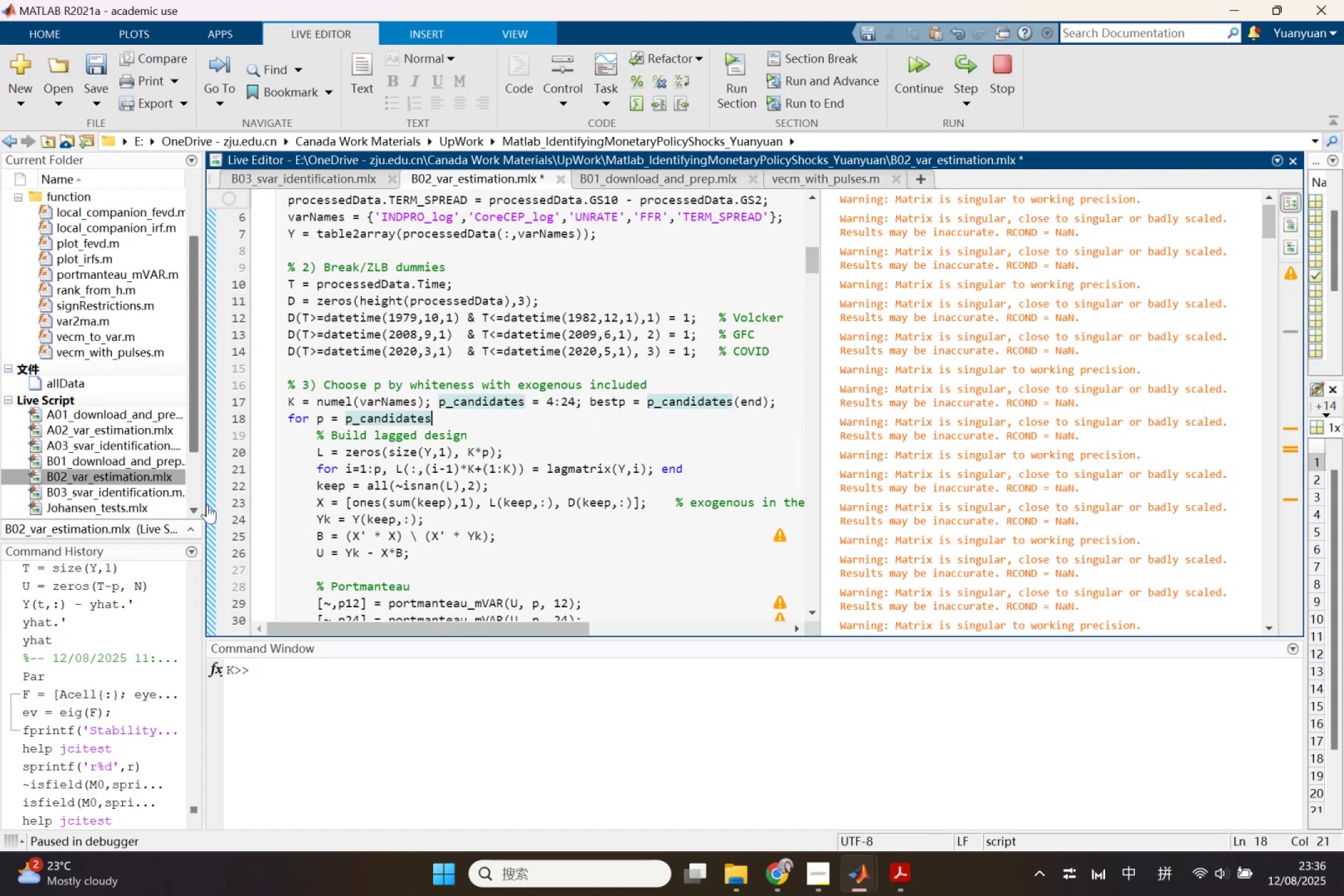 
left_click([212, 505])
 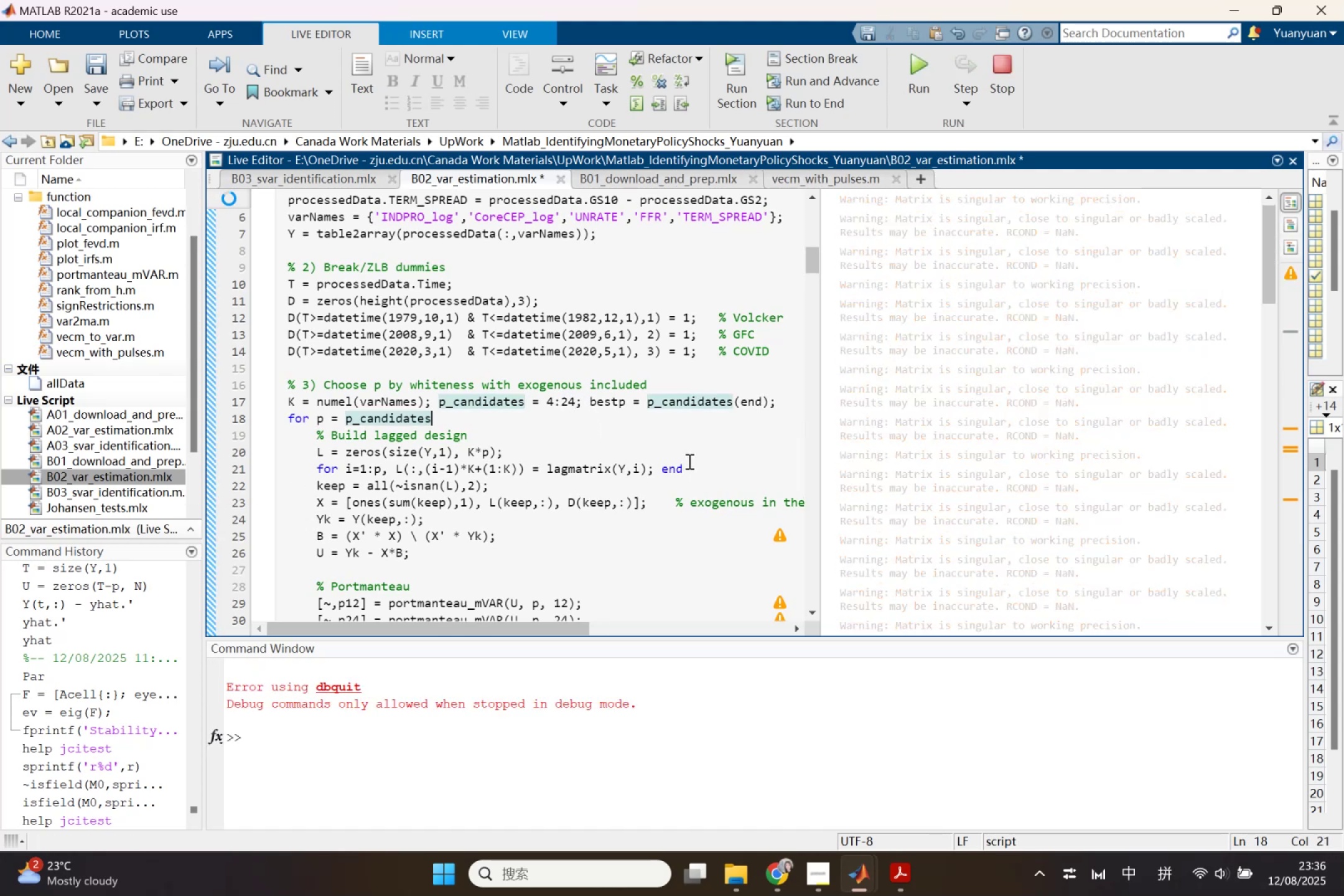 
left_click([688, 461])
 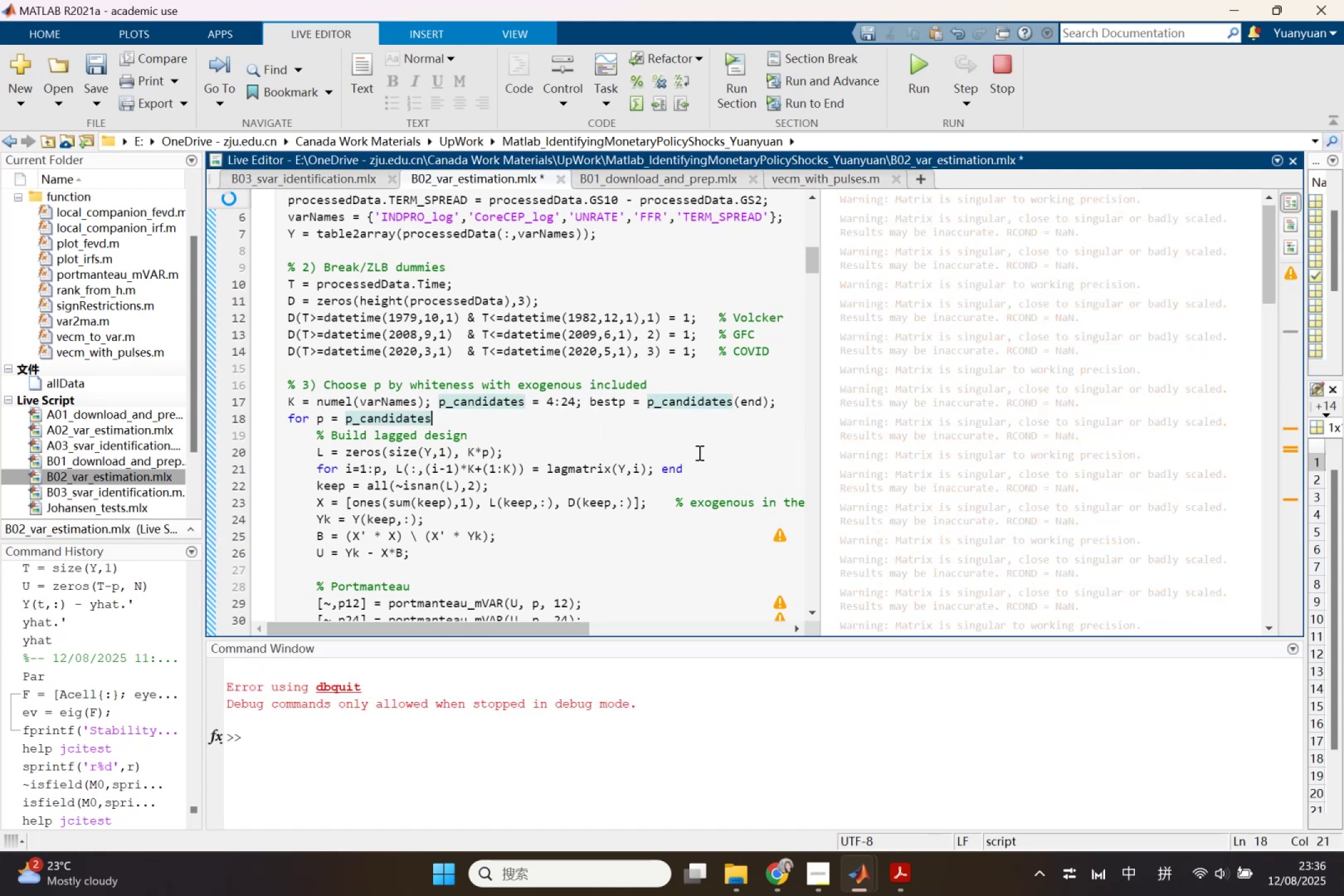 
scroll: coordinate [698, 452], scroll_direction: down, amount: 2.0
 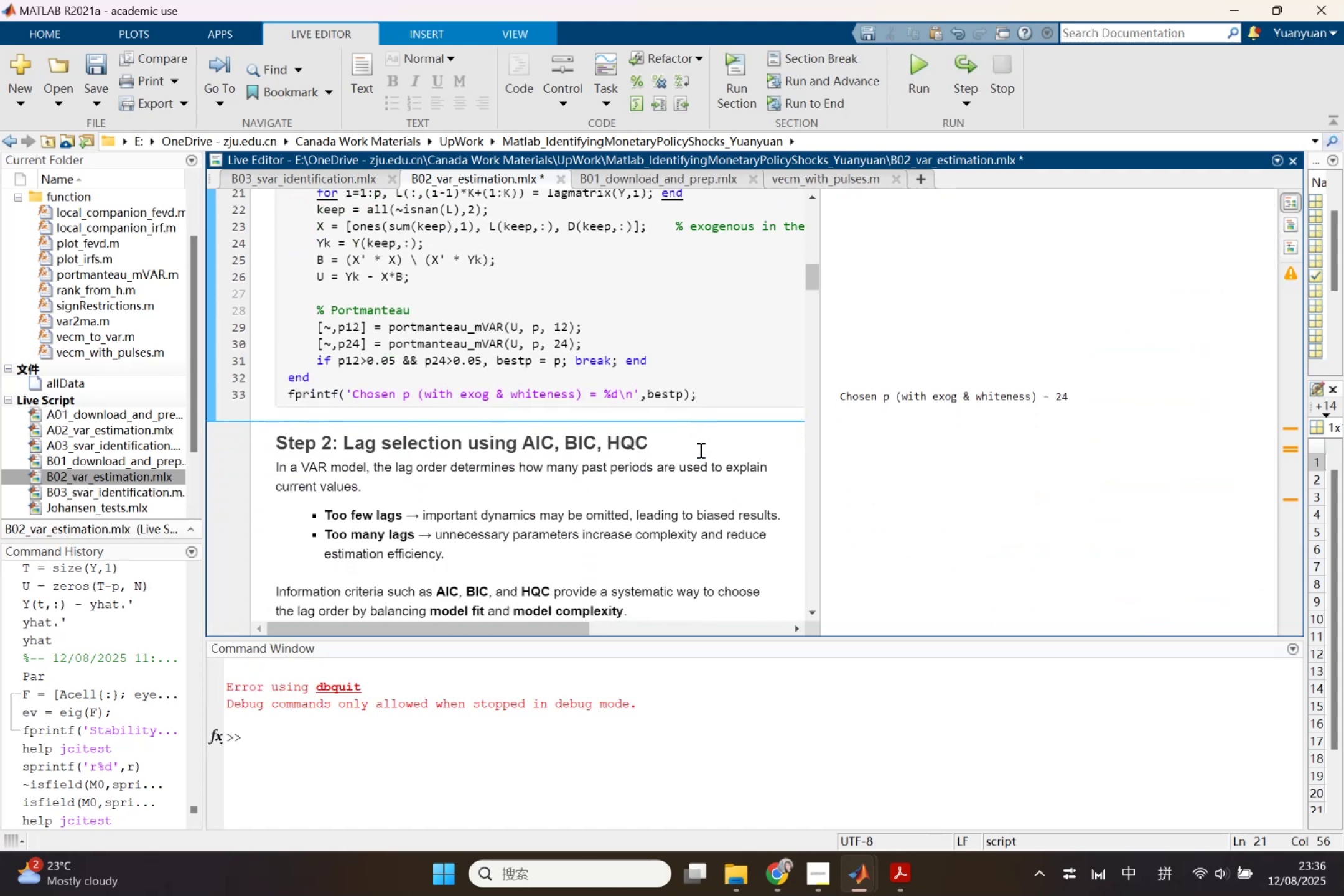 
scroll: coordinate [699, 449], scroll_direction: up, amount: 1.0
 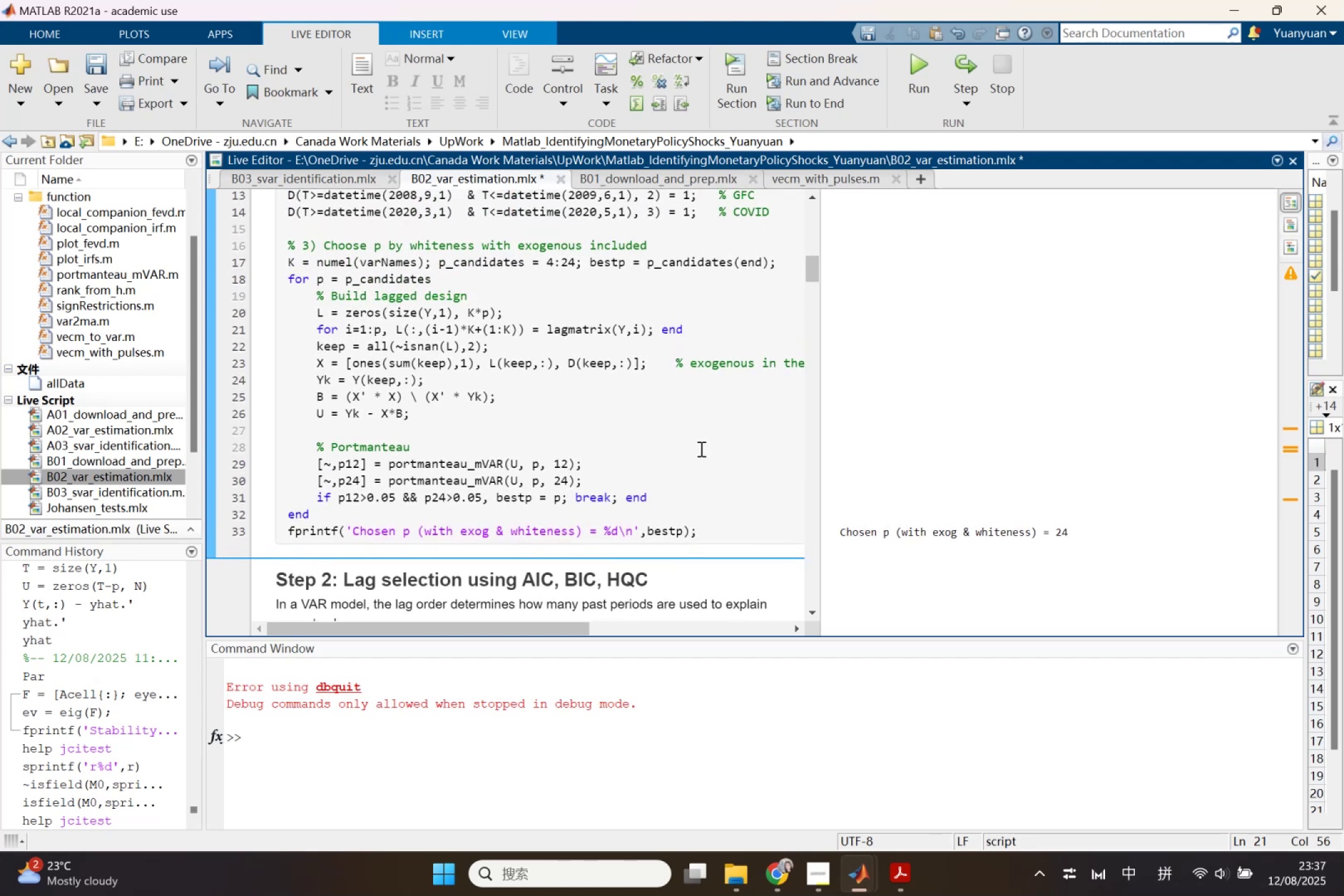 
wait(12.6)
 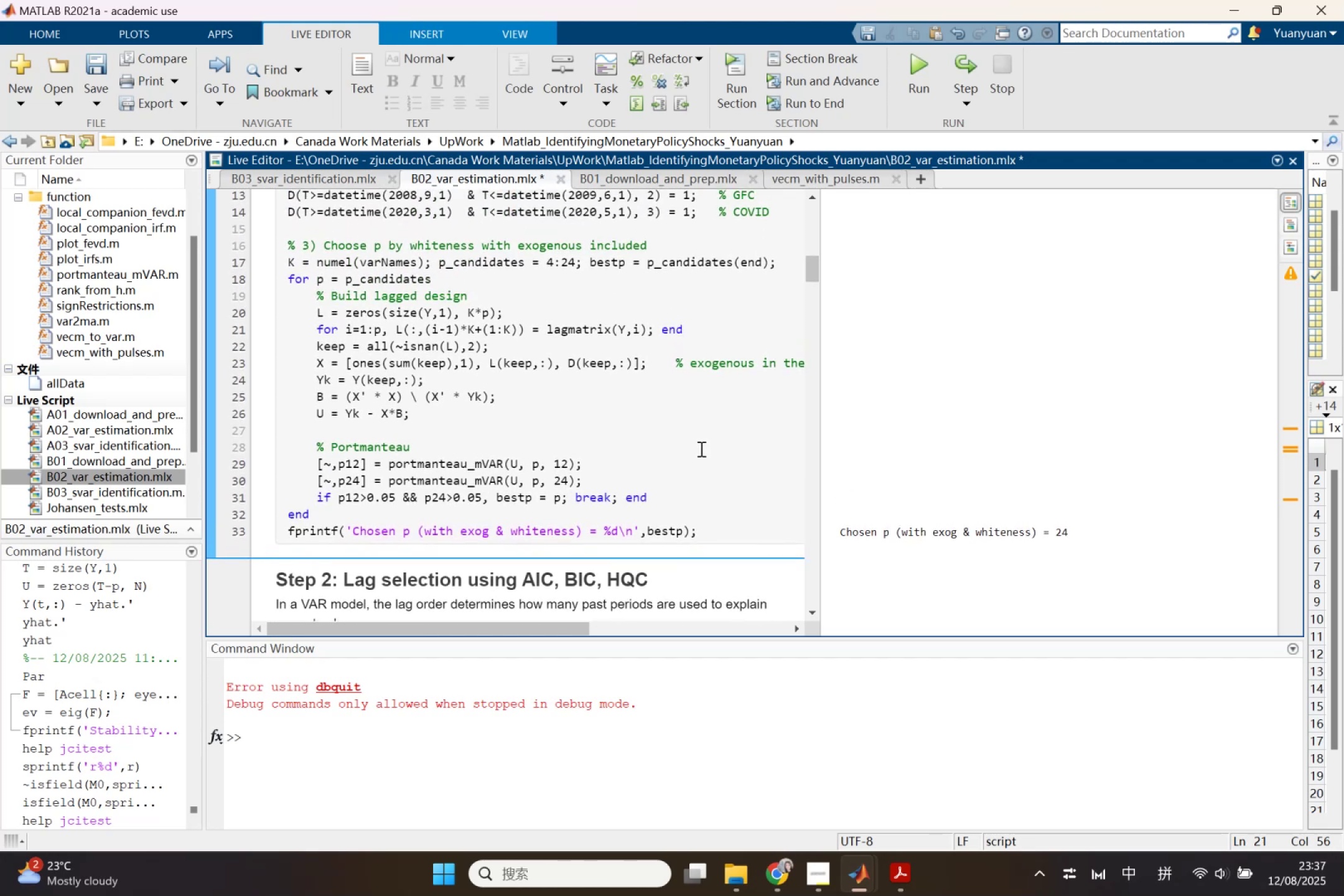 
scroll: coordinate [700, 449], scroll_direction: up, amount: 1.0
 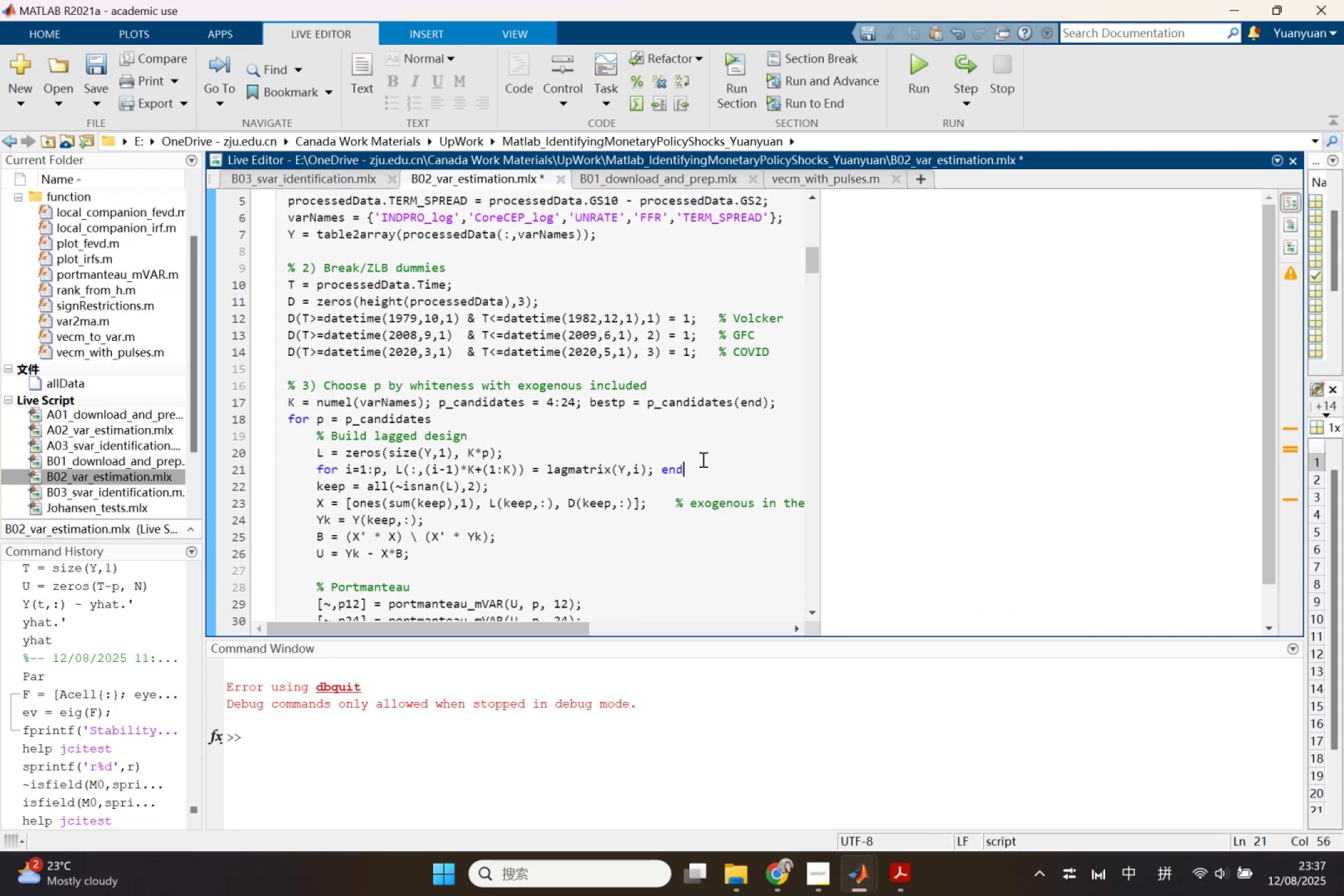 
left_click([787, 860])
 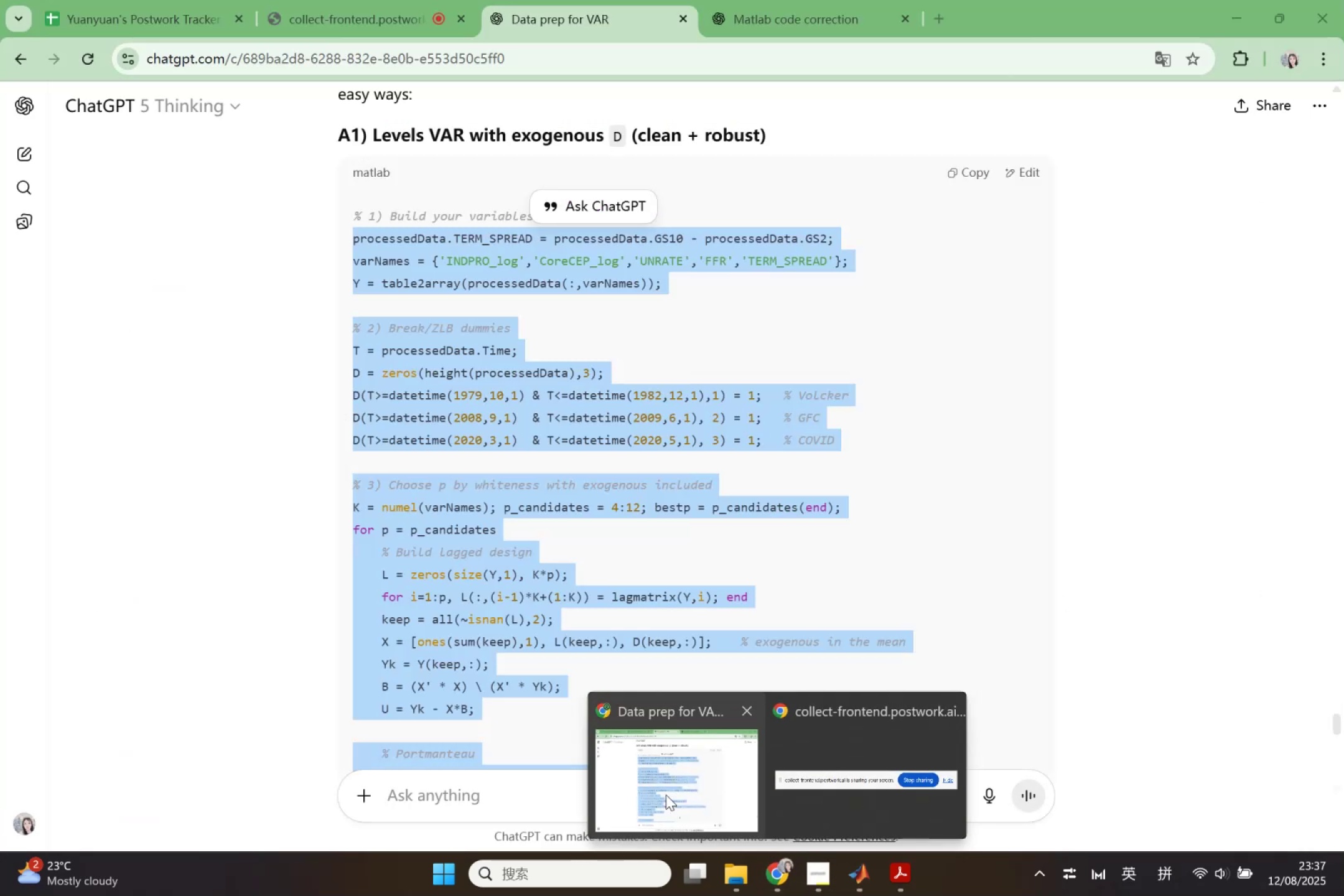 
left_click([666, 795])
 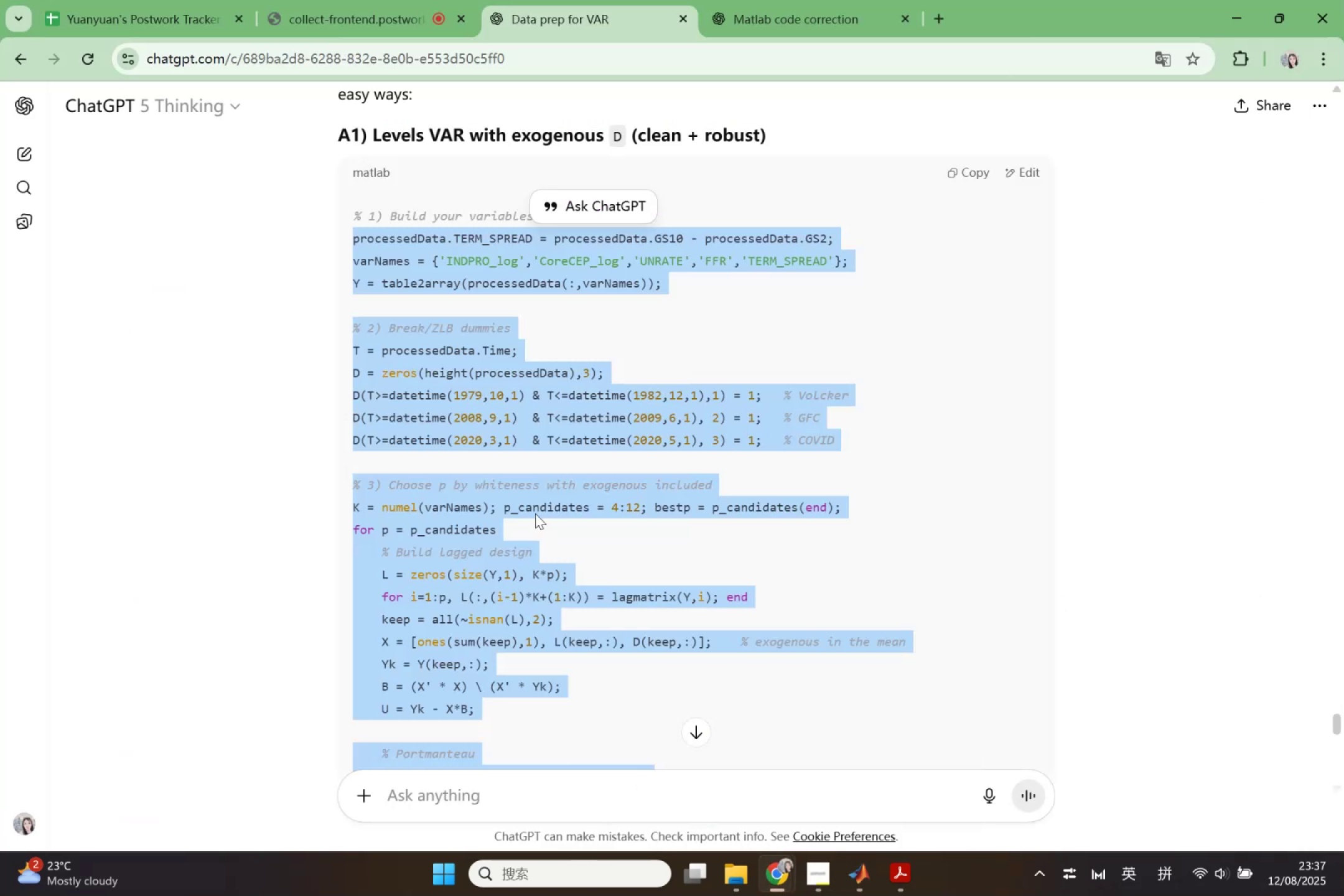 
scroll: coordinate [506, 424], scroll_direction: down, amount: 1.0
 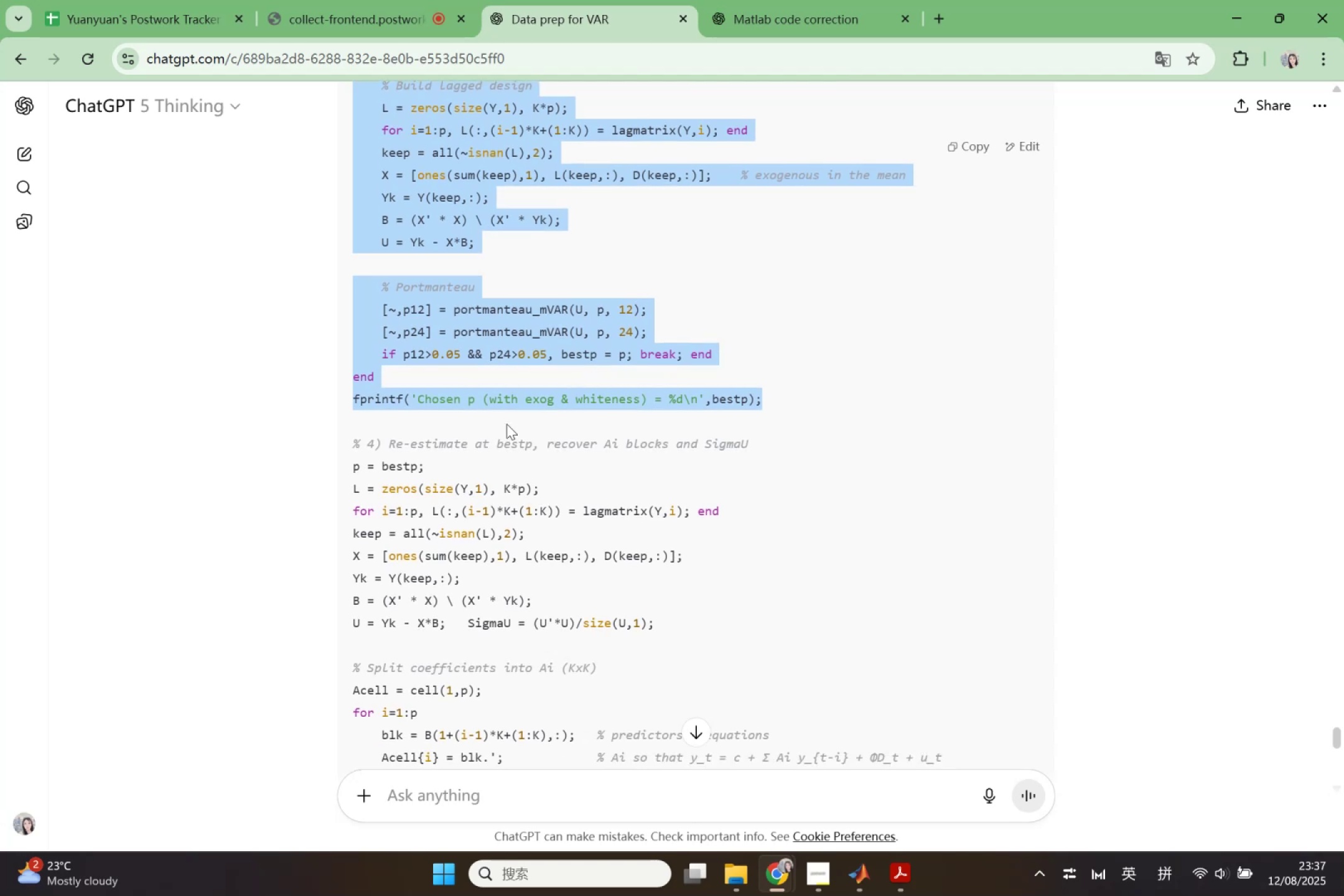 
scroll: coordinate [506, 424], scroll_direction: up, amount: 2.0
 